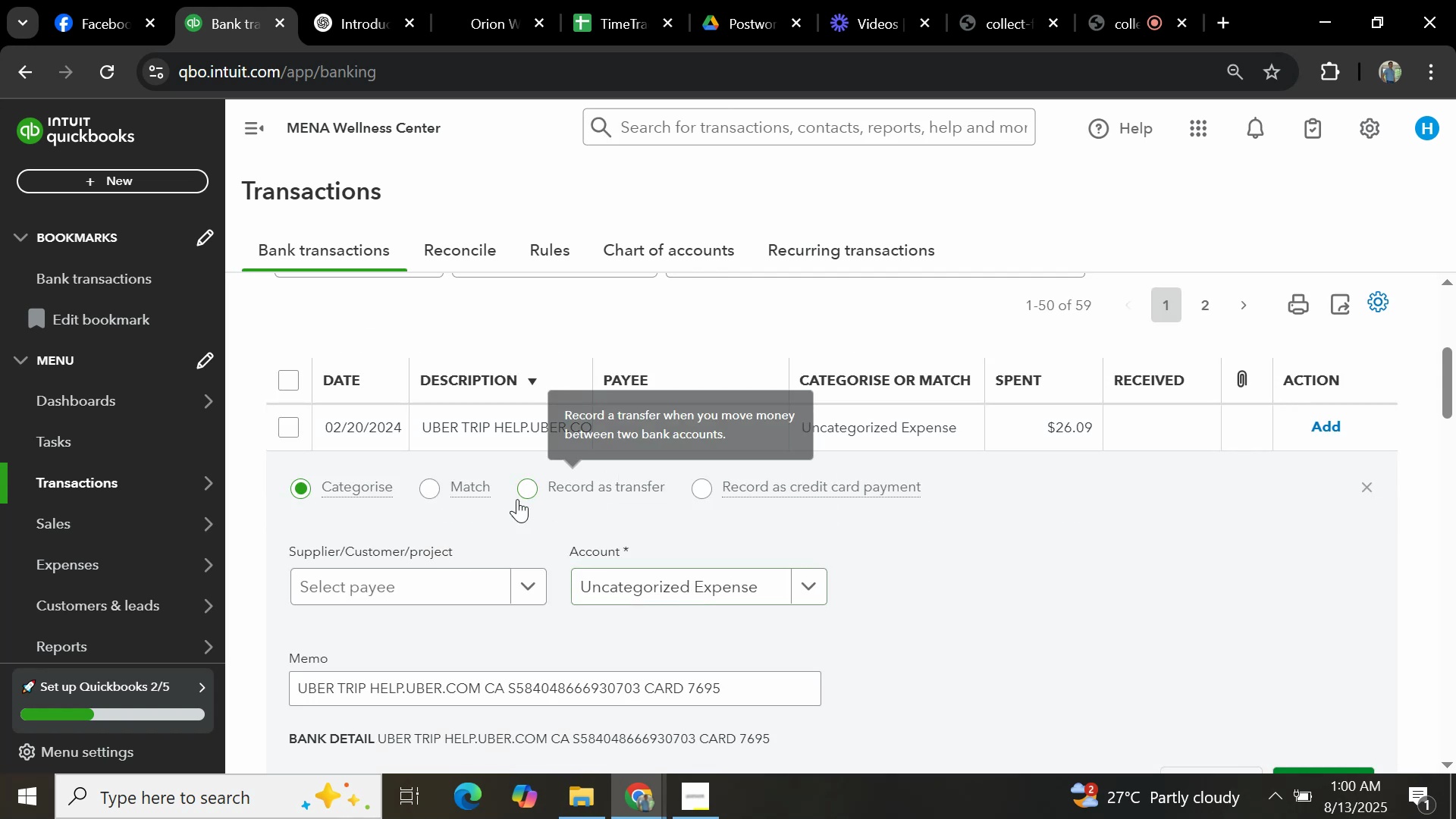 
left_click([428, 584])
 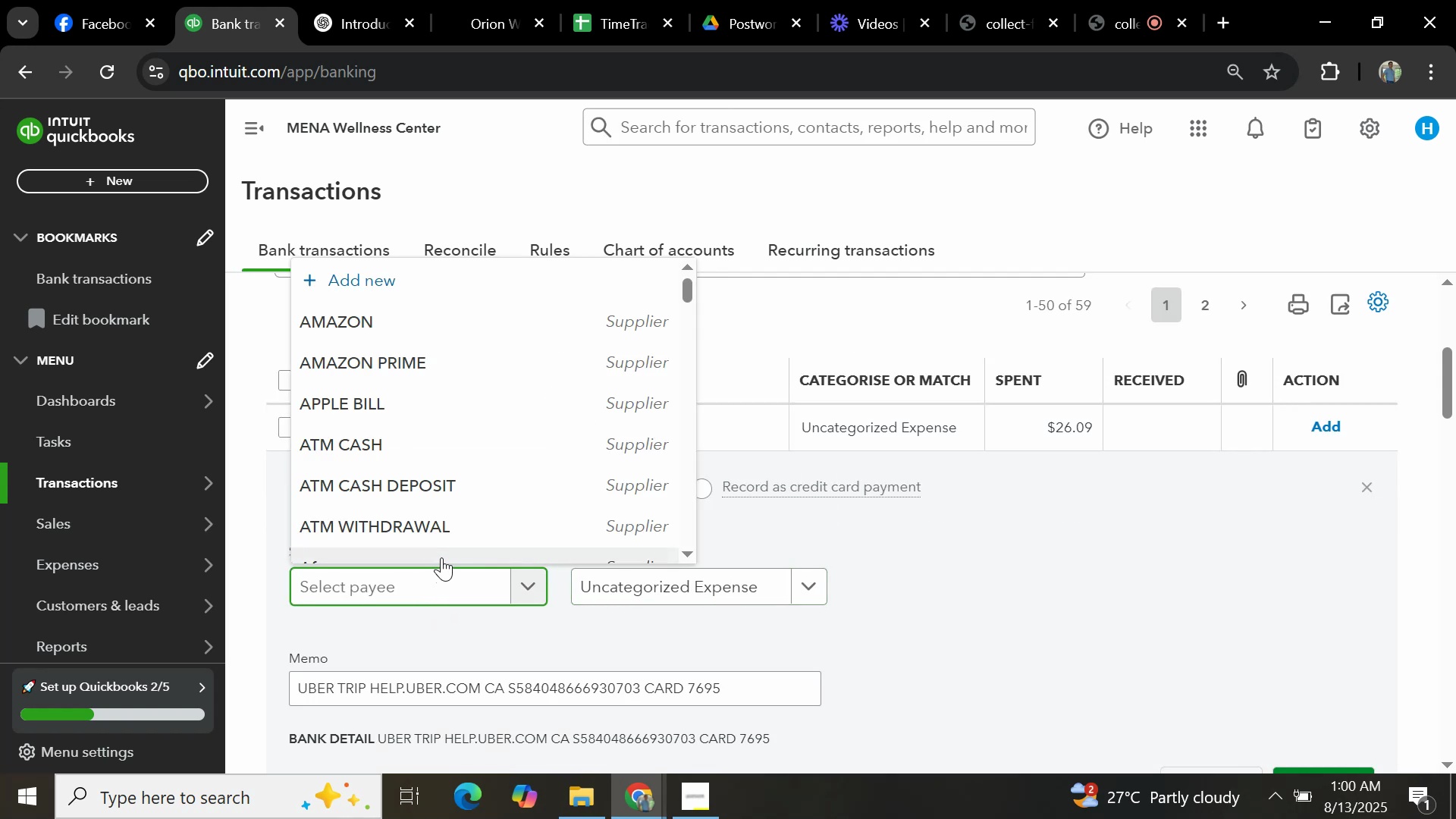 
type(UBER TRIP)
 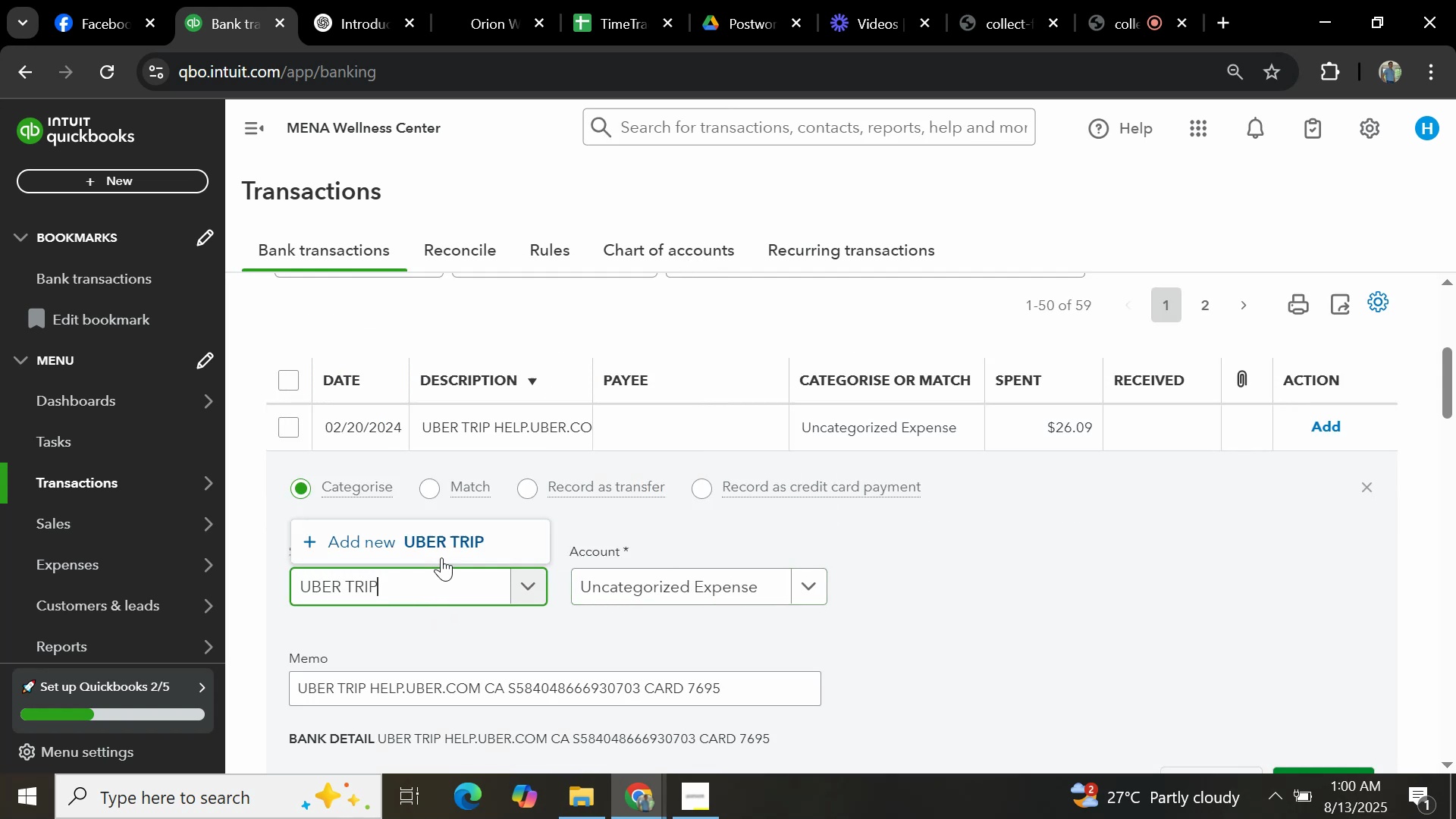 
left_click([438, 523])
 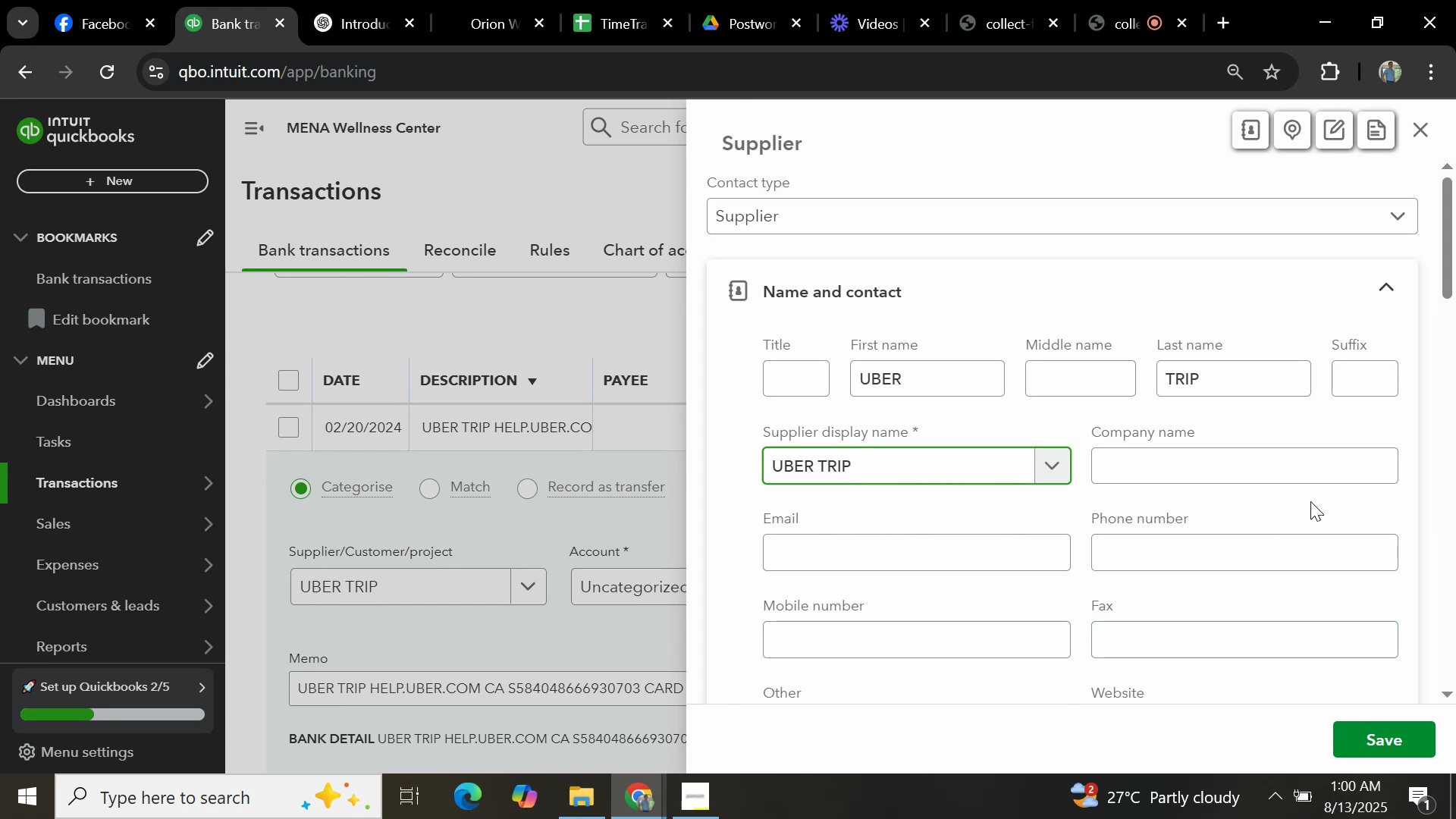 
left_click([1385, 741])
 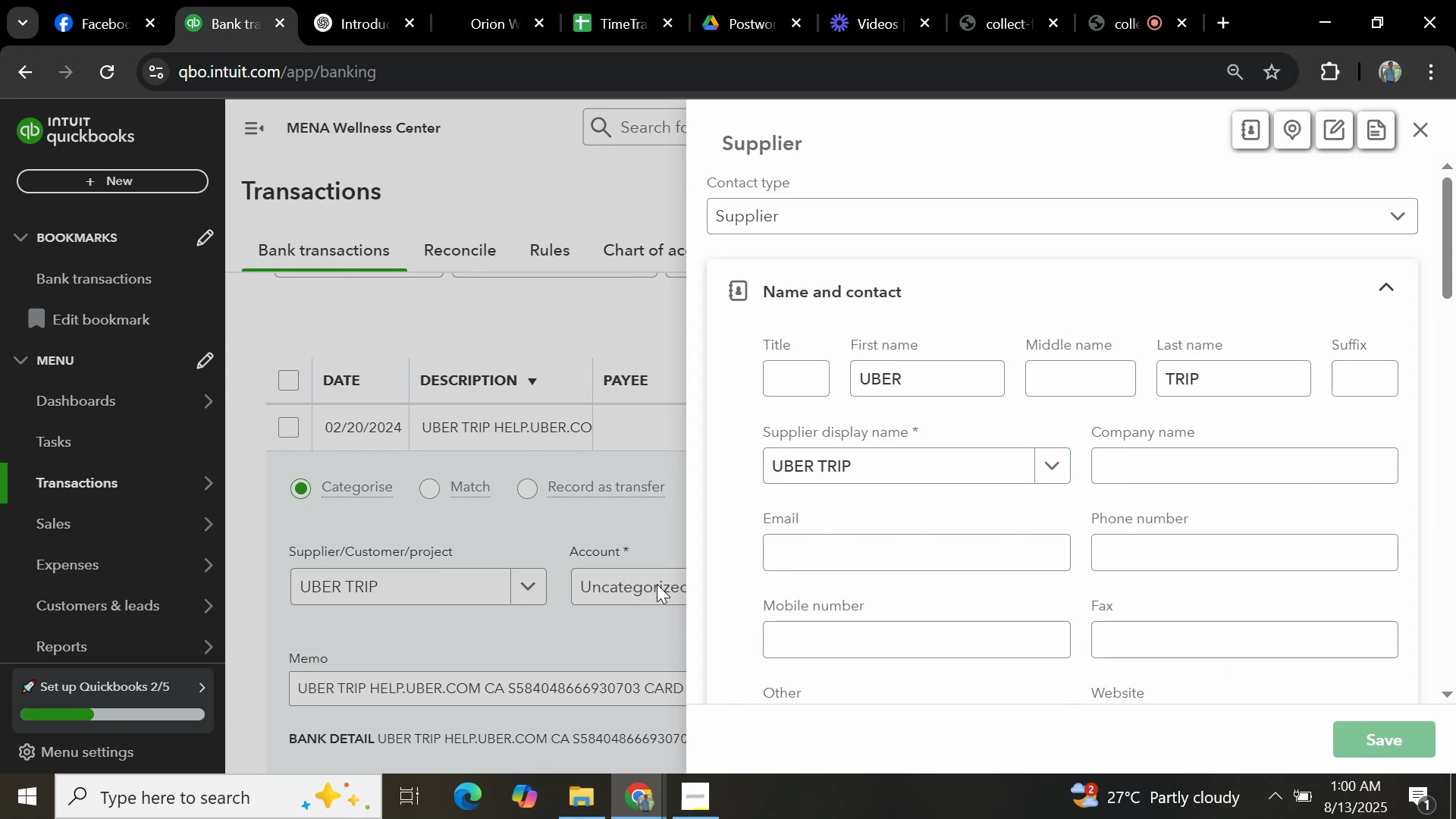 
left_click([657, 584])
 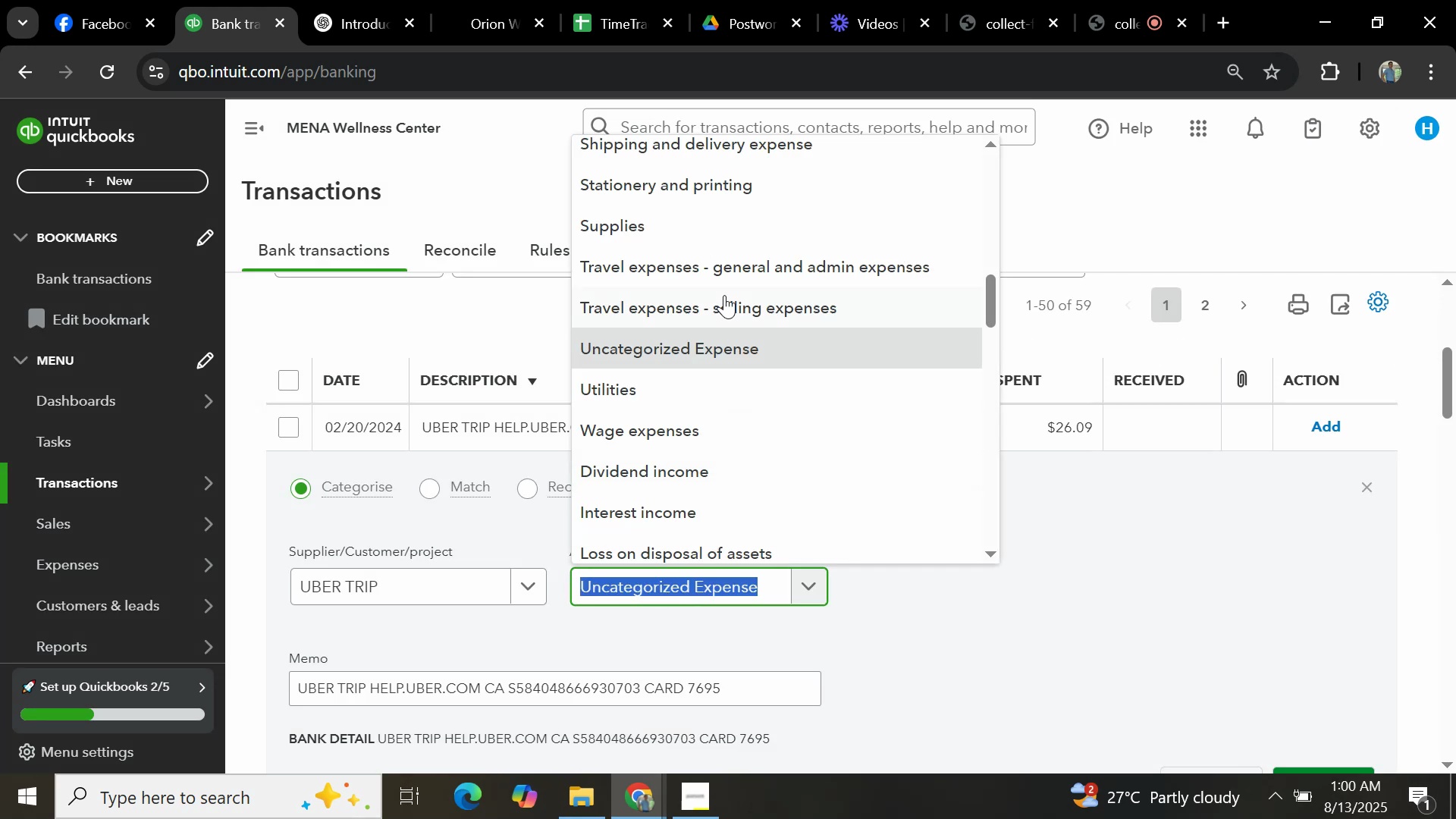 
left_click([728, 259])
 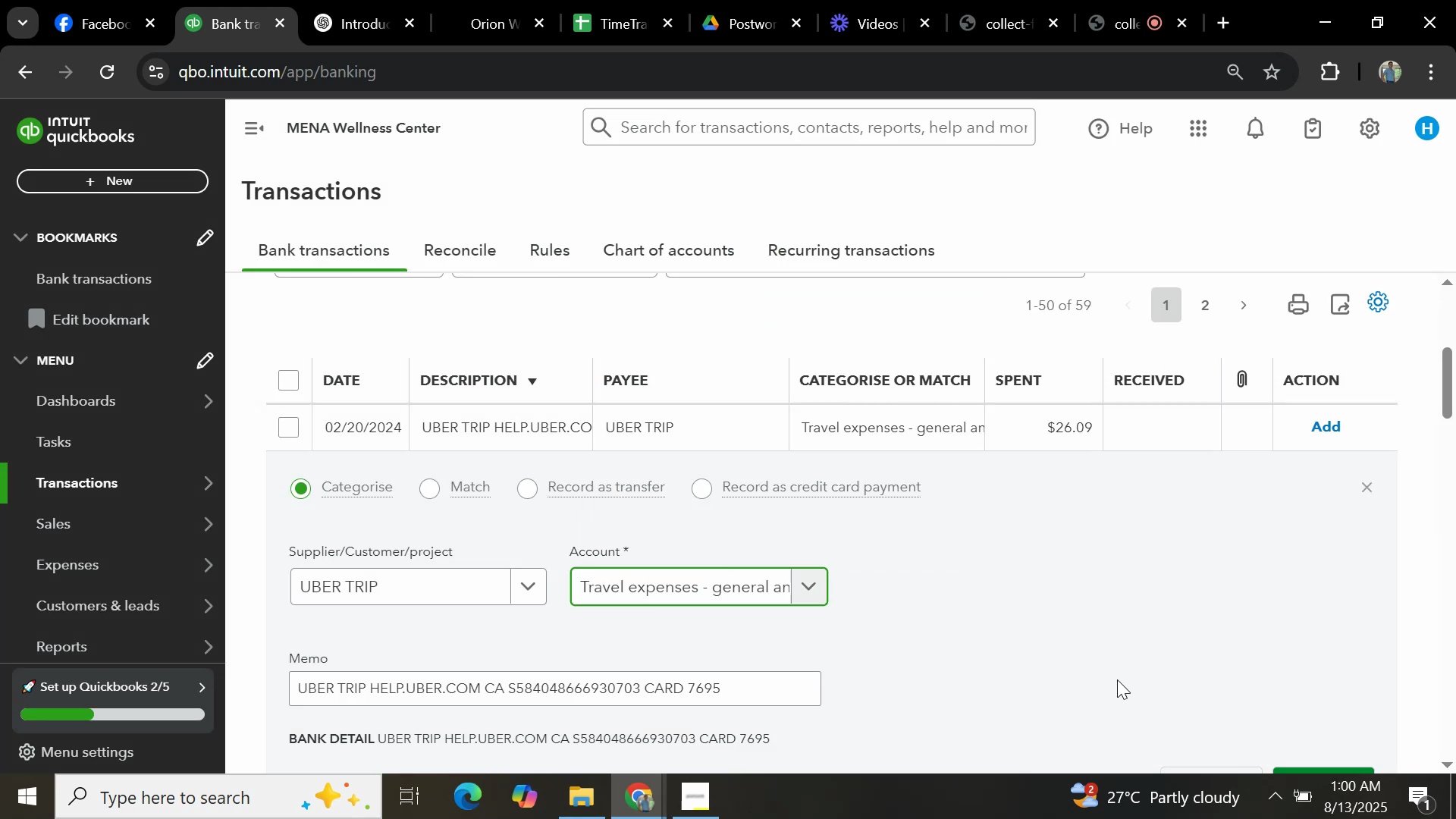 
scroll: coordinate [1222, 679], scroll_direction: down, amount: 3.0
 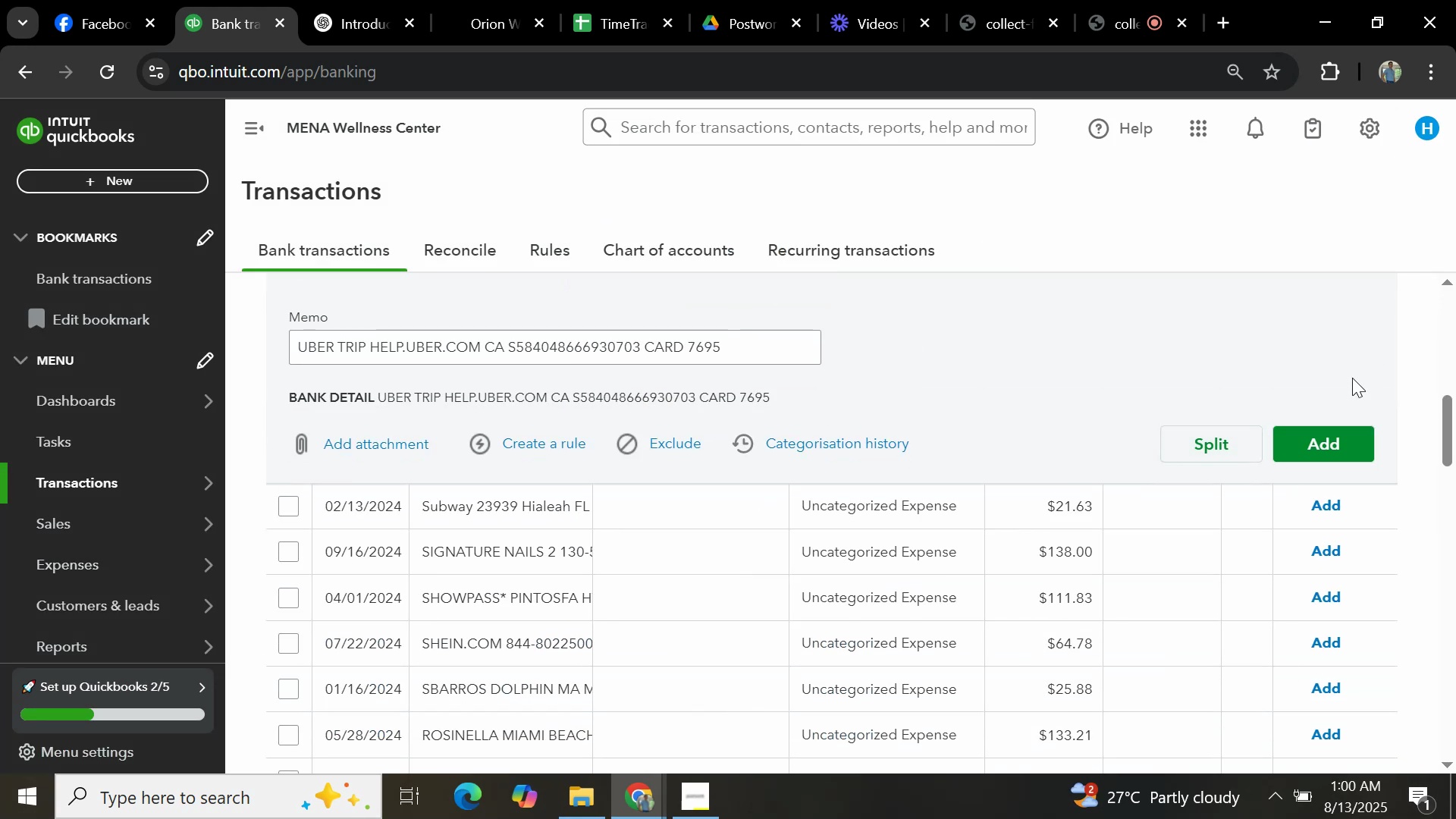 
left_click([1323, 443])
 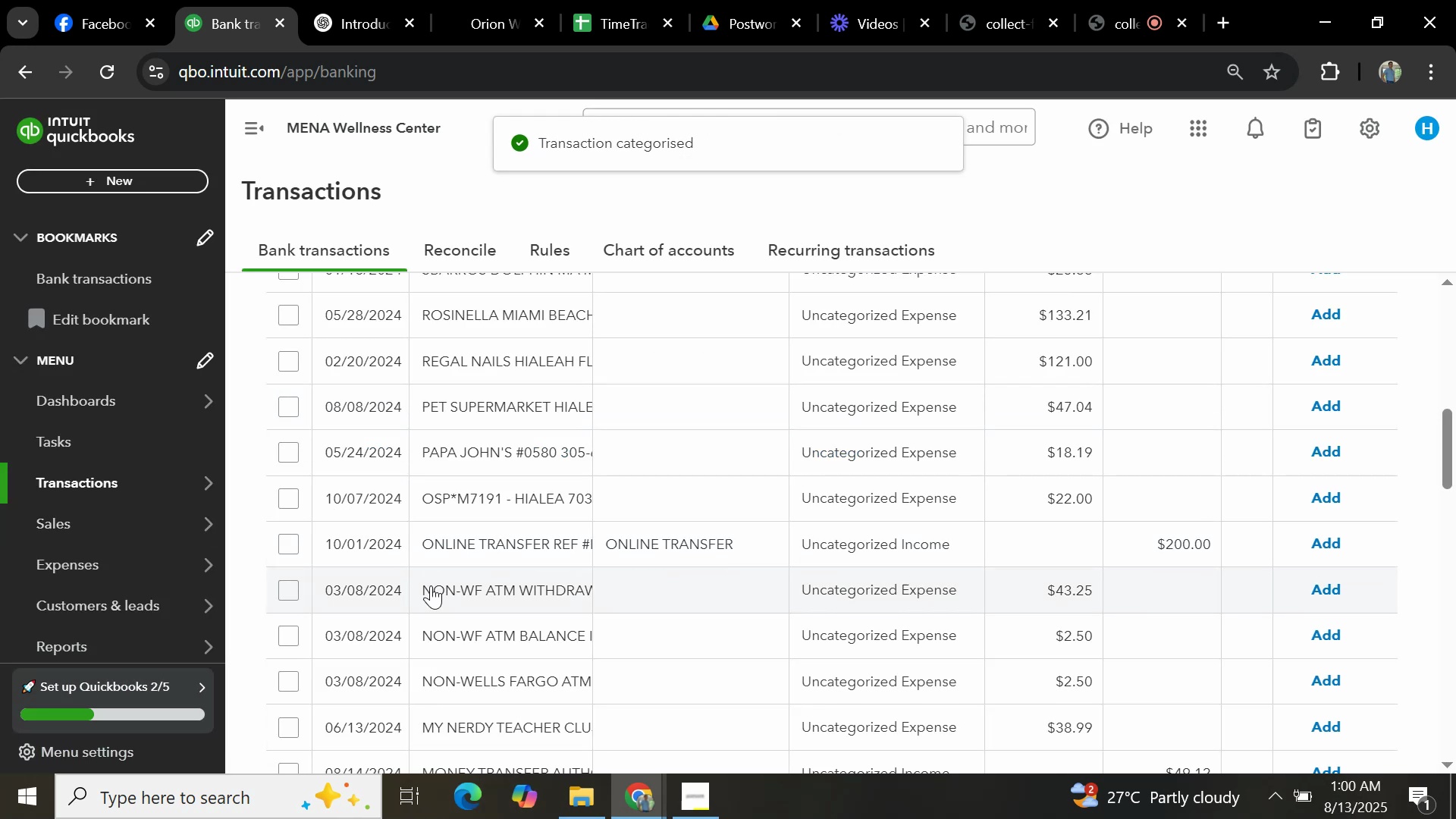 
wait(9.61)
 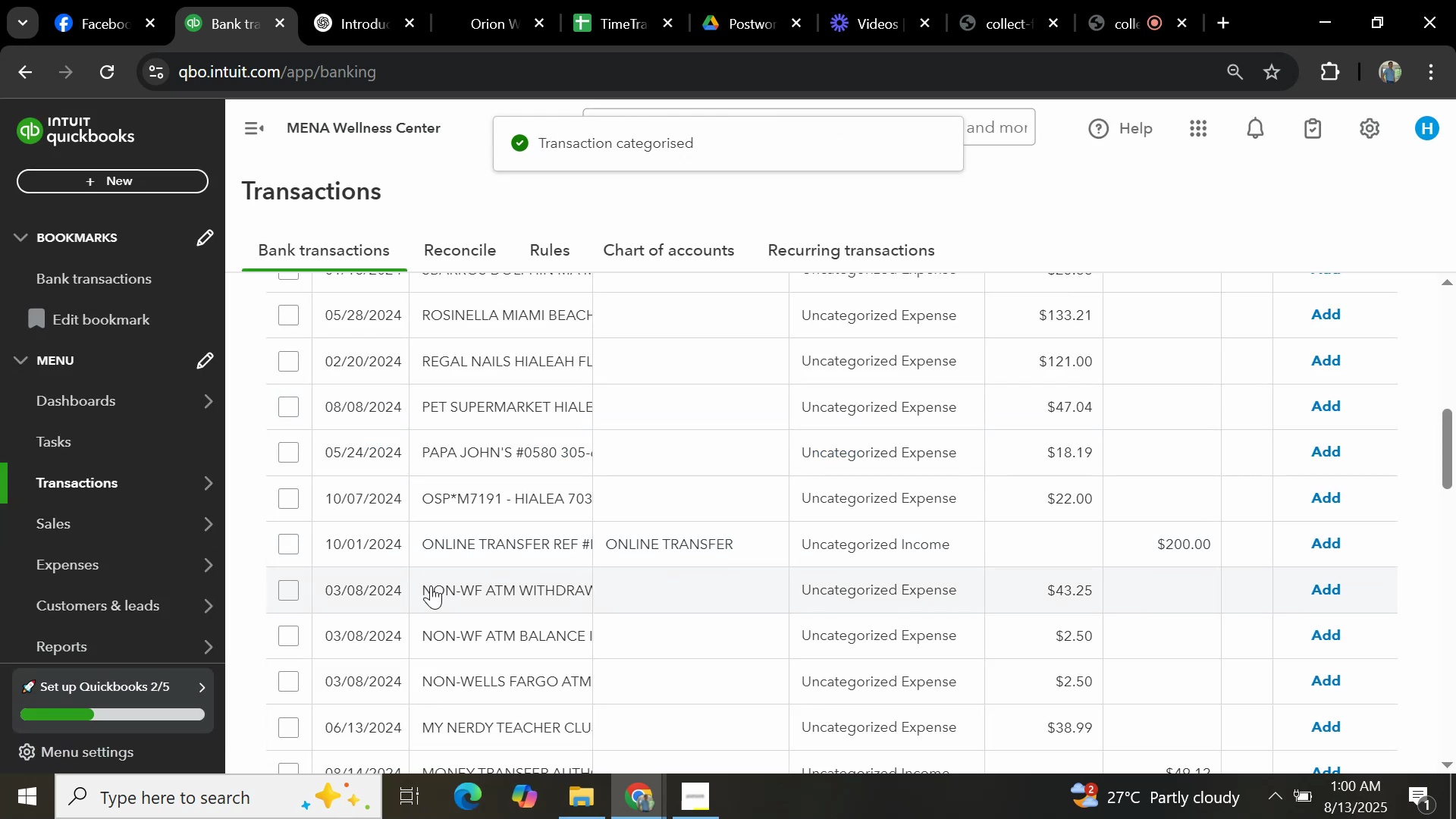 
left_click([293, 547])
 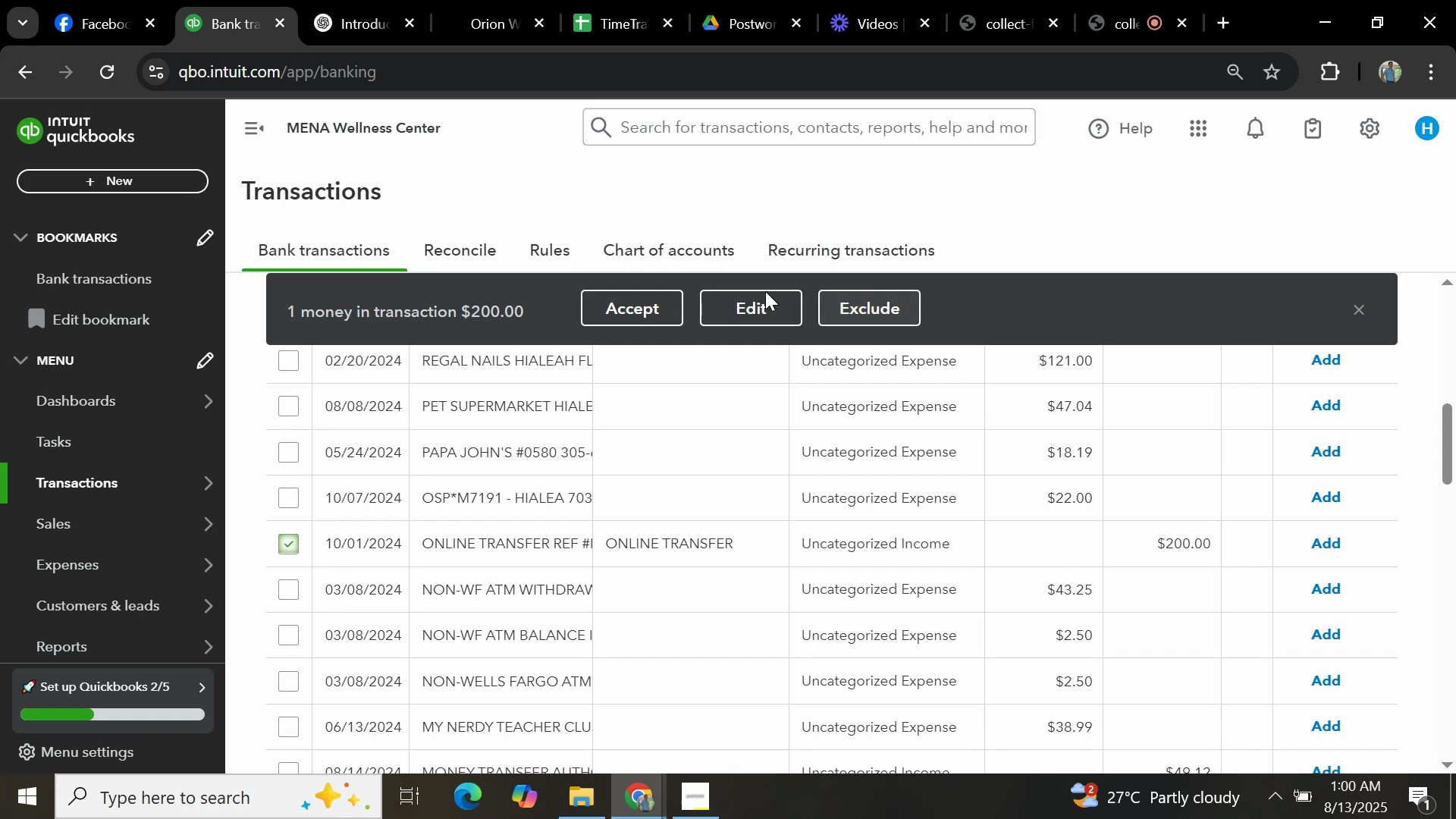 
left_click([733, 303])
 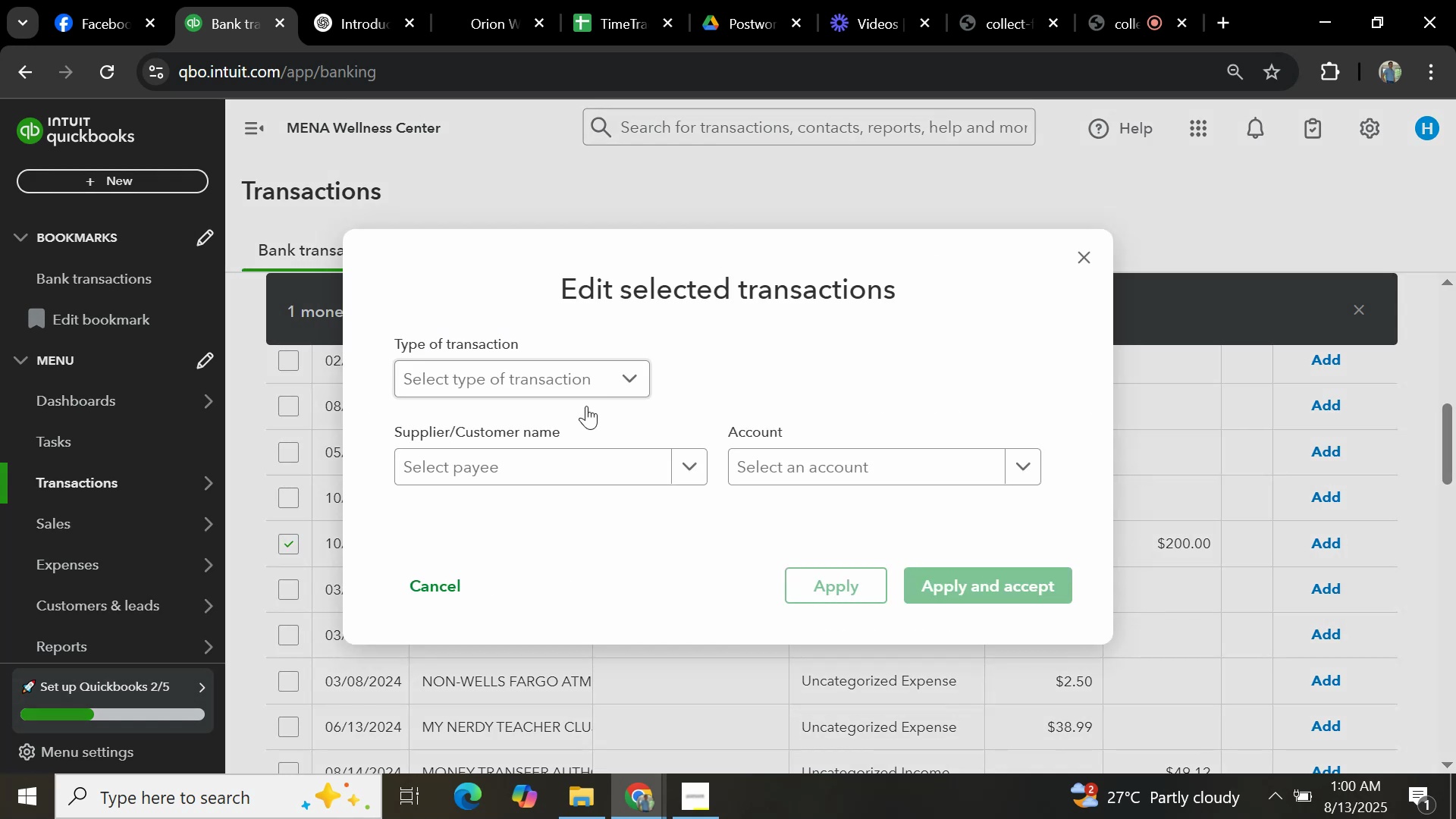 
left_click([574, 382])
 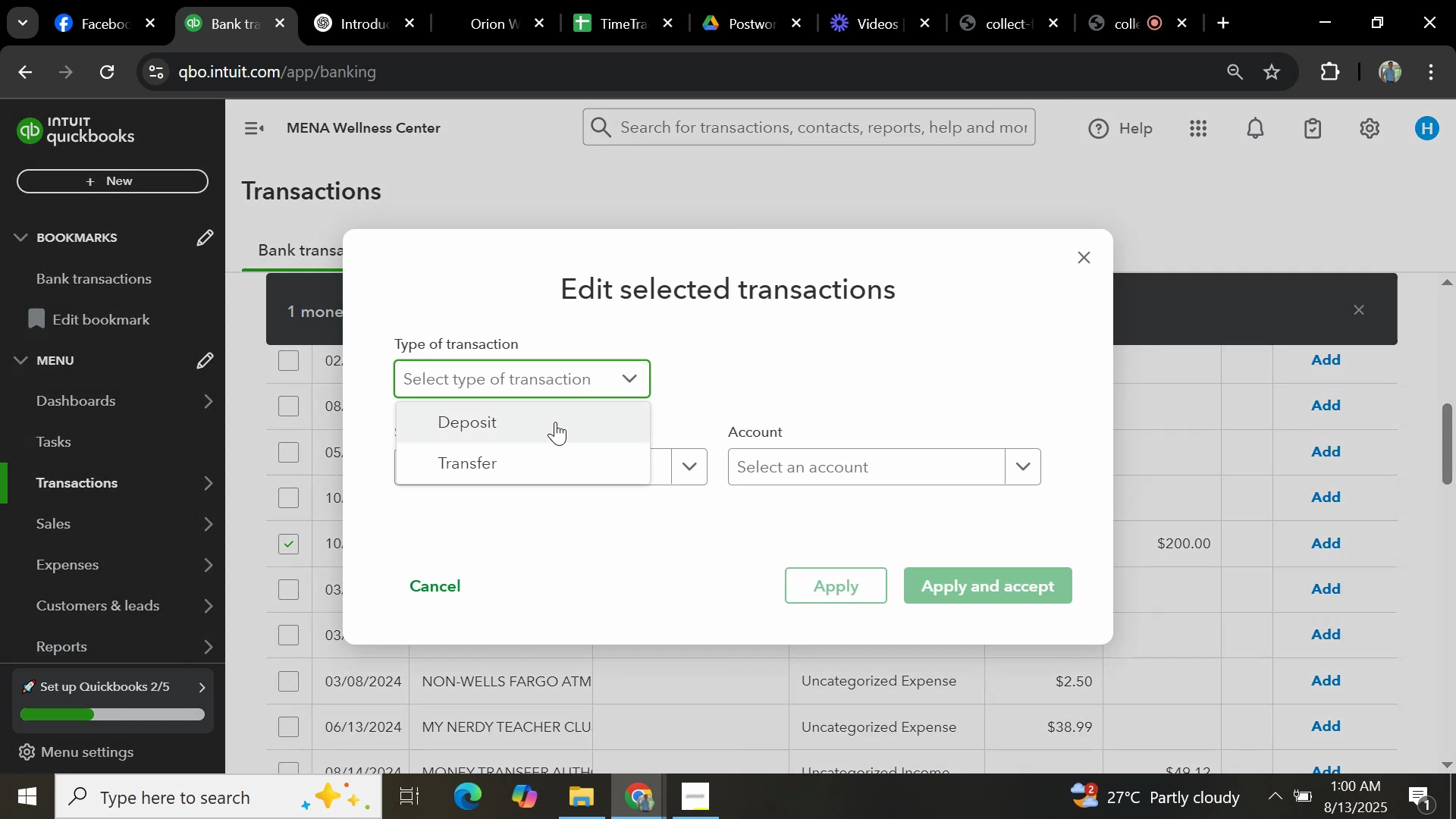 
left_click([555, 422])
 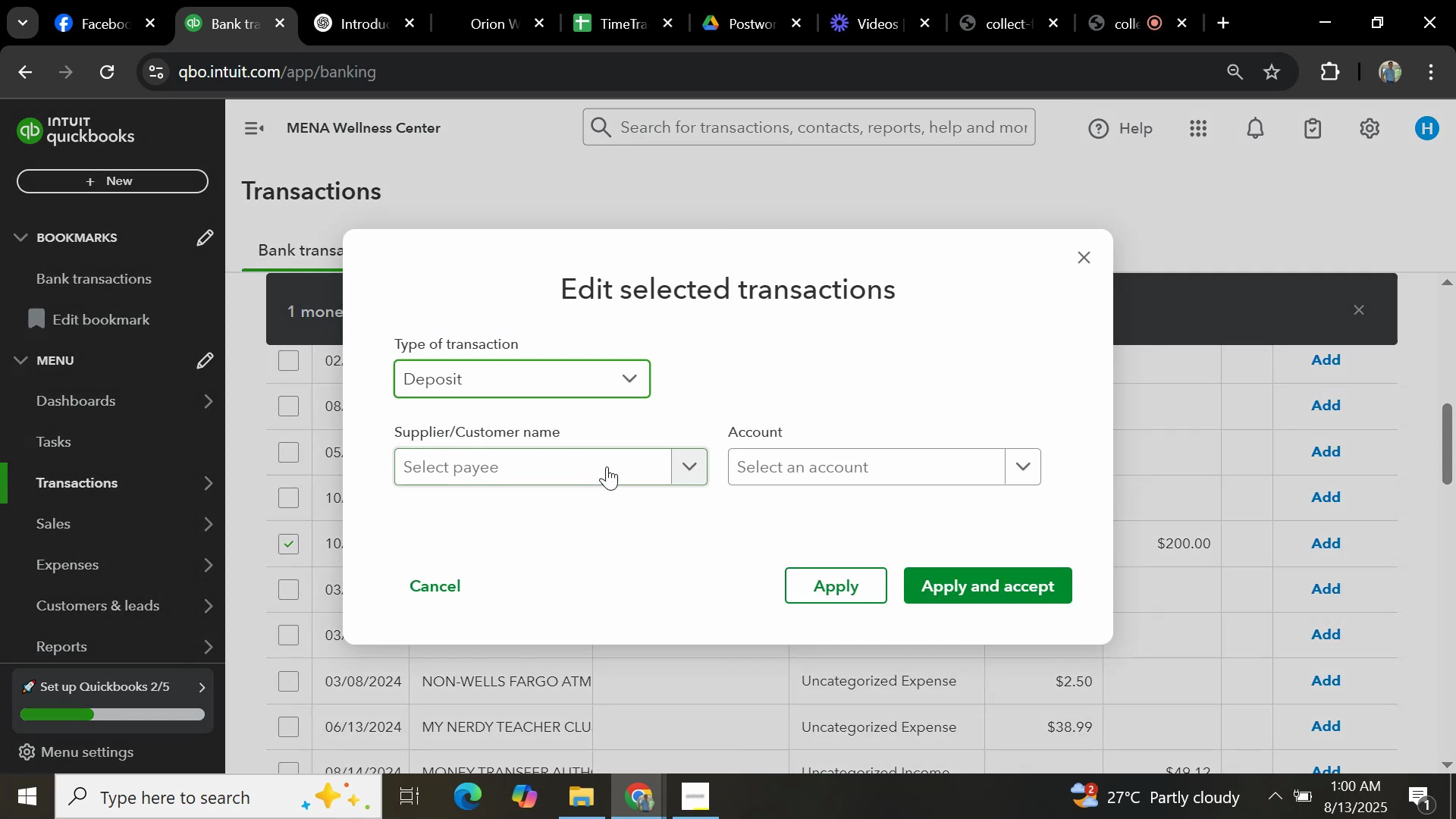 
left_click([607, 466])
 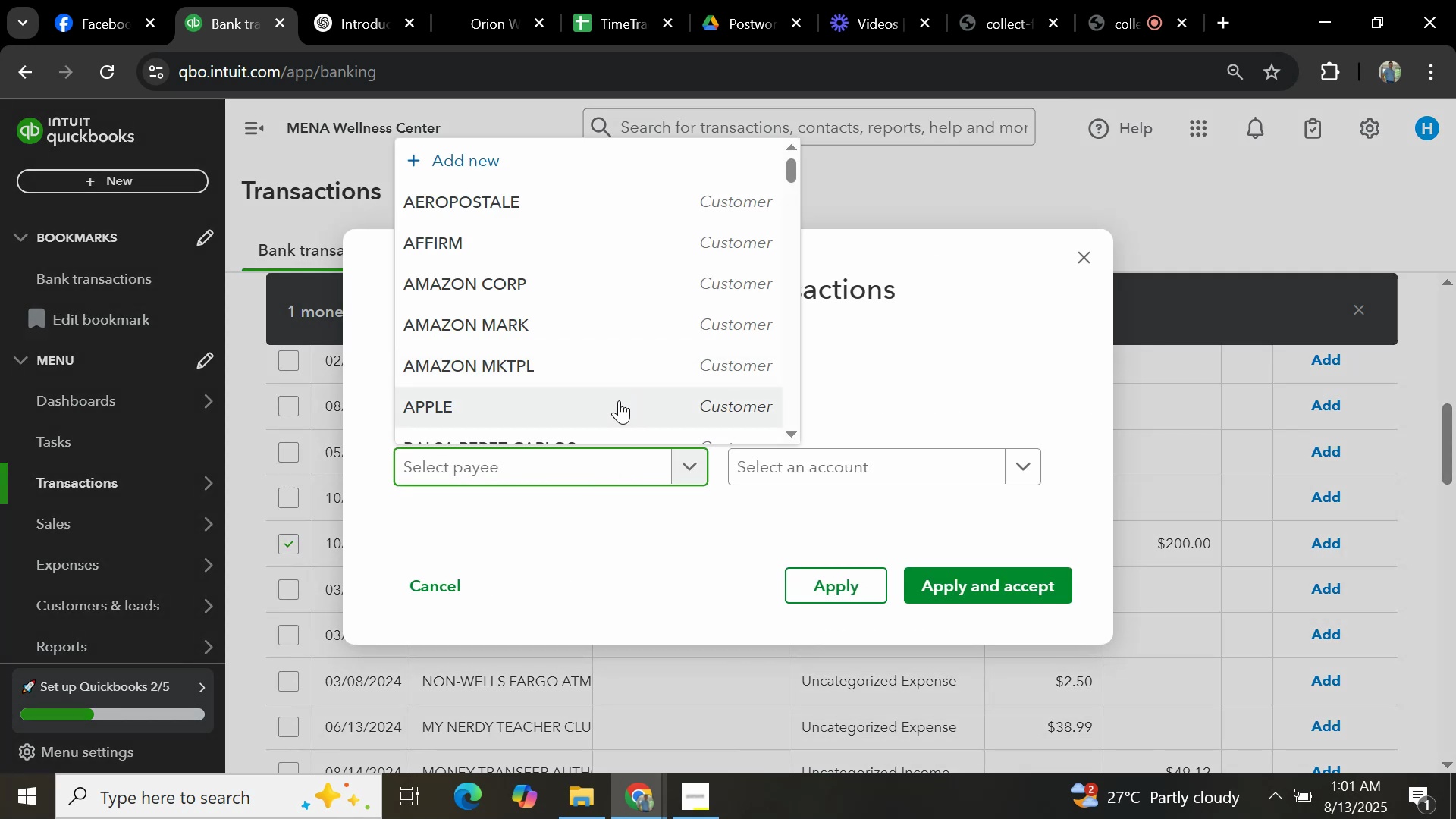 
type(ONLINE)
 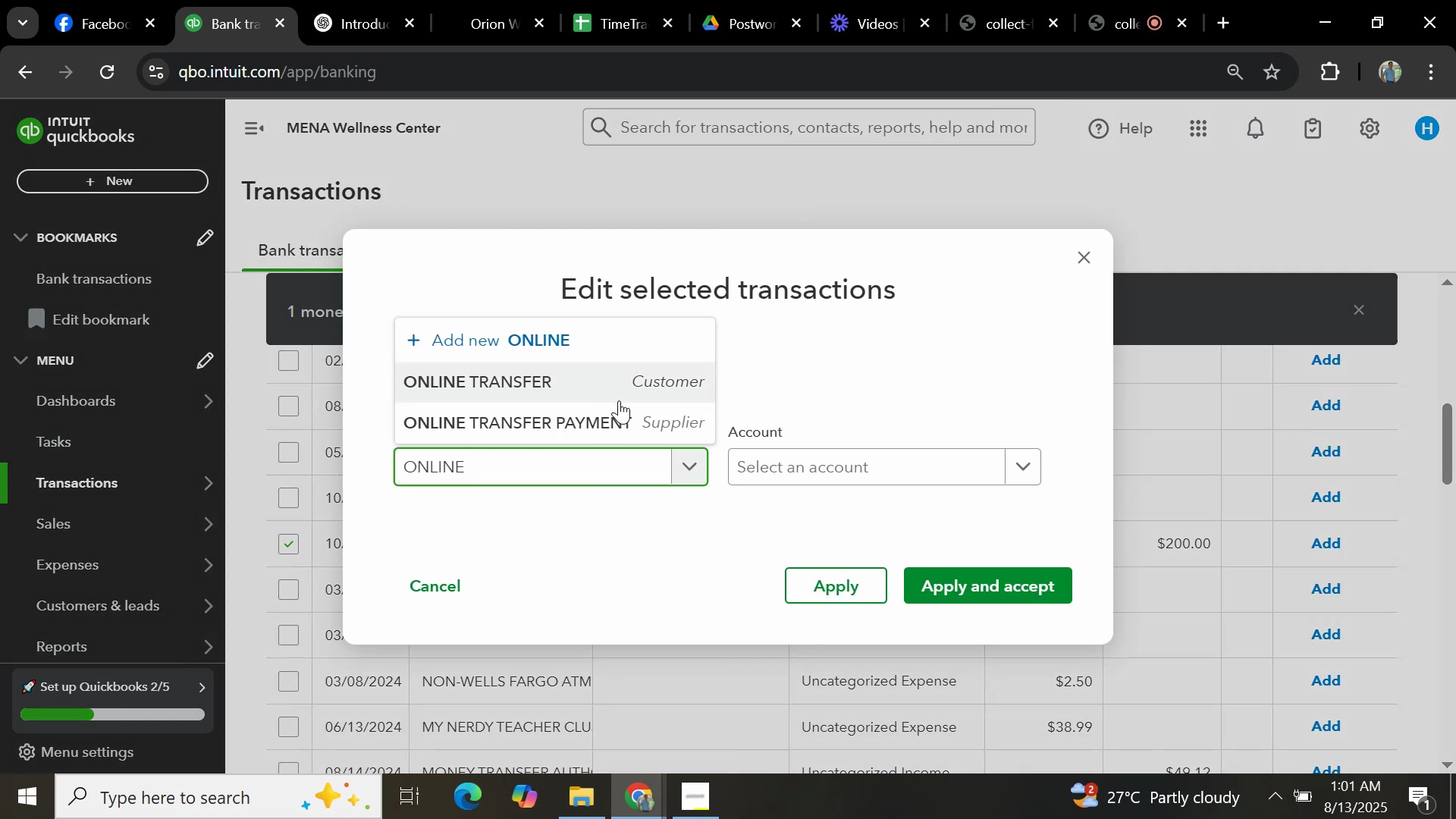 
left_click([619, 400])
 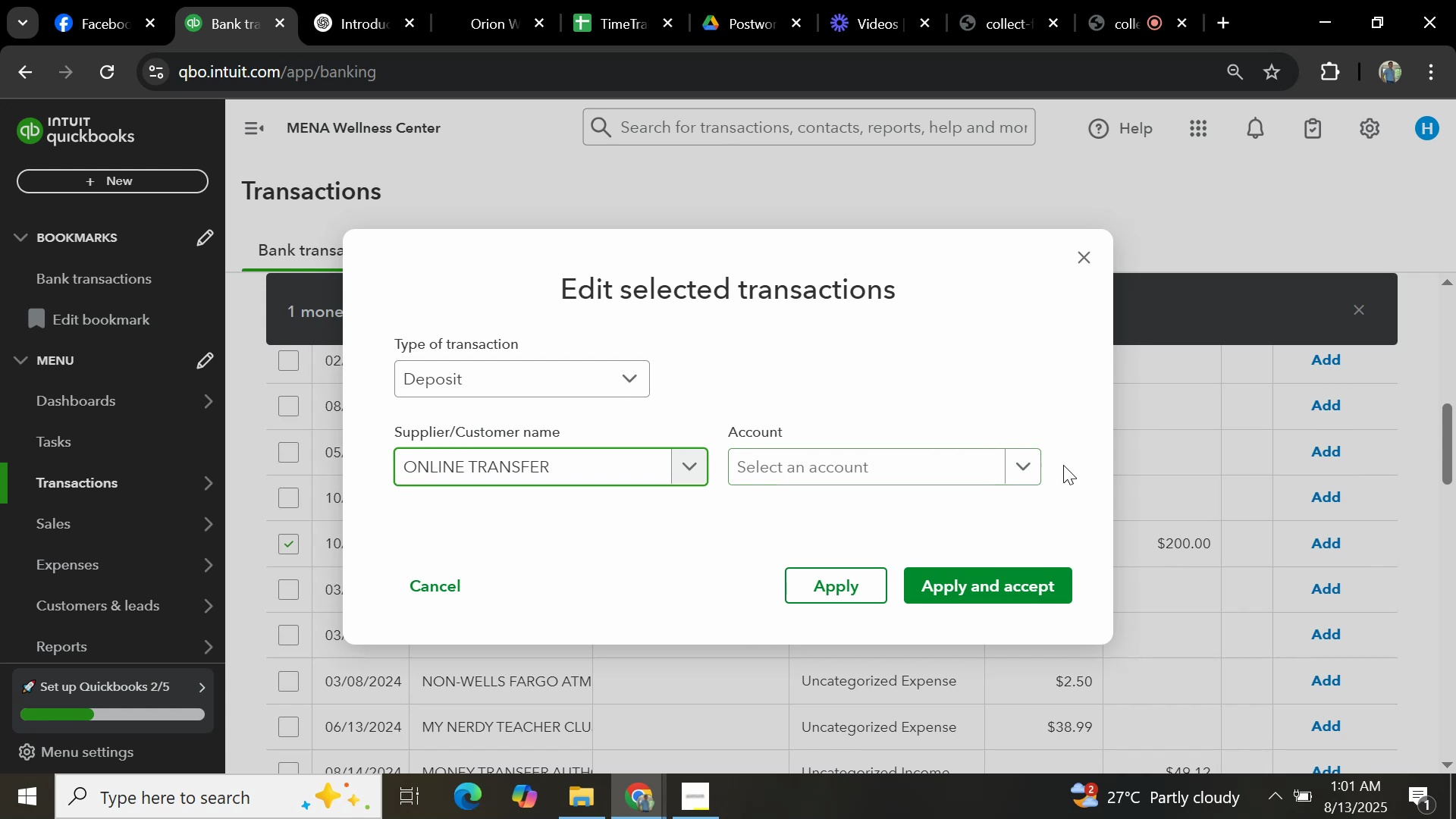 
left_click([1028, 465])
 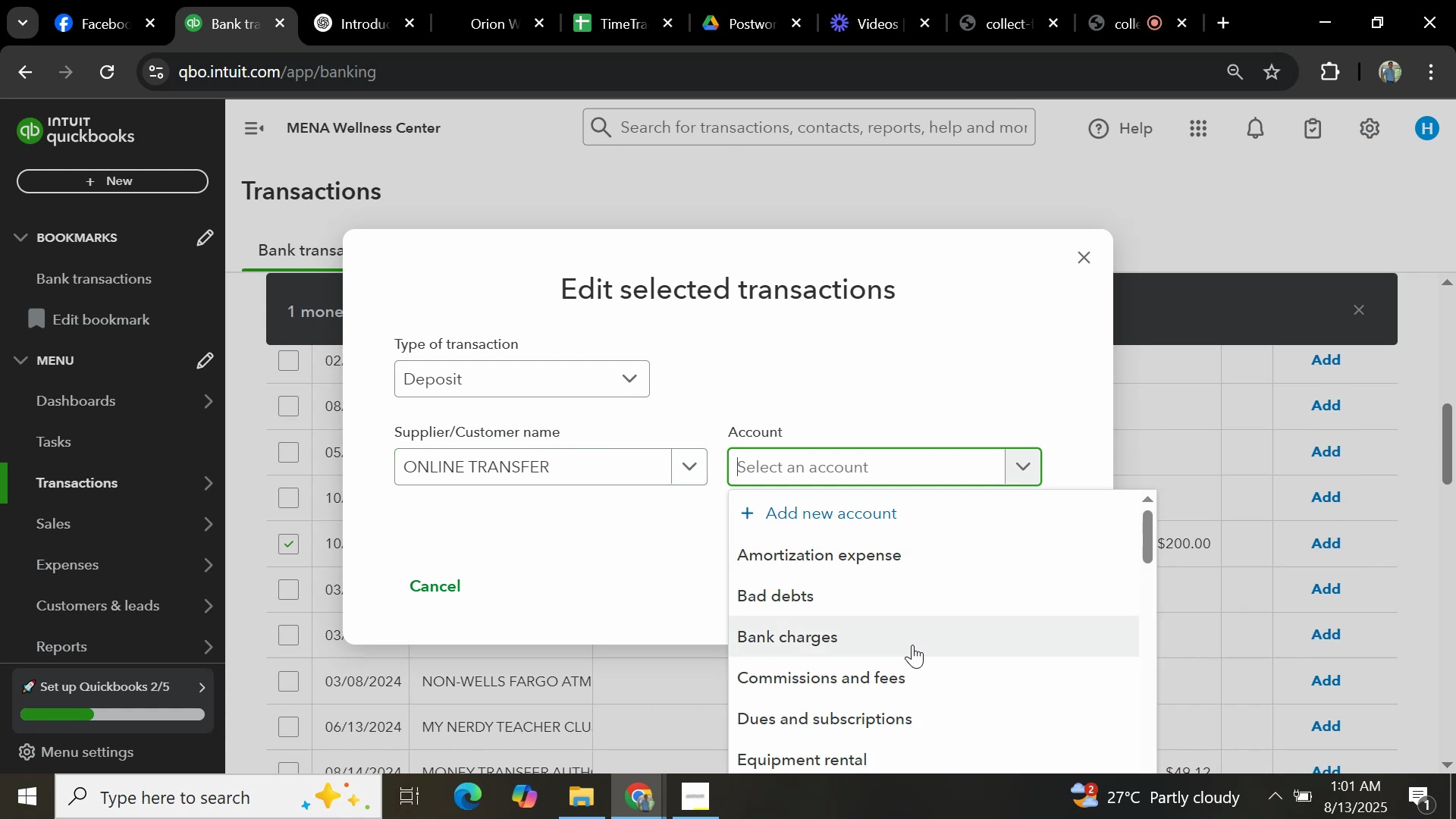 
scroll: coordinate [911, 636], scroll_direction: down, amount: 8.0
 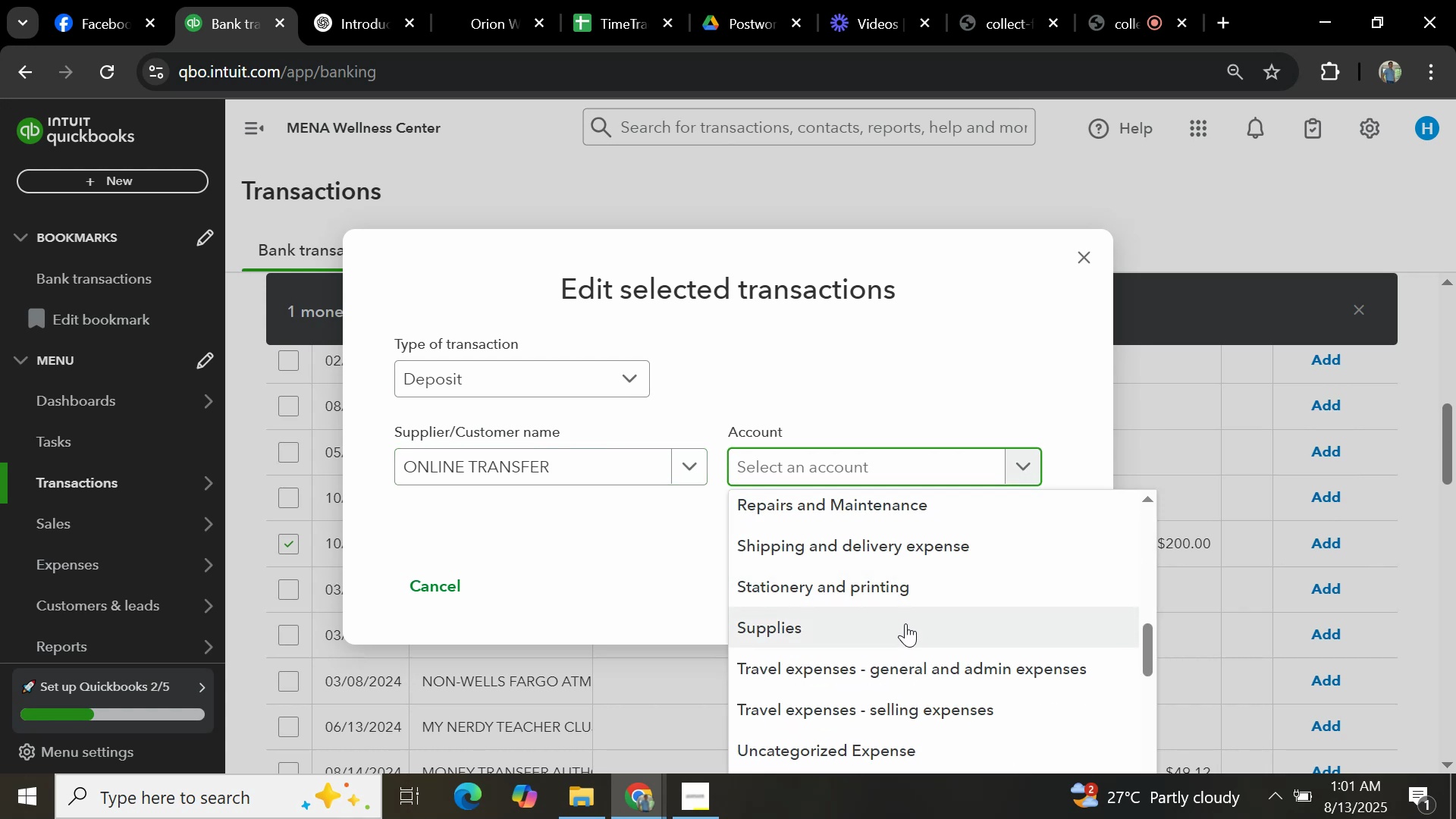 
type(DEPOS)
key(Backspace)
key(Backspace)
key(Backspace)
key(Backspace)
key(Backspace)
key(Backspace)
type(D)
key(Backspace)
 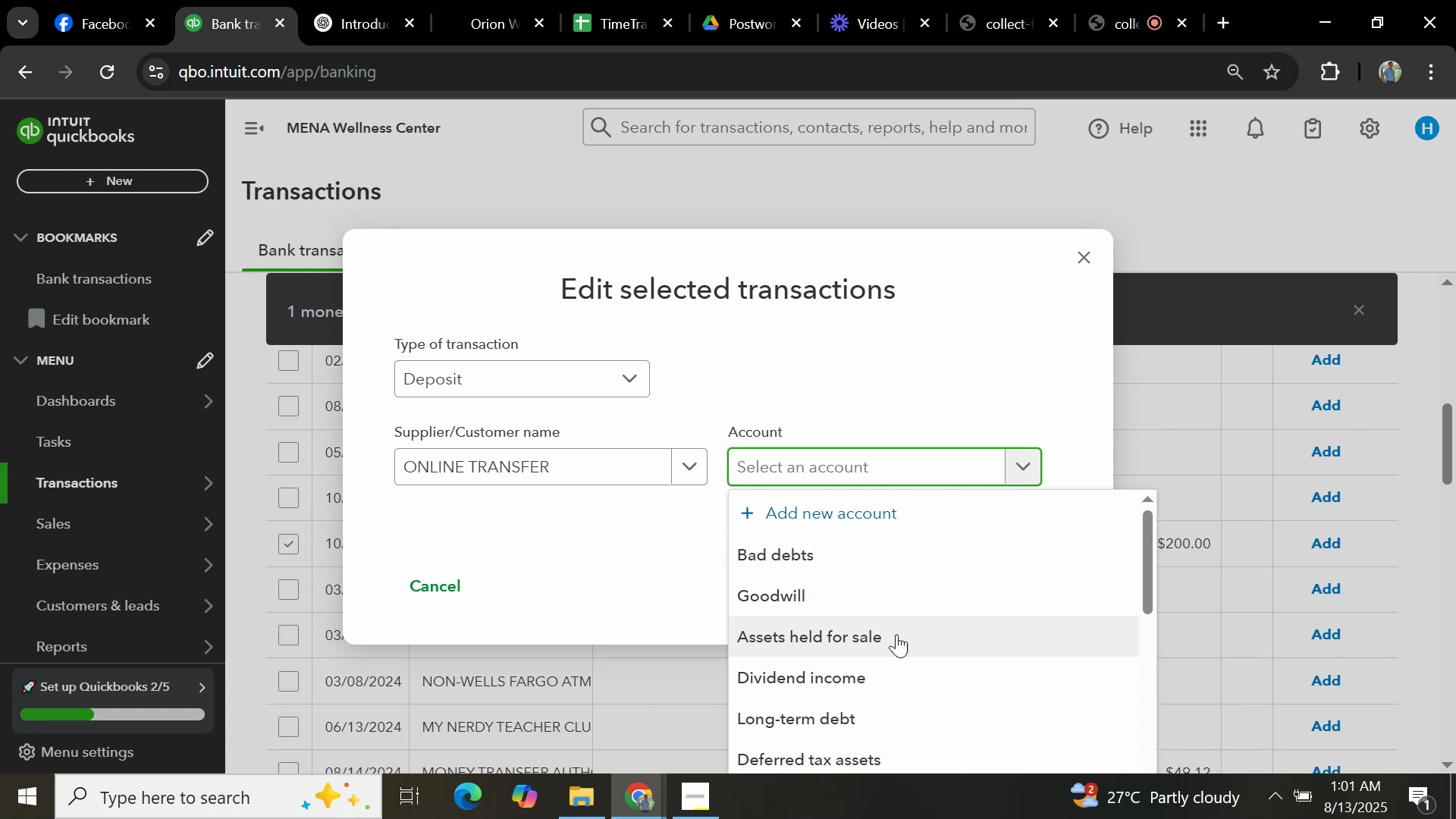 
scroll: coordinate [873, 657], scroll_direction: down, amount: 21.0
 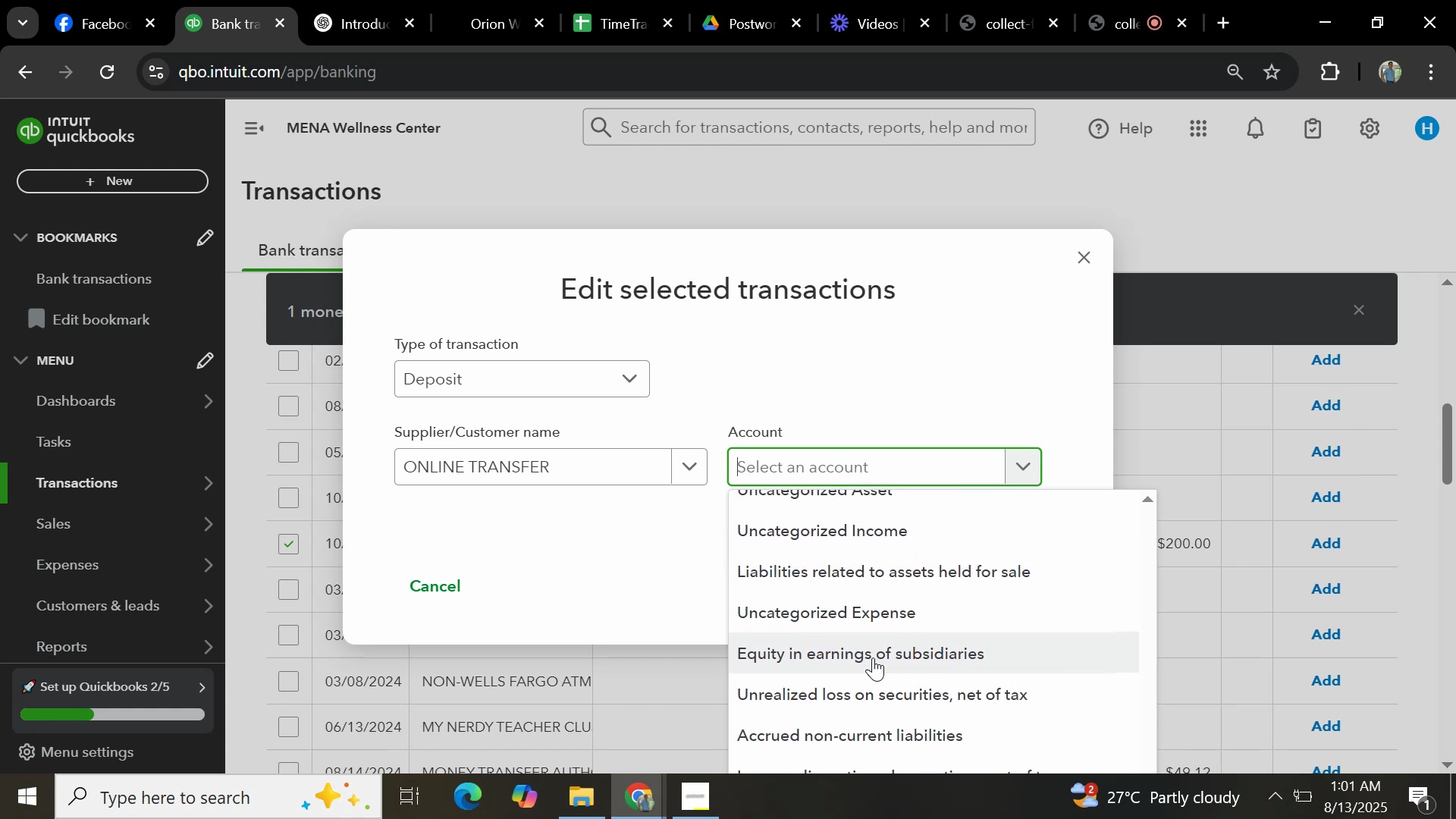 
scroll: coordinate [892, 639], scroll_direction: up, amount: 8.0
 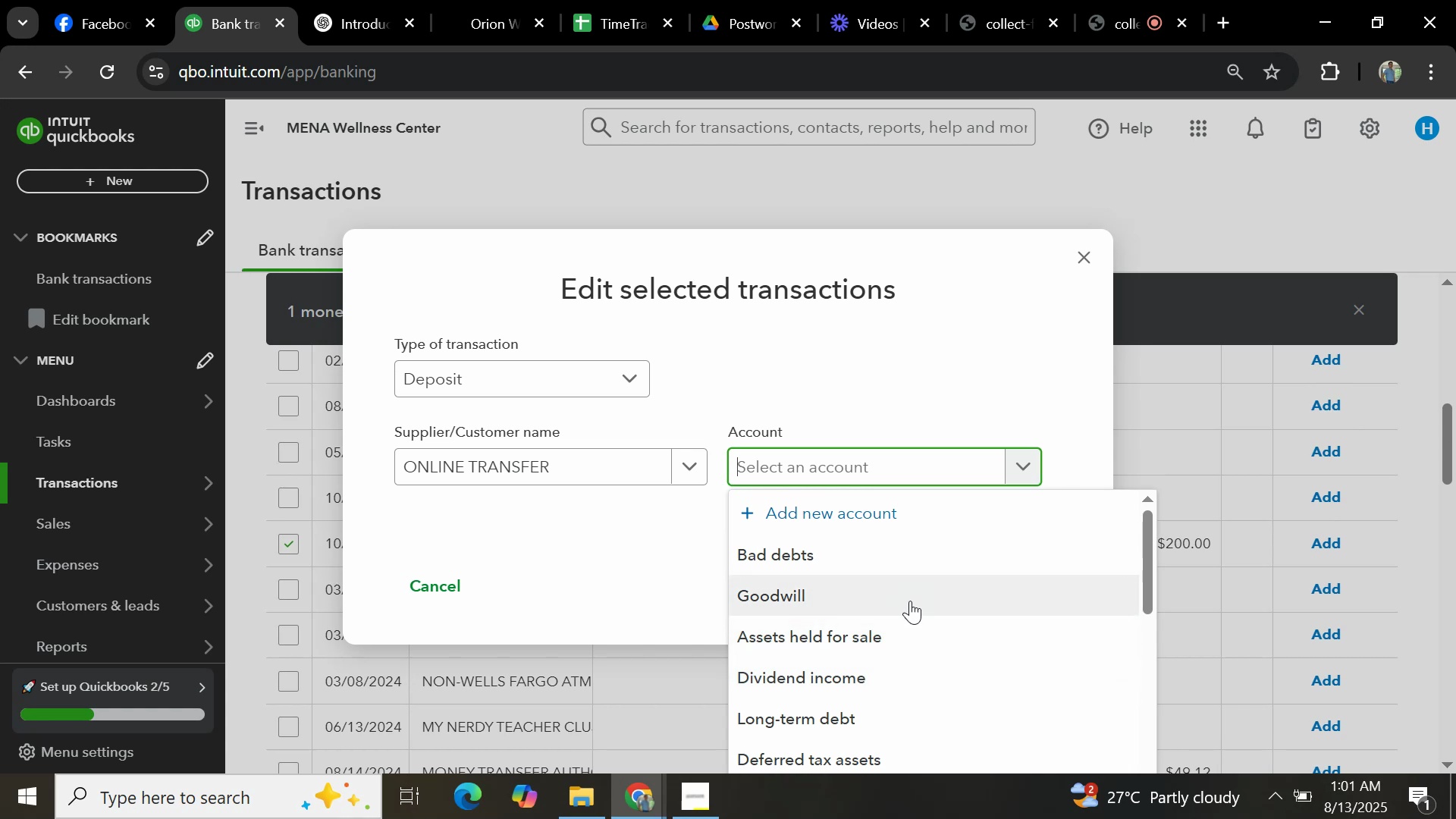 
left_click([903, 633])
 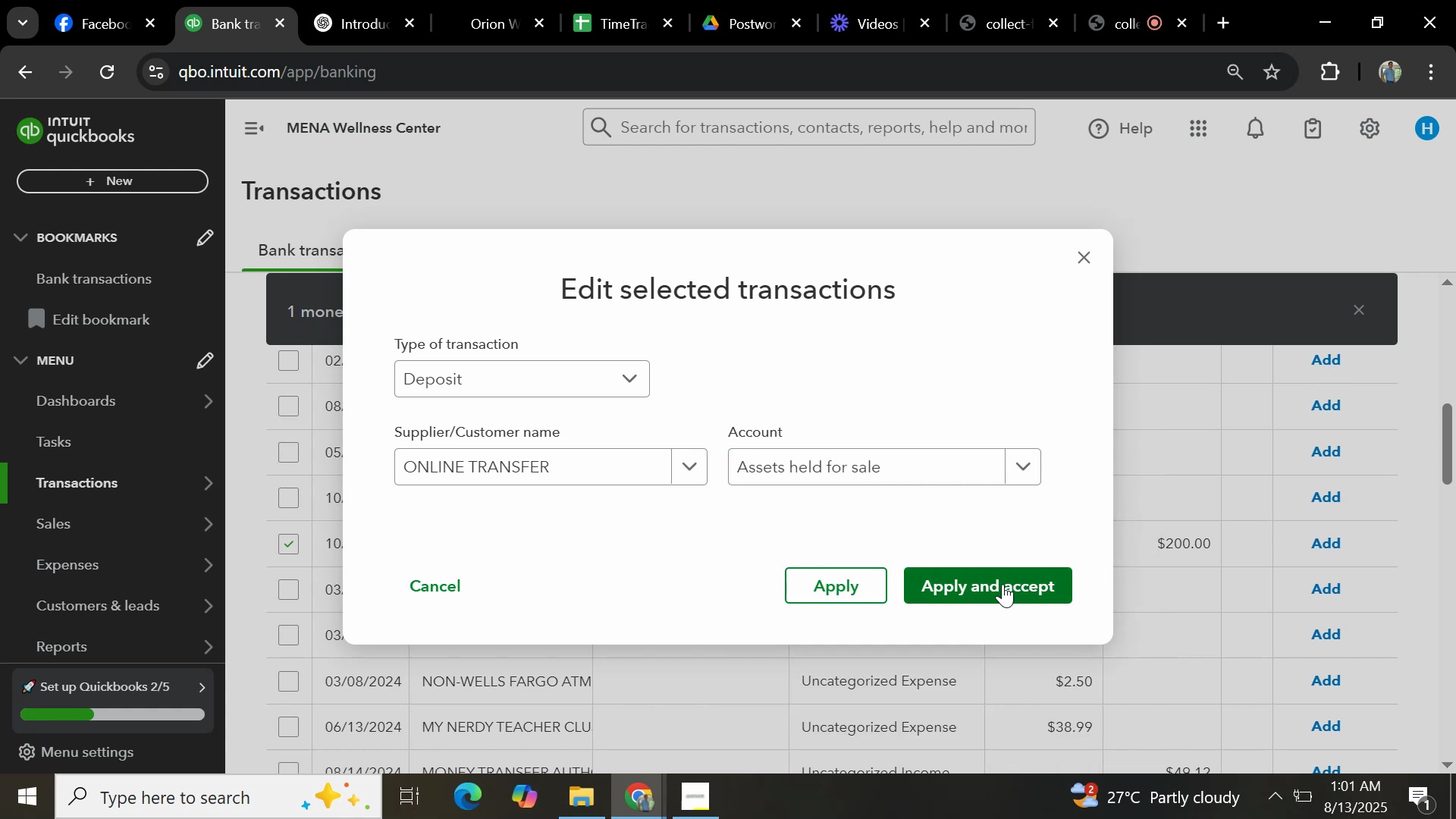 
left_click([1003, 585])
 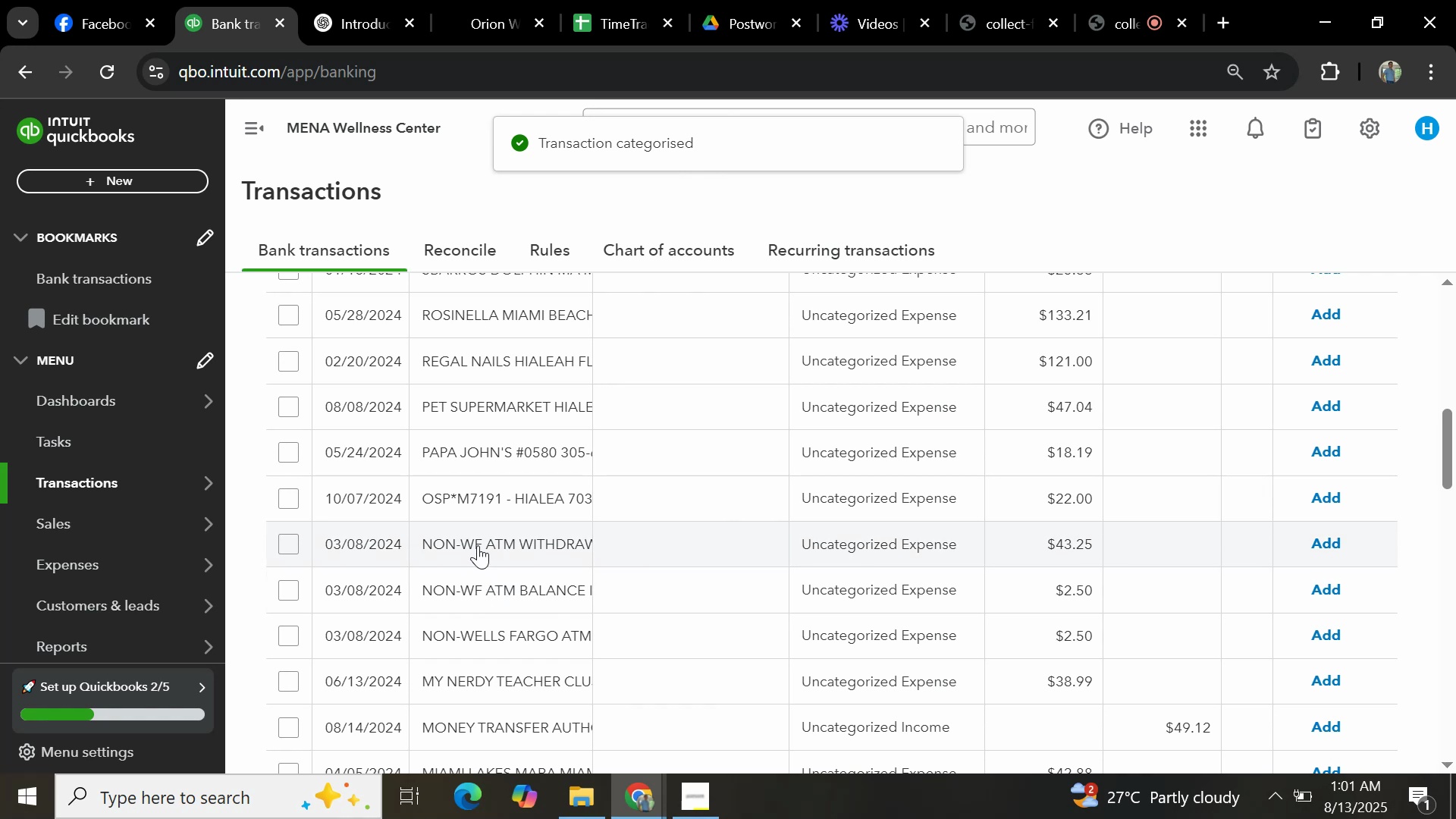 
wait(8.0)
 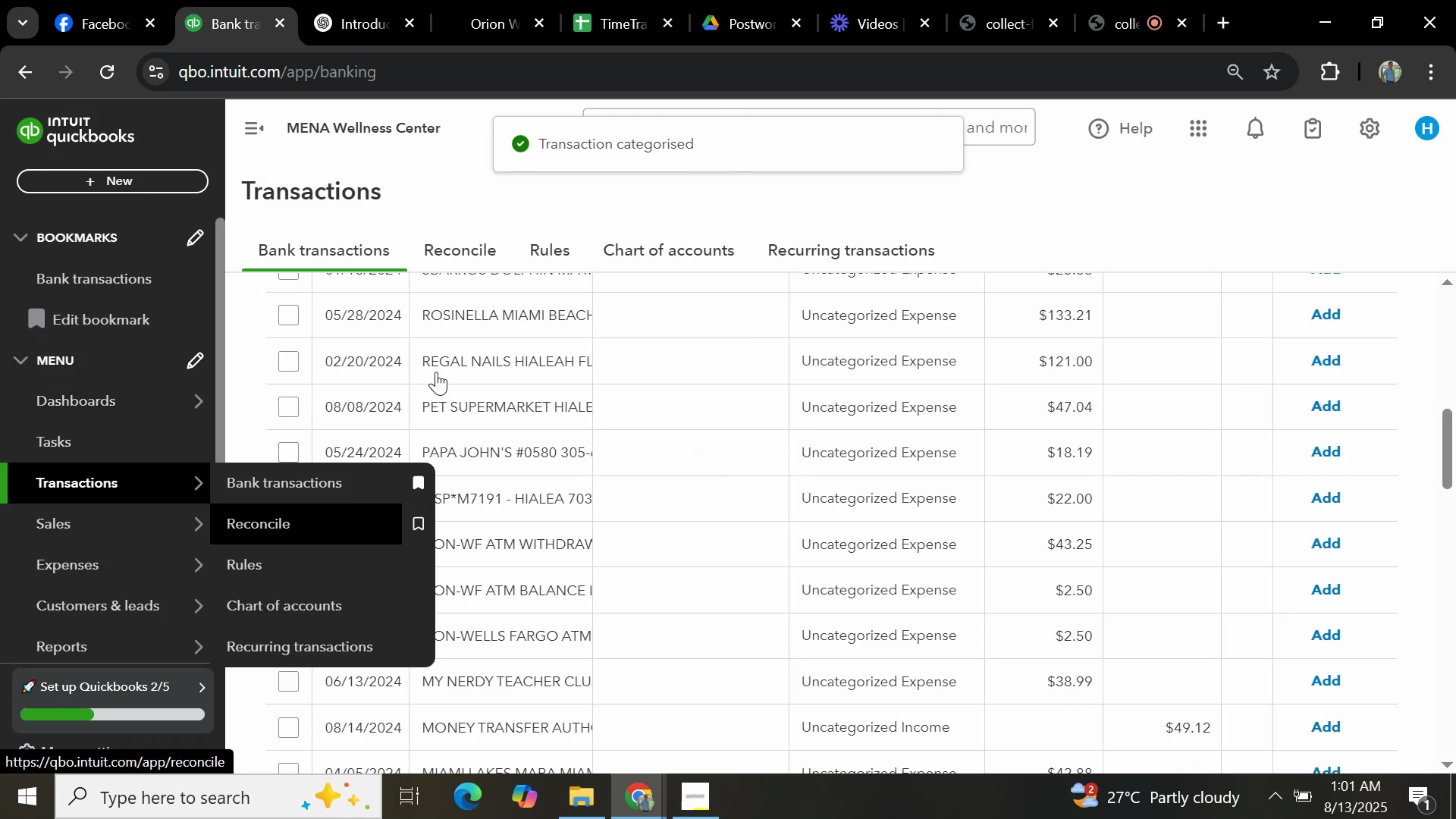 
left_click([478, 545])
 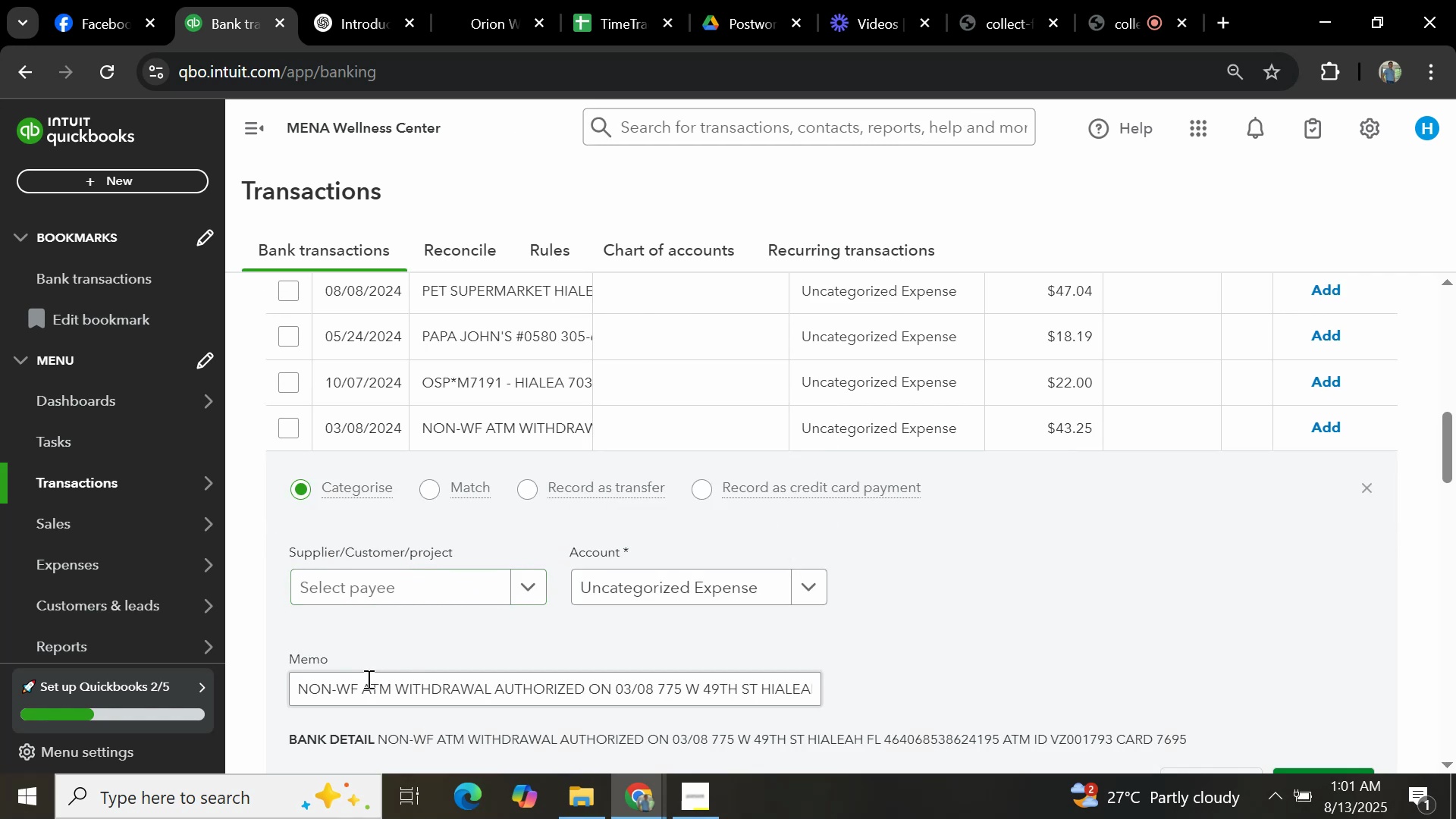 
left_click_drag(start_coordinate=[356, 690], to_coordinate=[243, 673])
 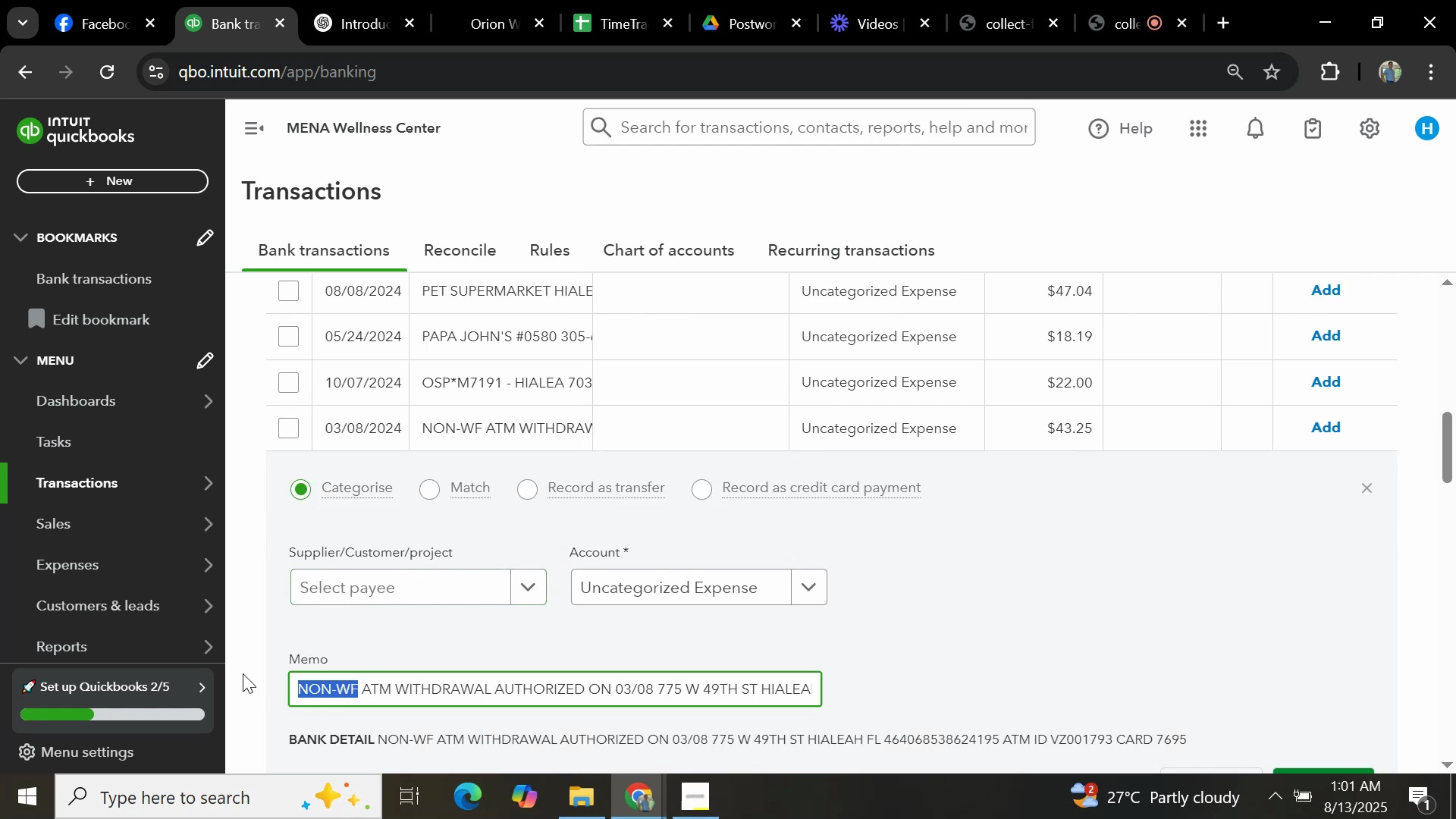 
key(Control+C)
 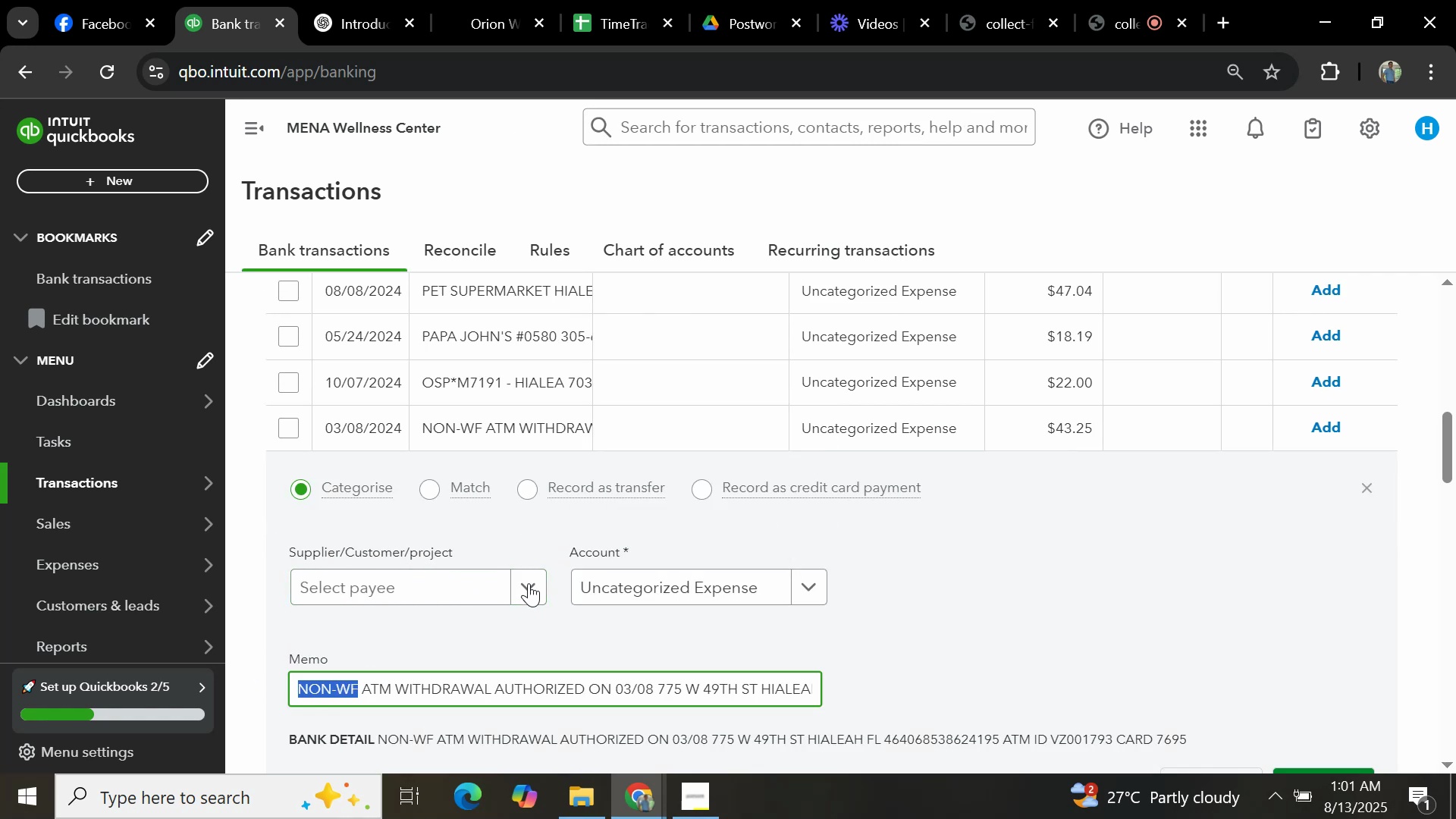 
left_click([528, 592])
 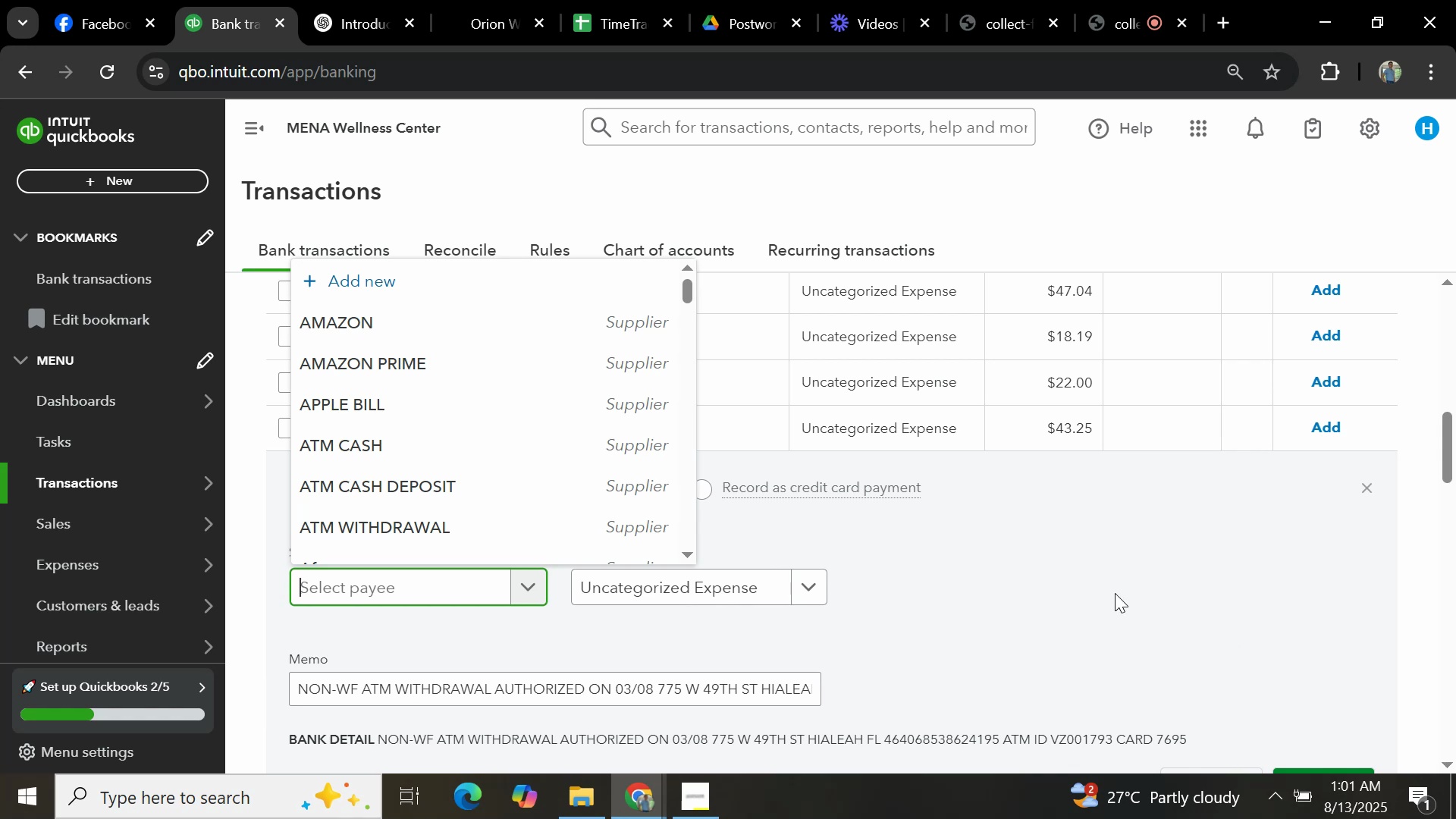 
left_click([1119, 592])
 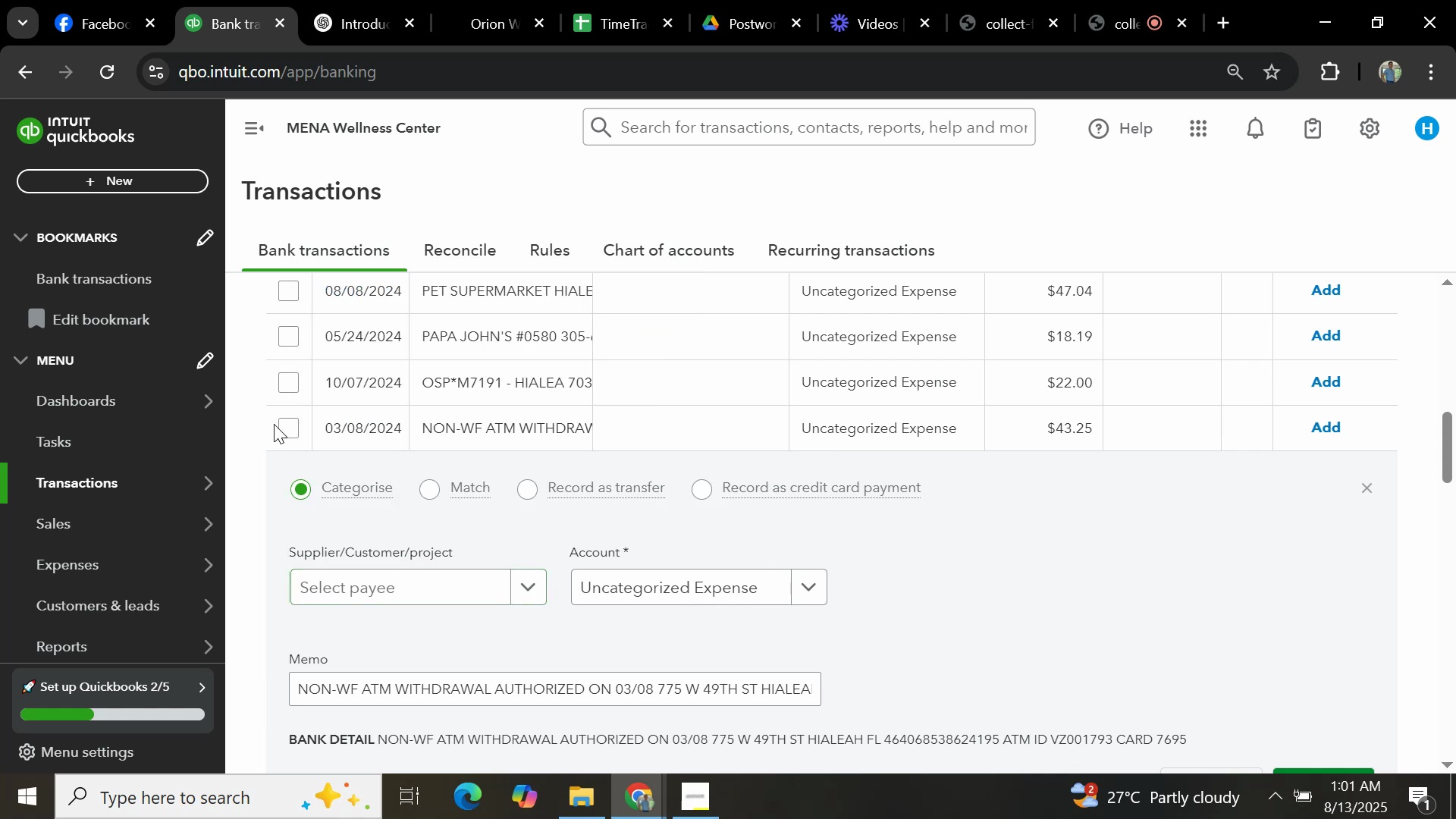 
left_click([287, 423])
 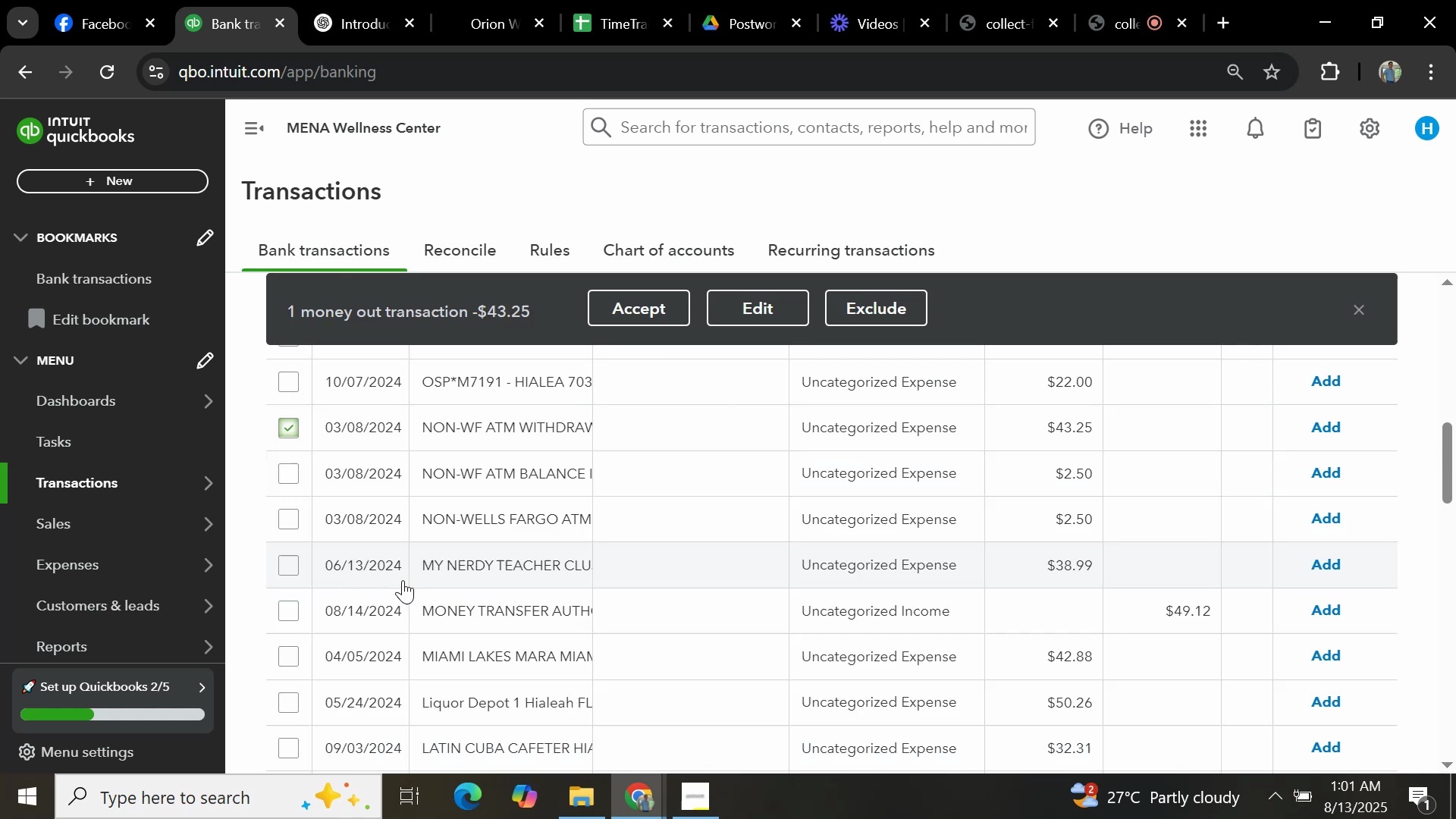 
scroll: coordinate [397, 581], scroll_direction: down, amount: 1.0
 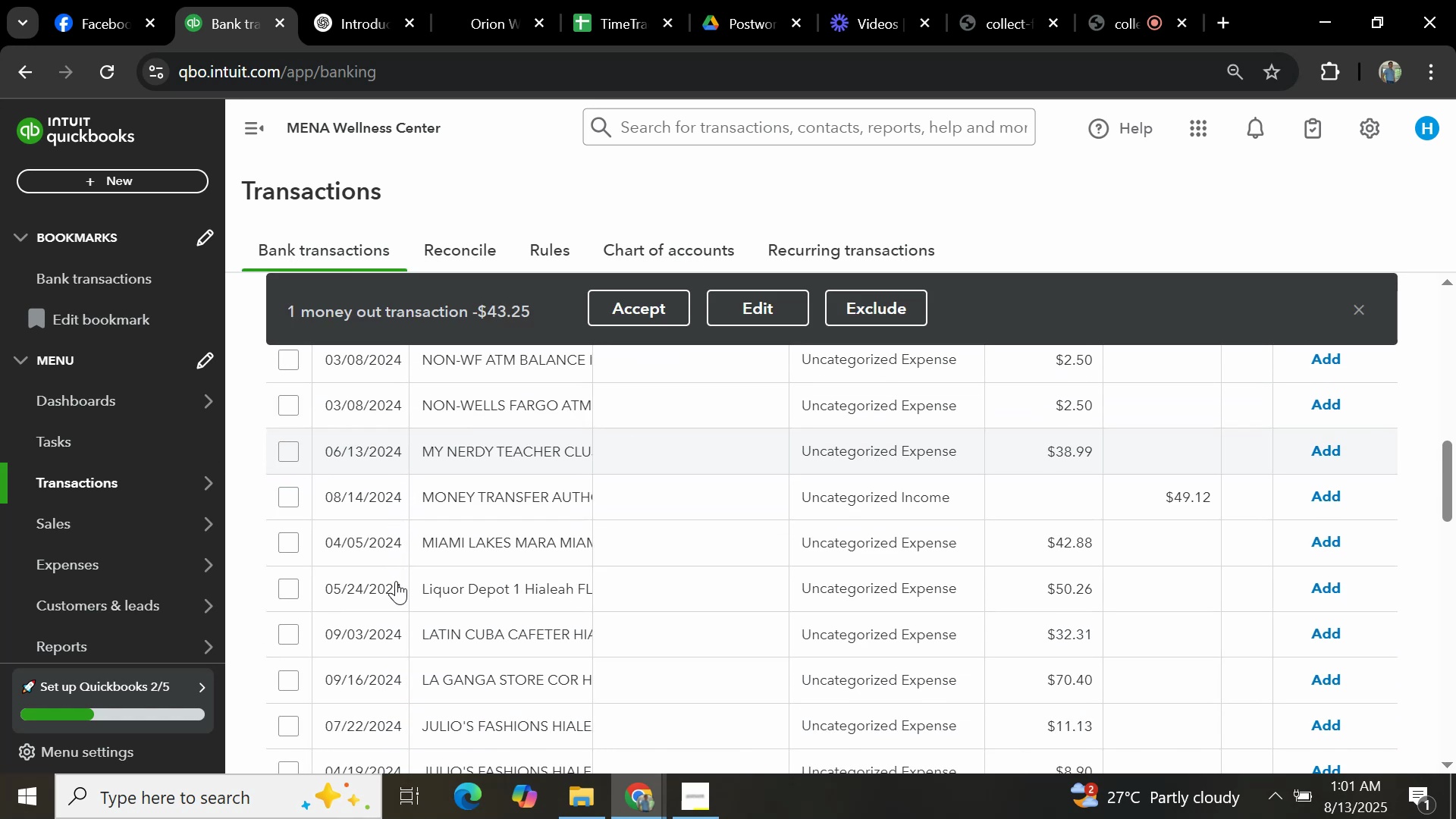 
scroll: coordinate [381, 553], scroll_direction: up, amount: 1.0
 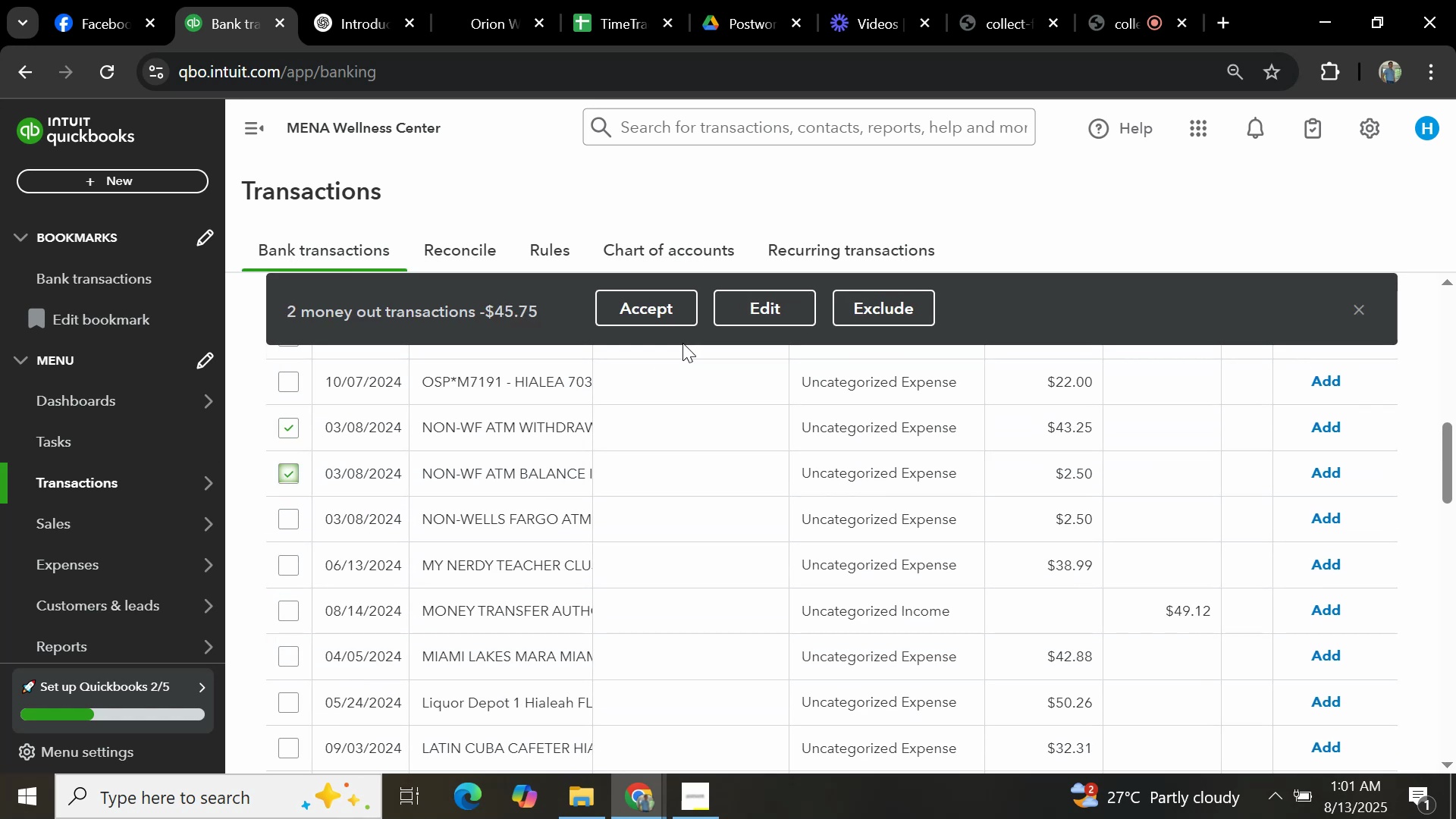 
left_click([755, 306])
 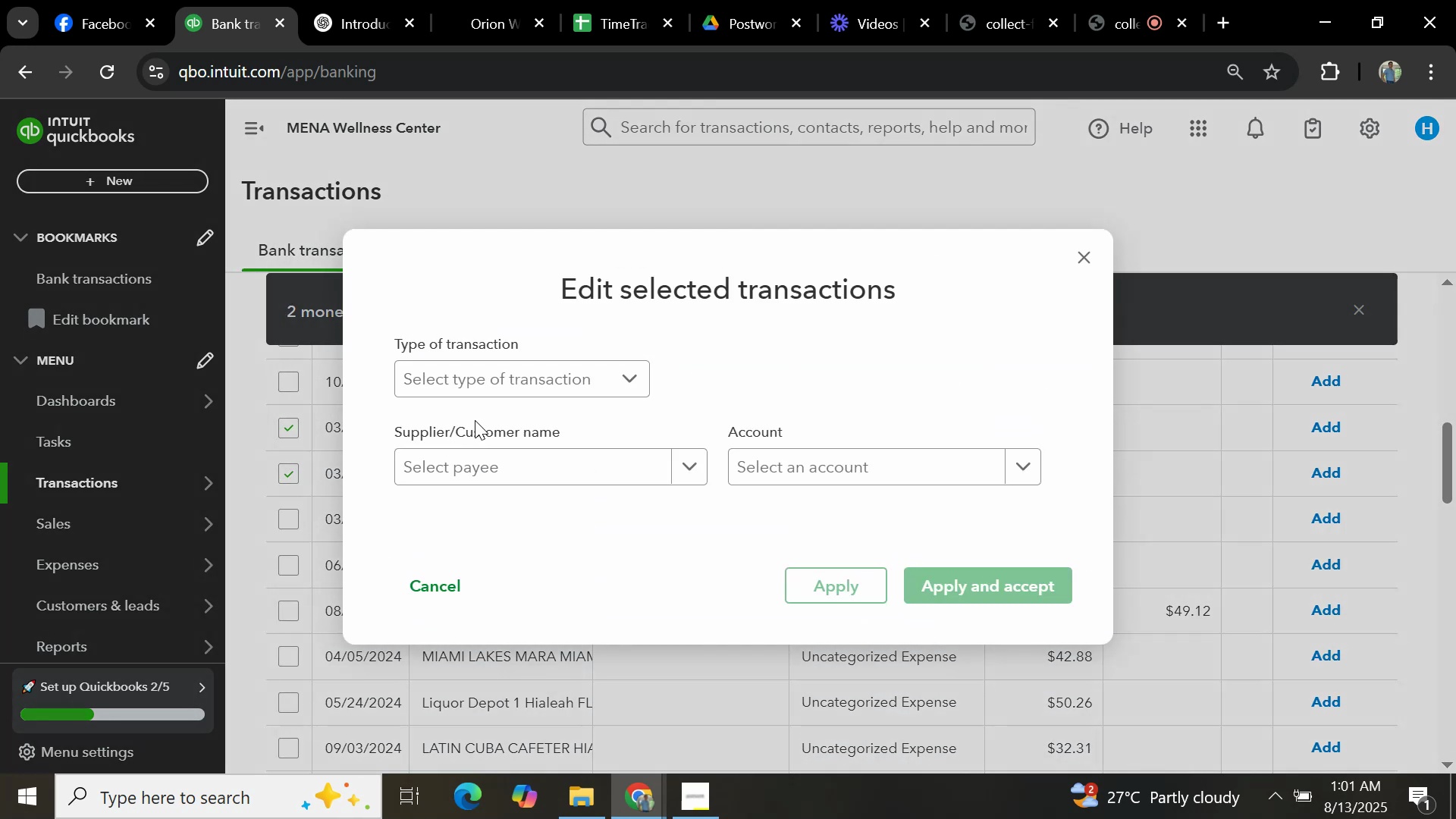 
left_click([475, 382])
 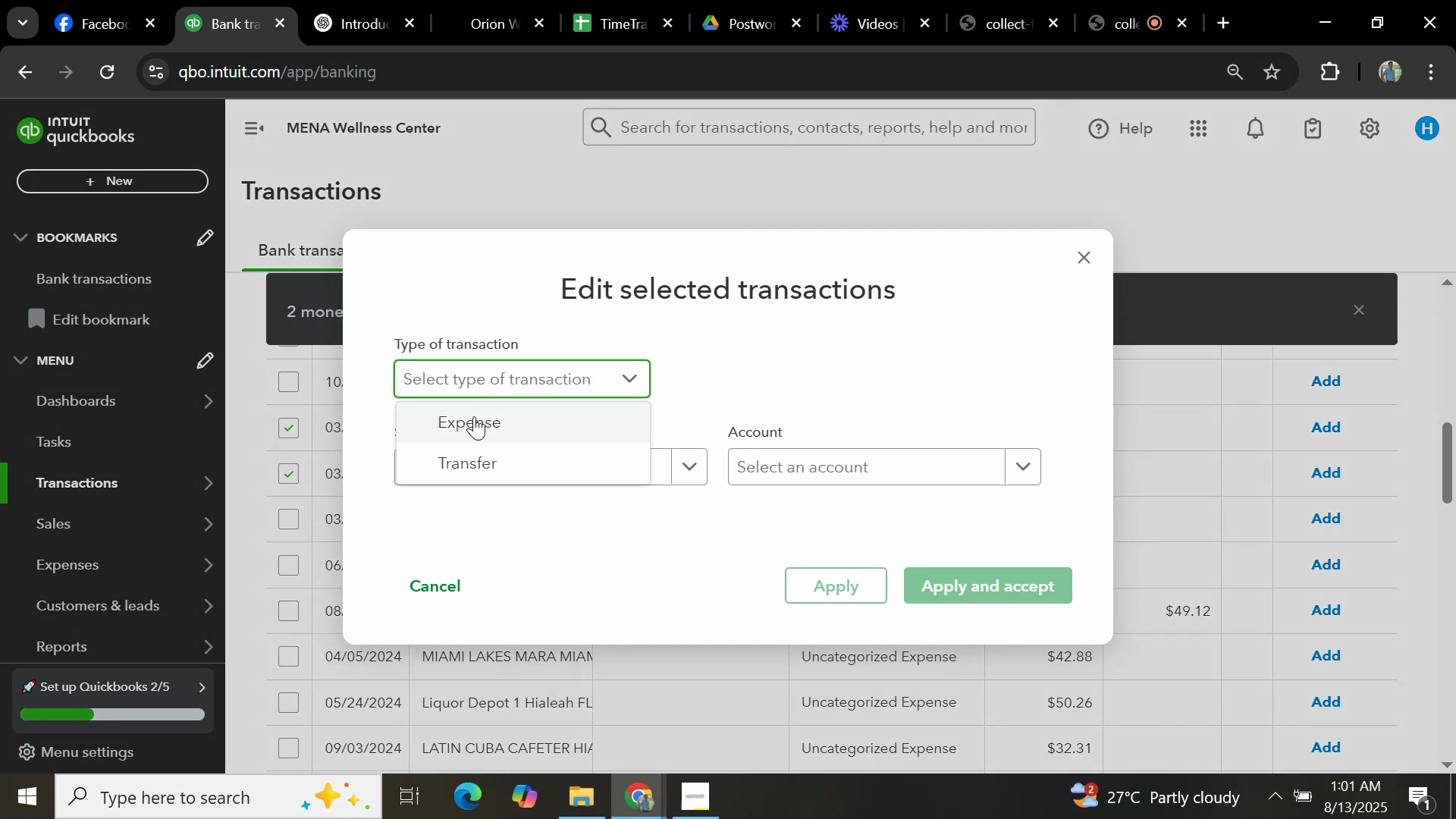 
left_click([474, 416])
 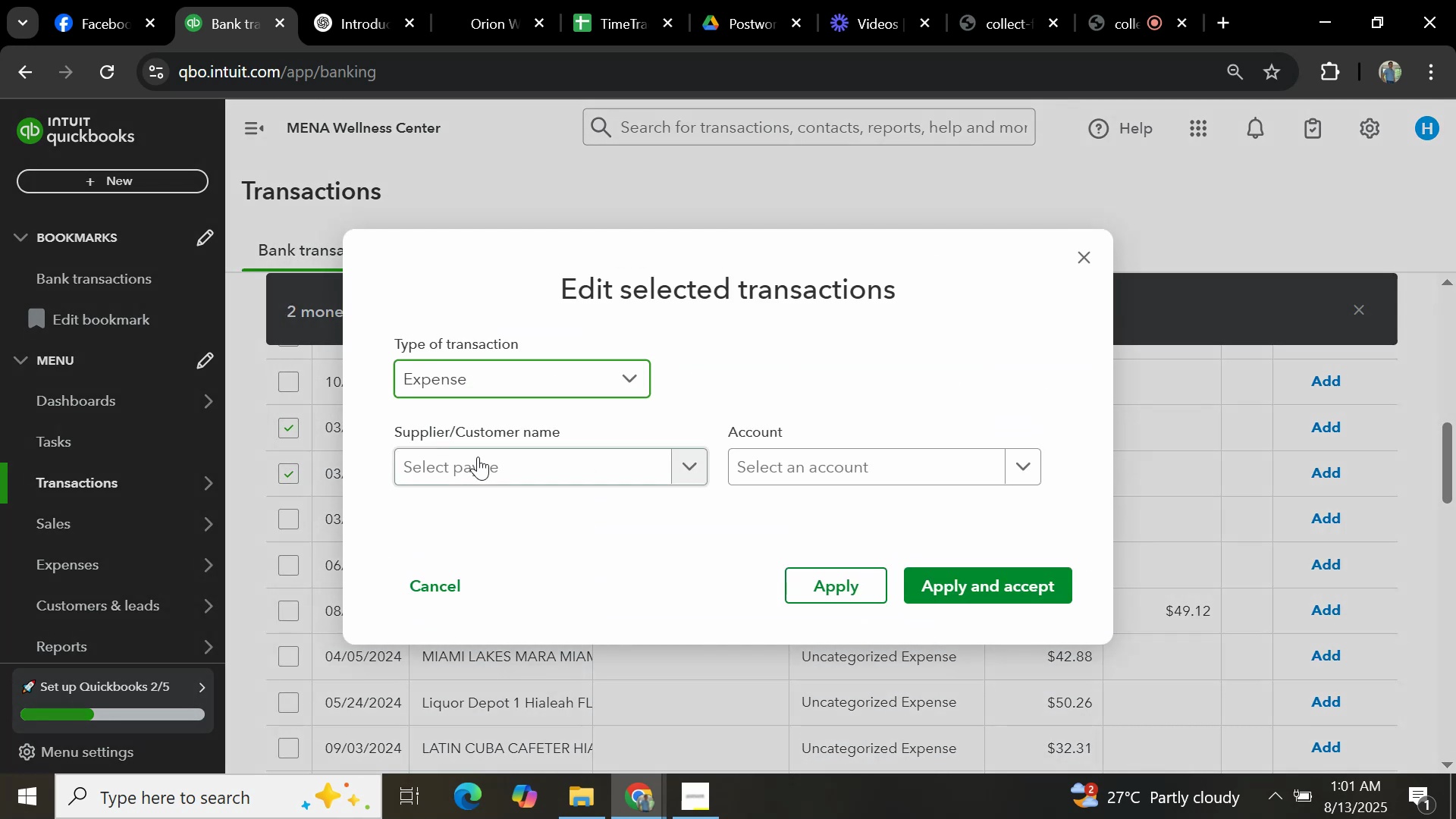 
left_click([475, 460])
 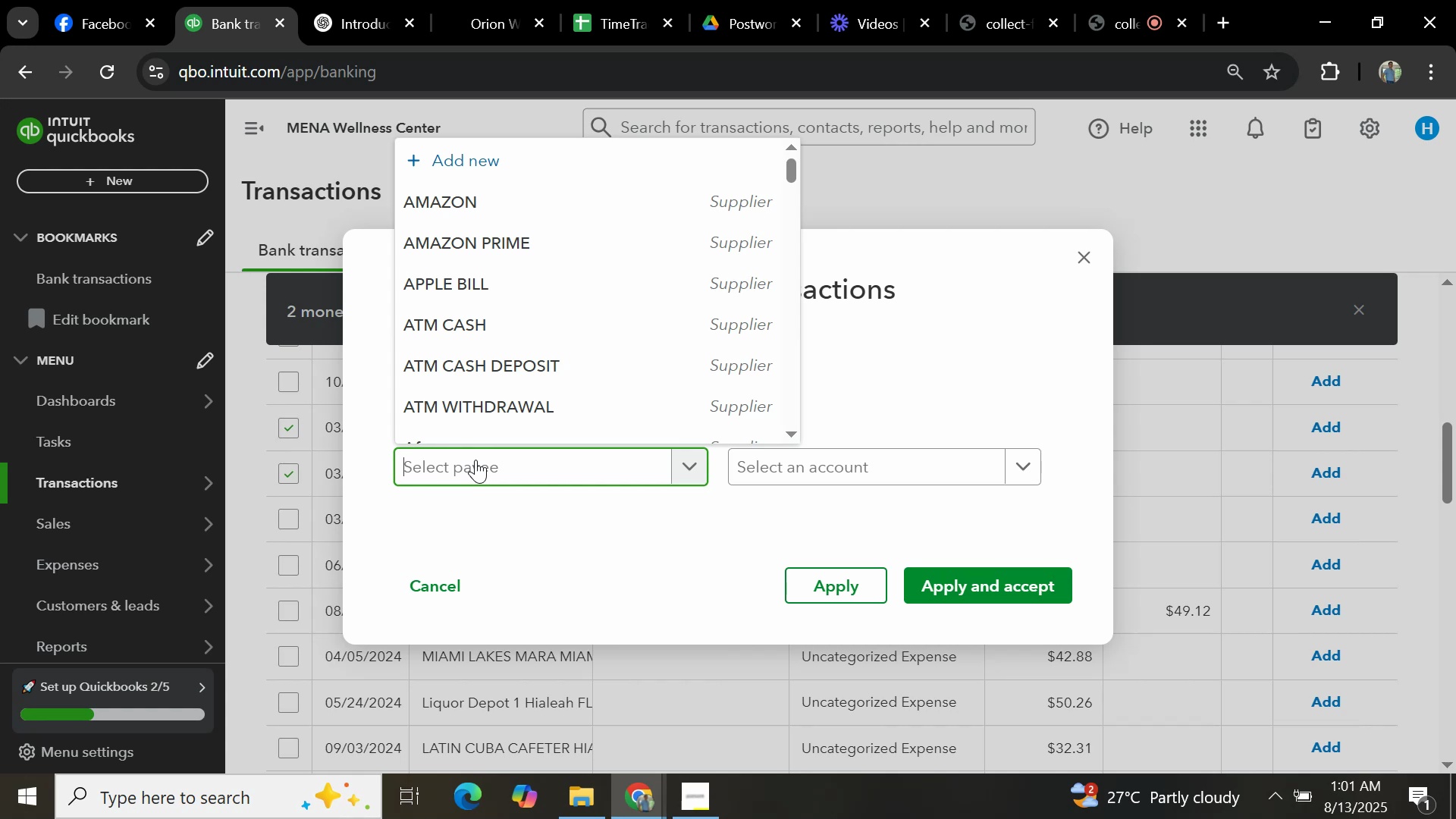 
type(NON)
 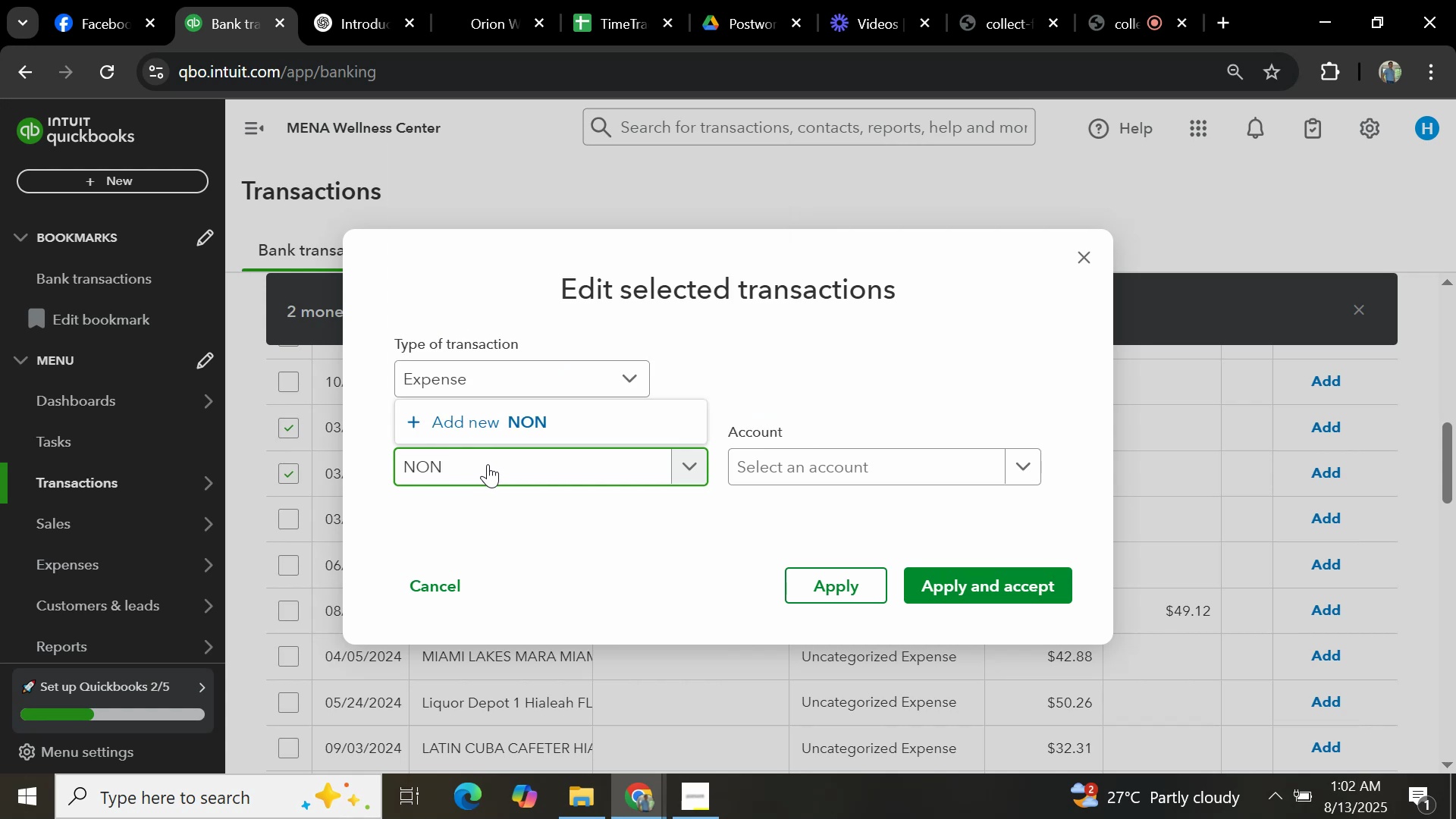 
left_click([1086, 254])
 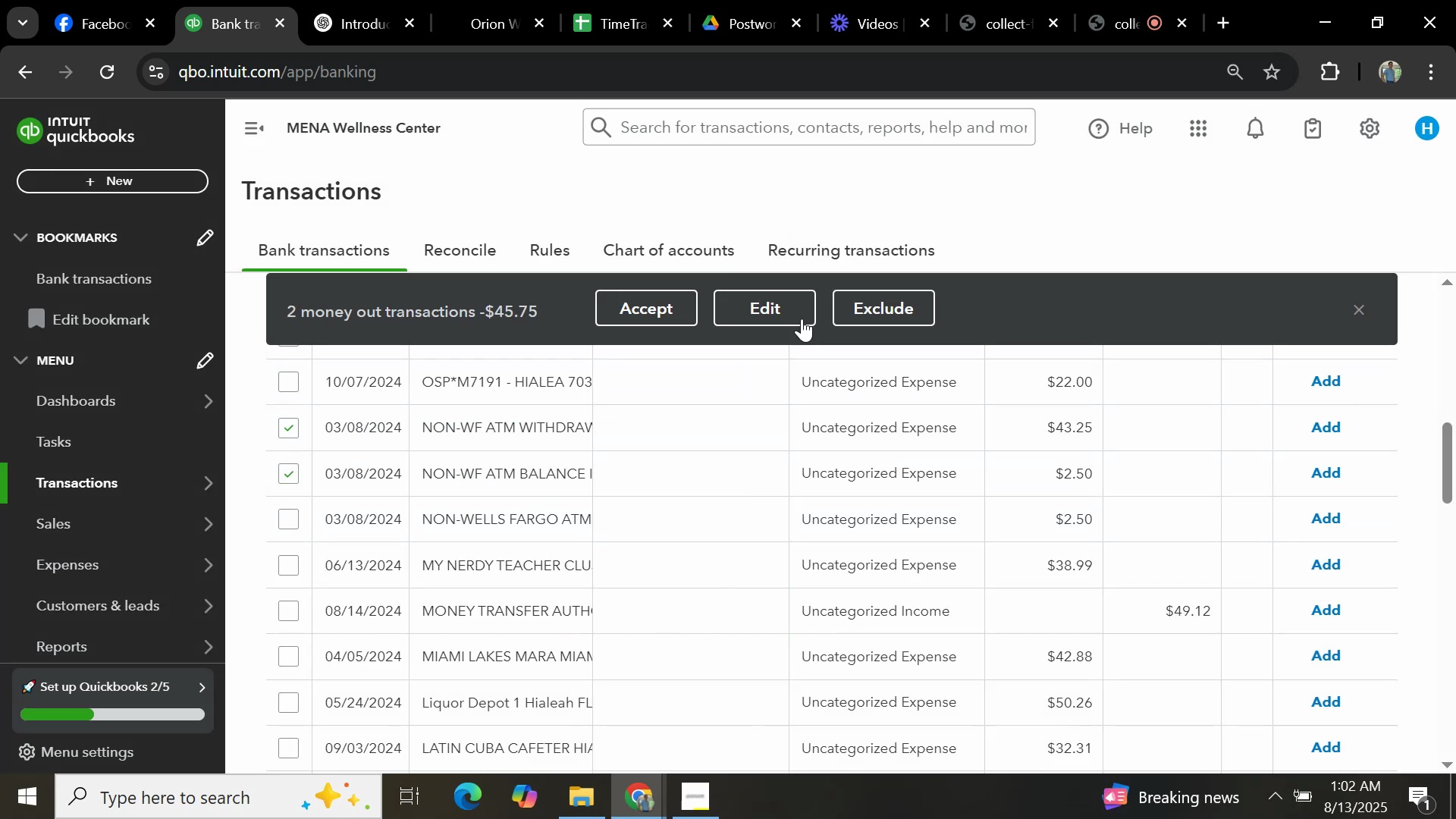 
left_click([779, 306])
 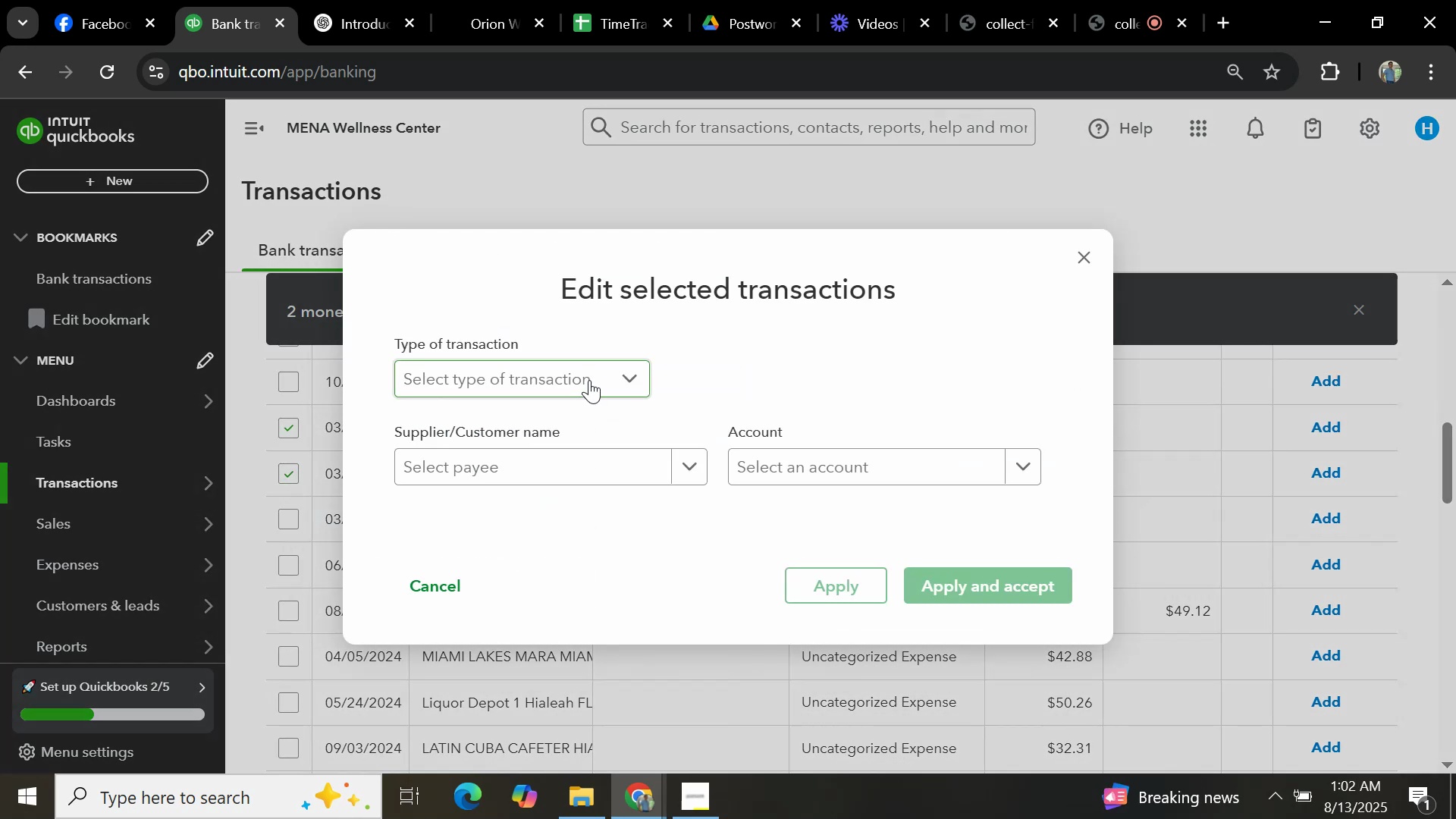 
double_click([573, 415])
 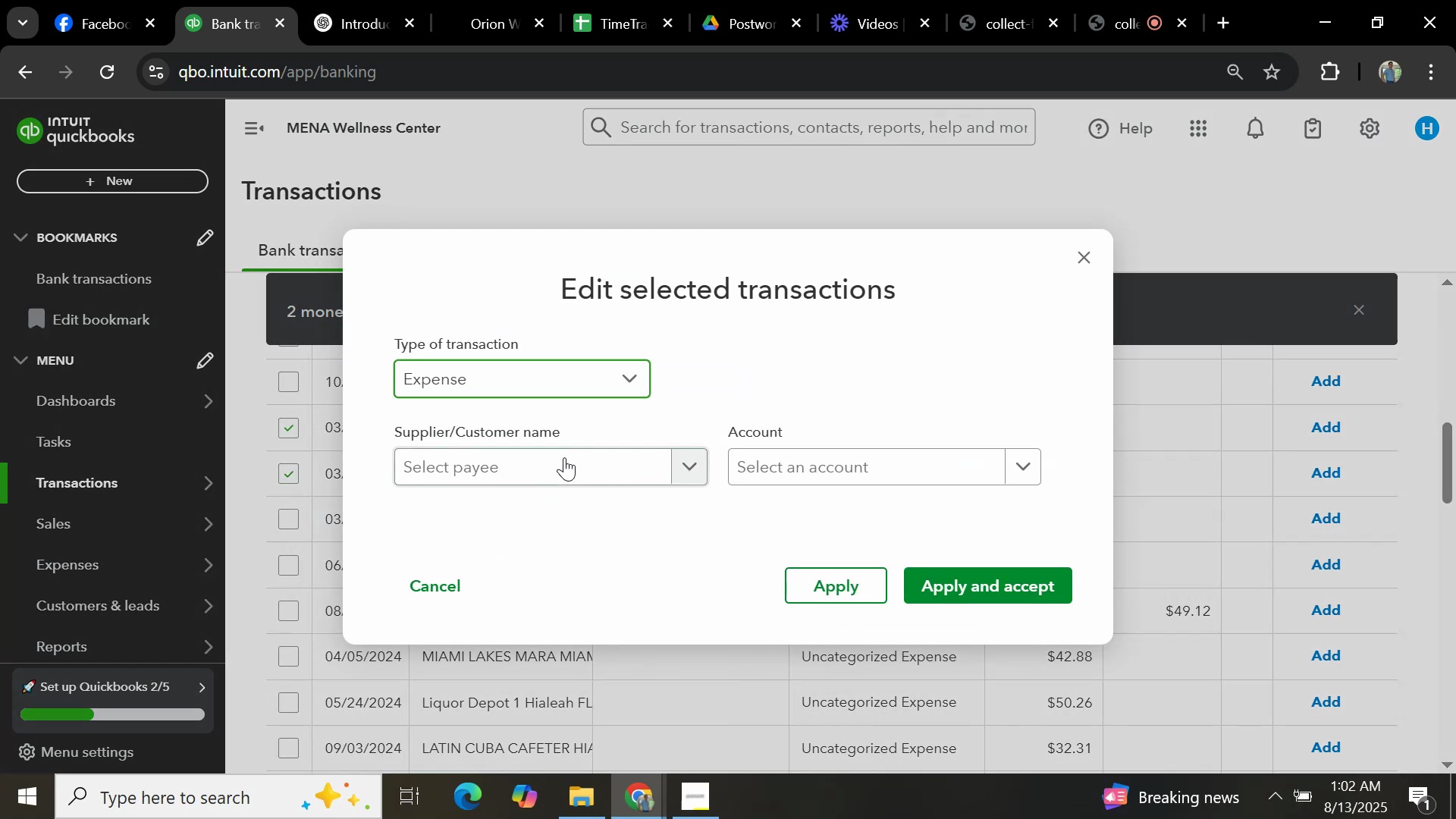 
triple_click([563, 459])
 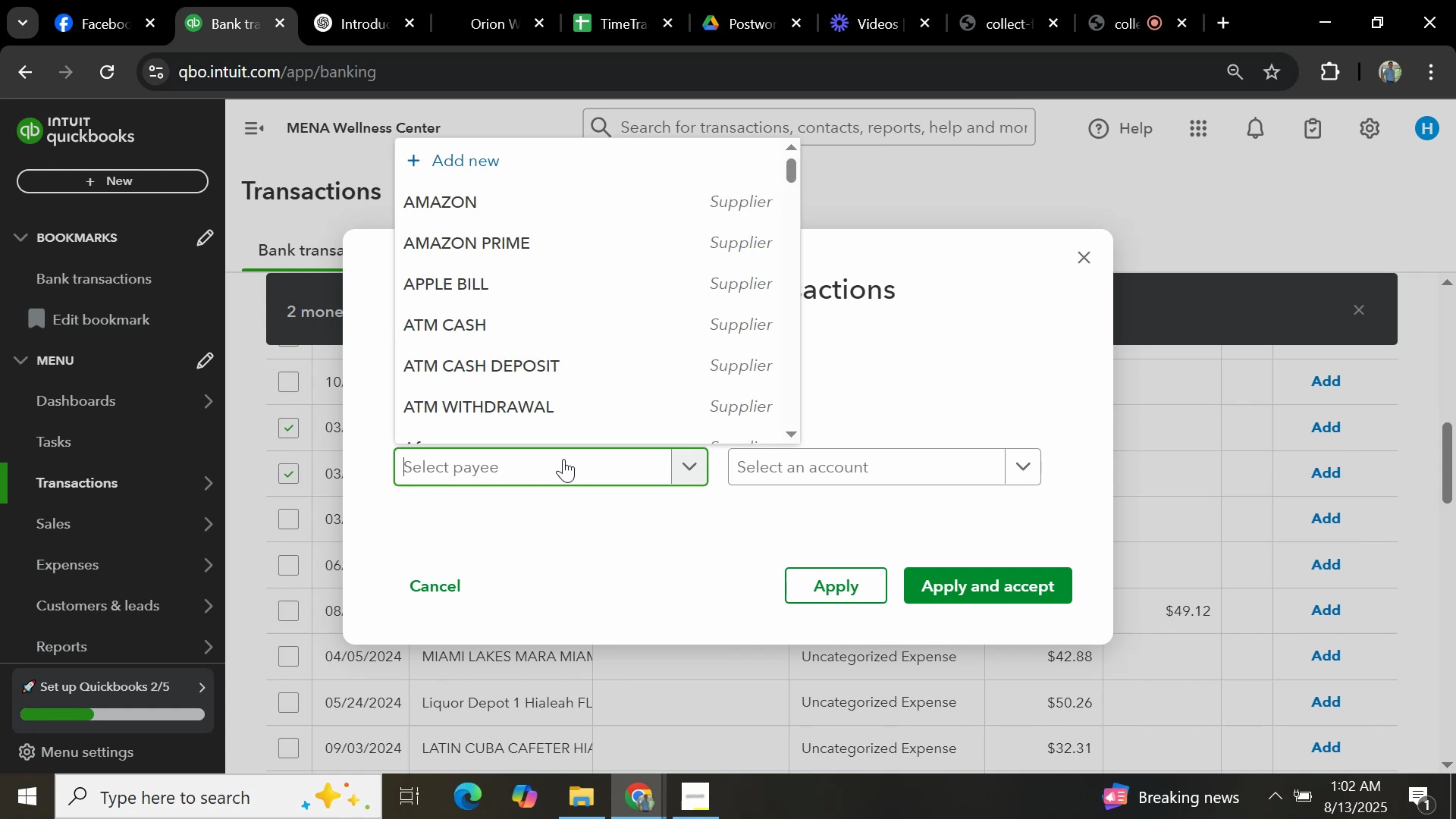 
type(NON WF)
 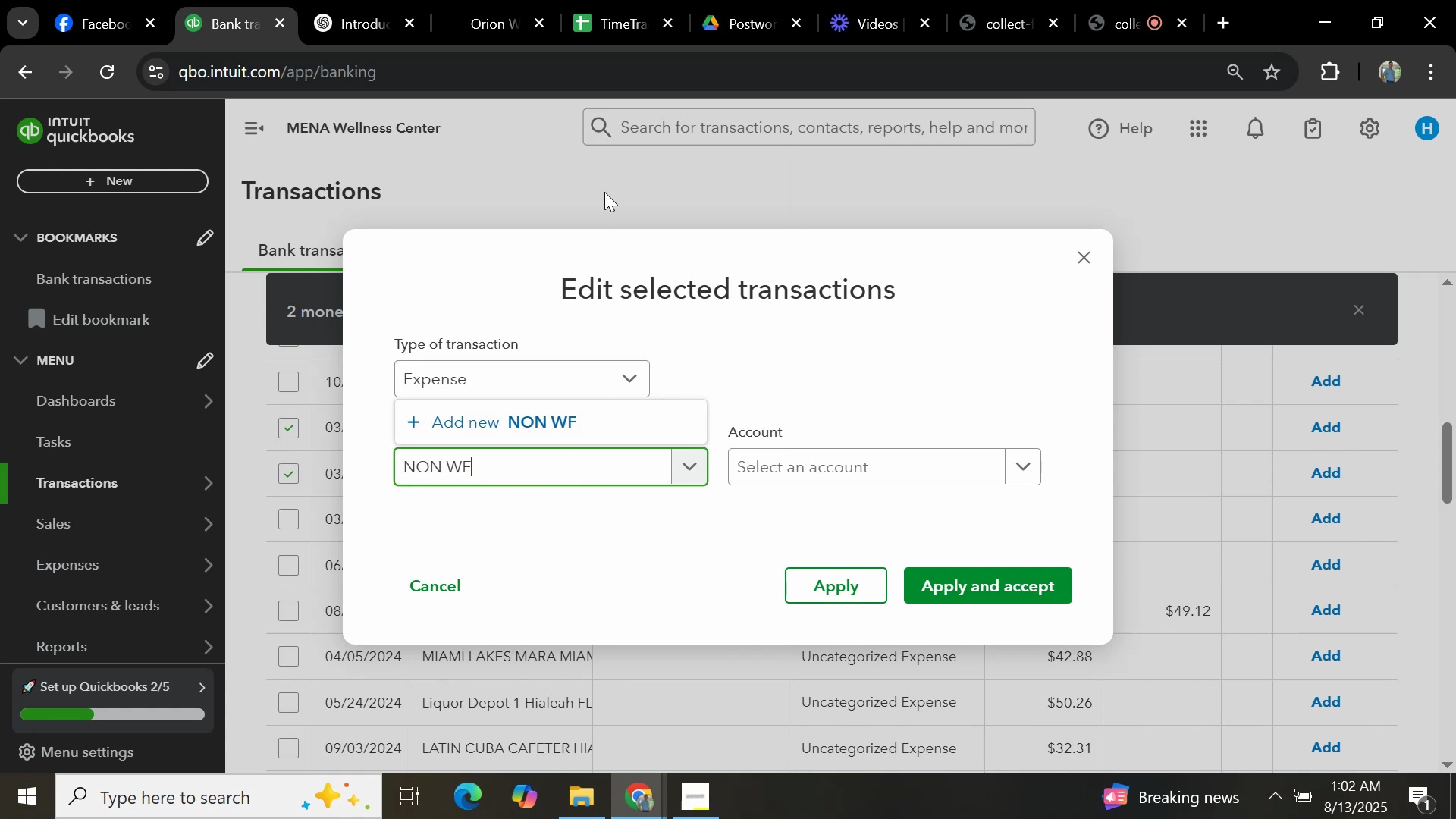 
left_click([585, 416])
 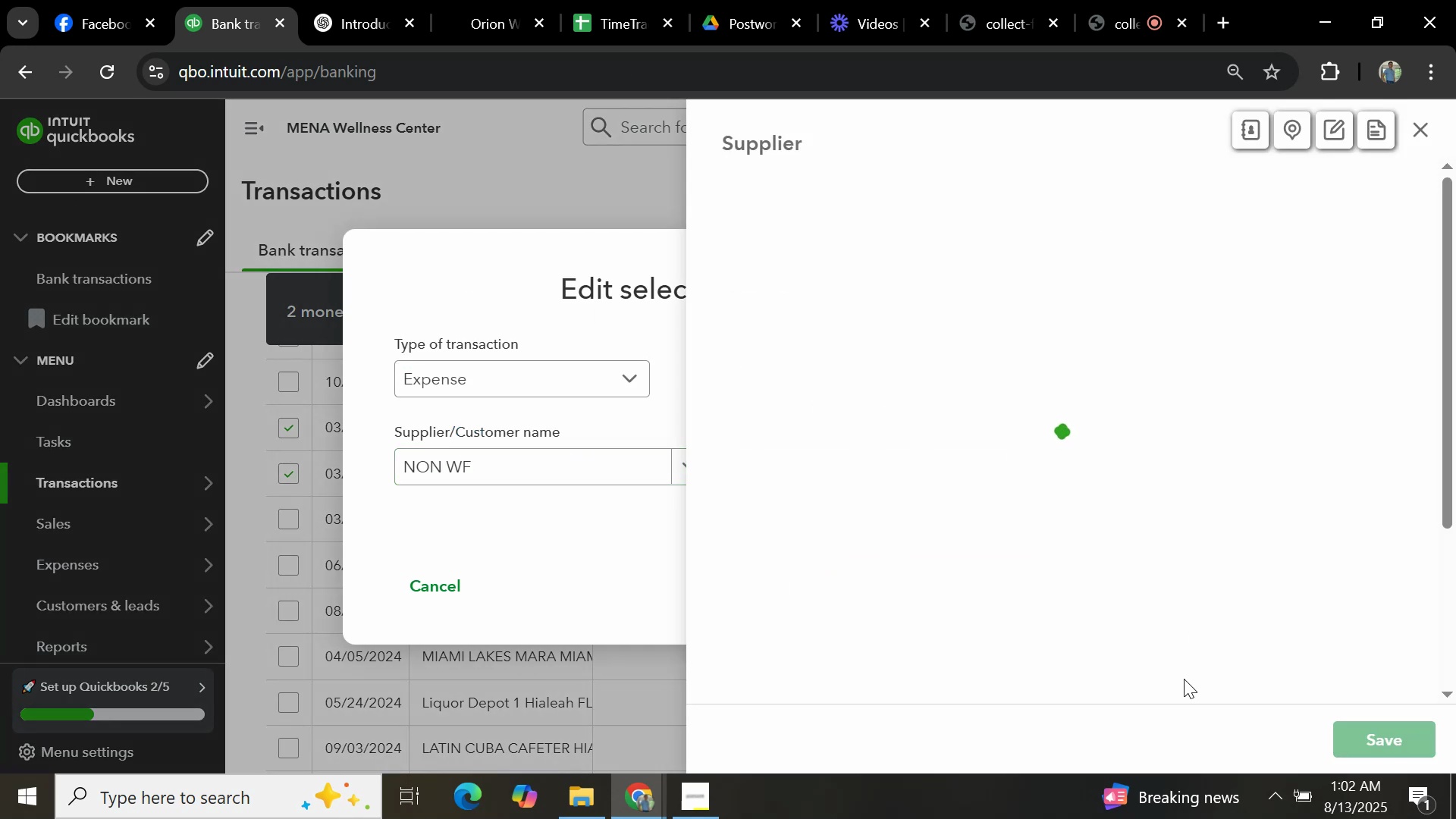 
left_click([1404, 725])
 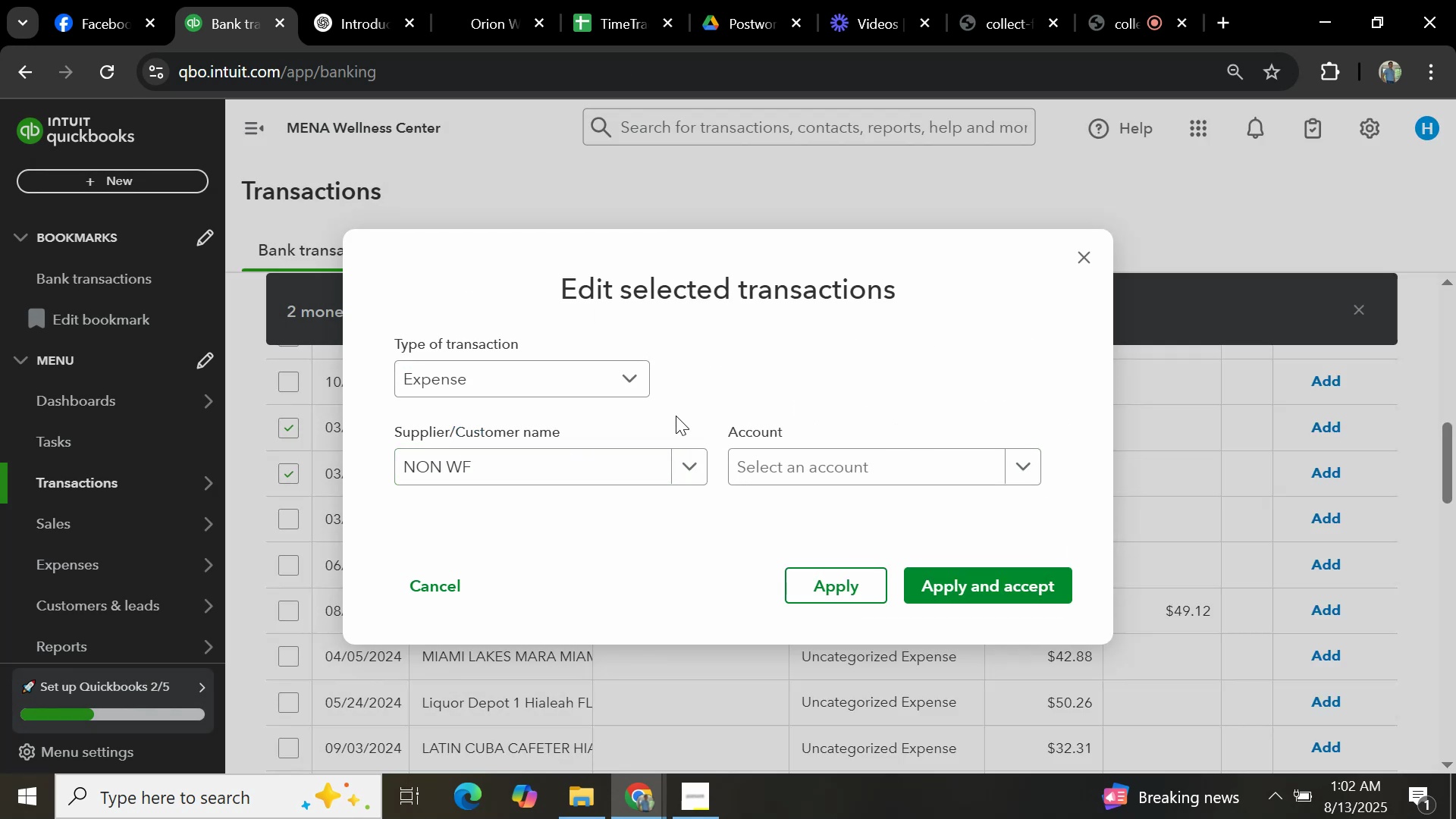 
left_click([765, 452])
 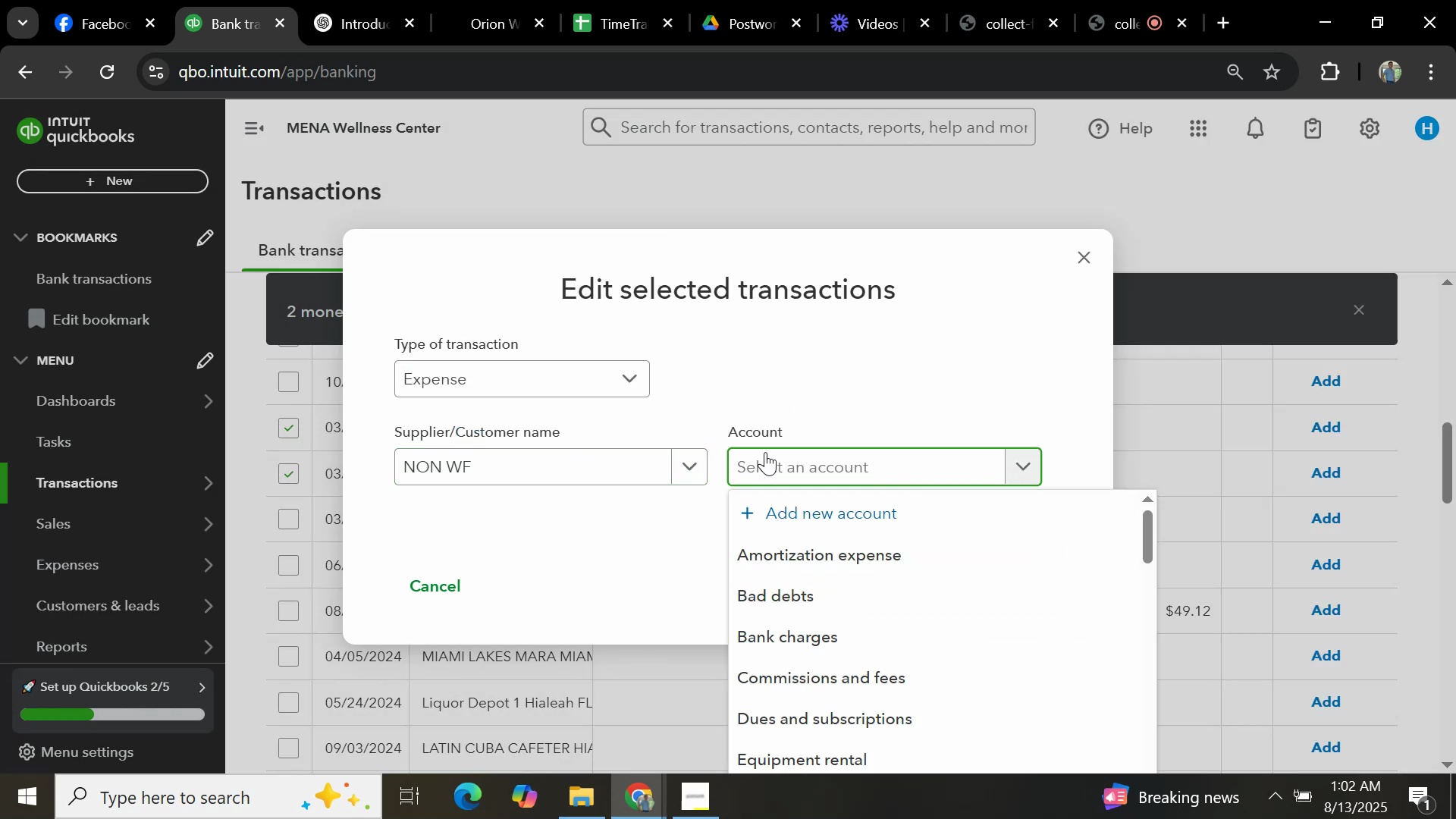 
type(GENERAL)
 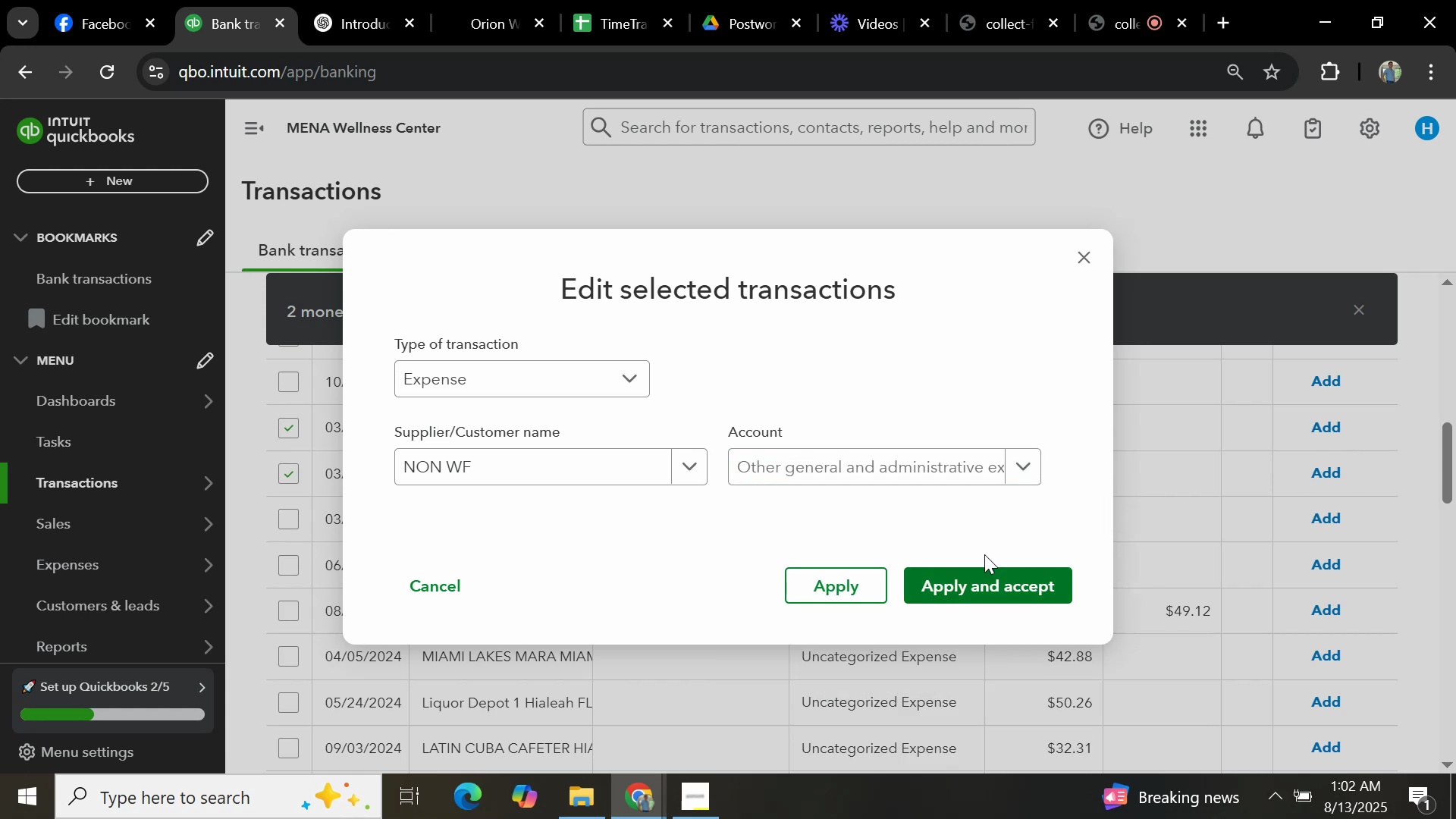 
left_click([991, 588])
 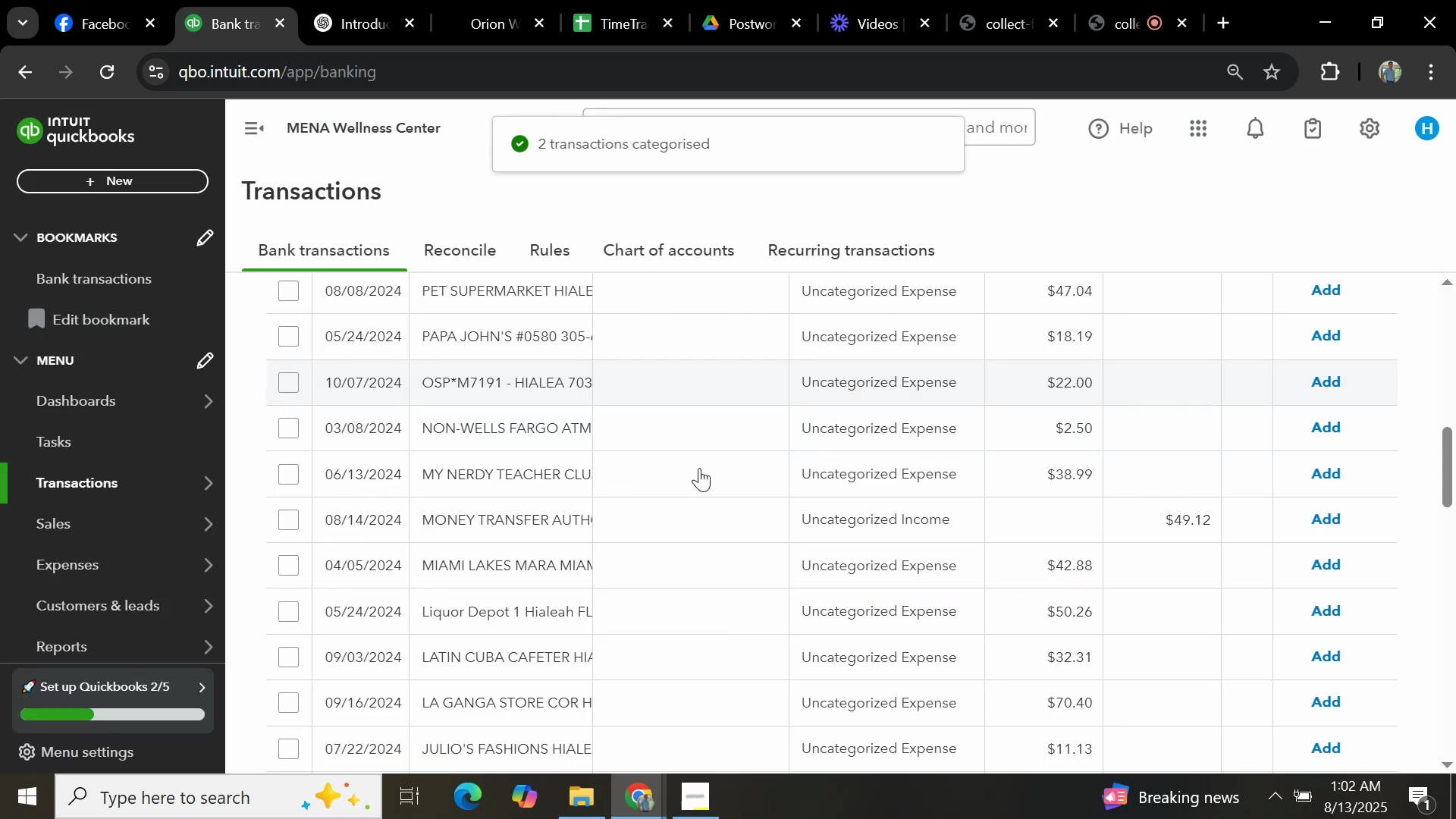 
scroll: coordinate [582, 441], scroll_direction: down, amount: 20.0
 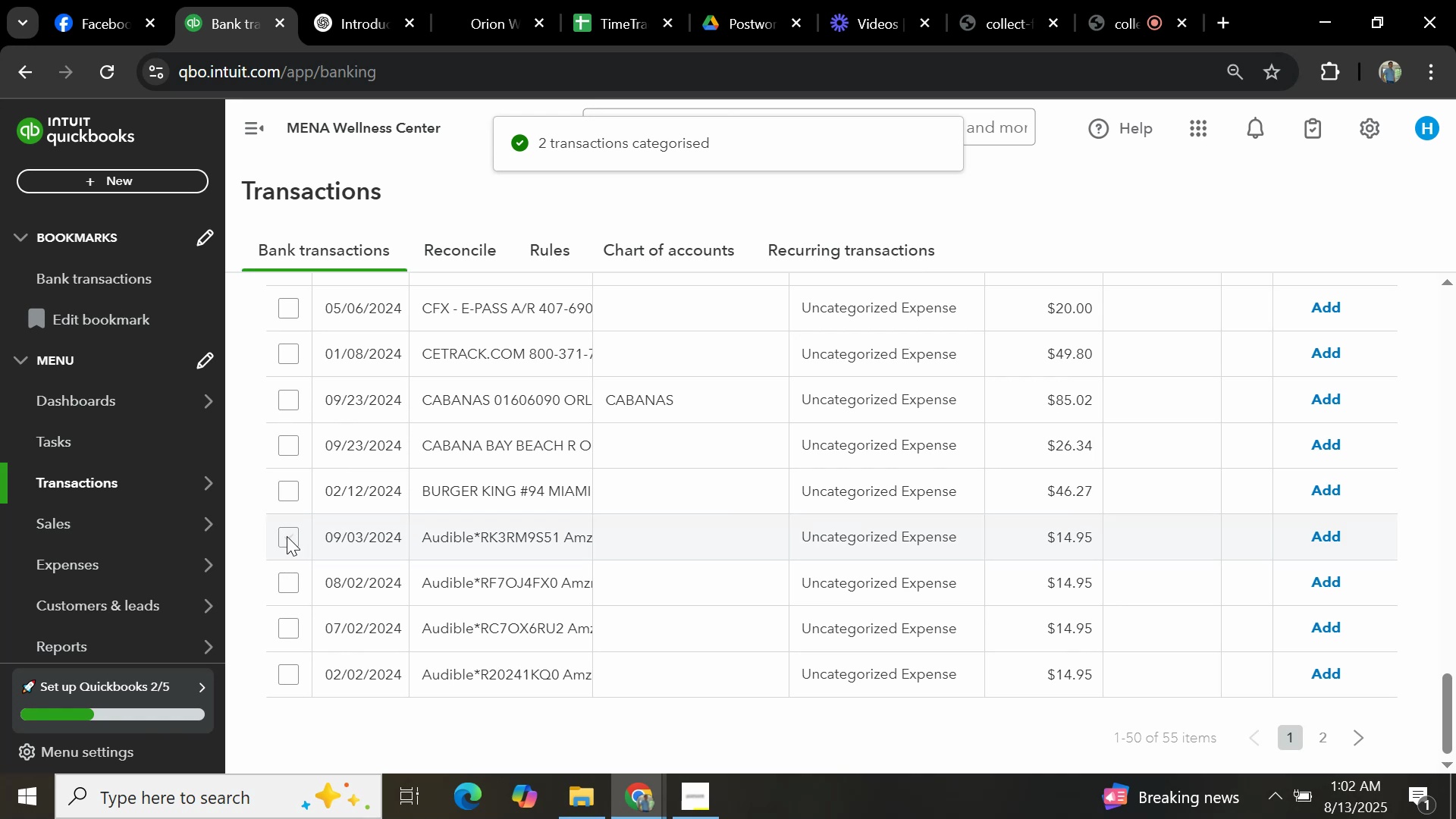 
left_click([287, 538])
 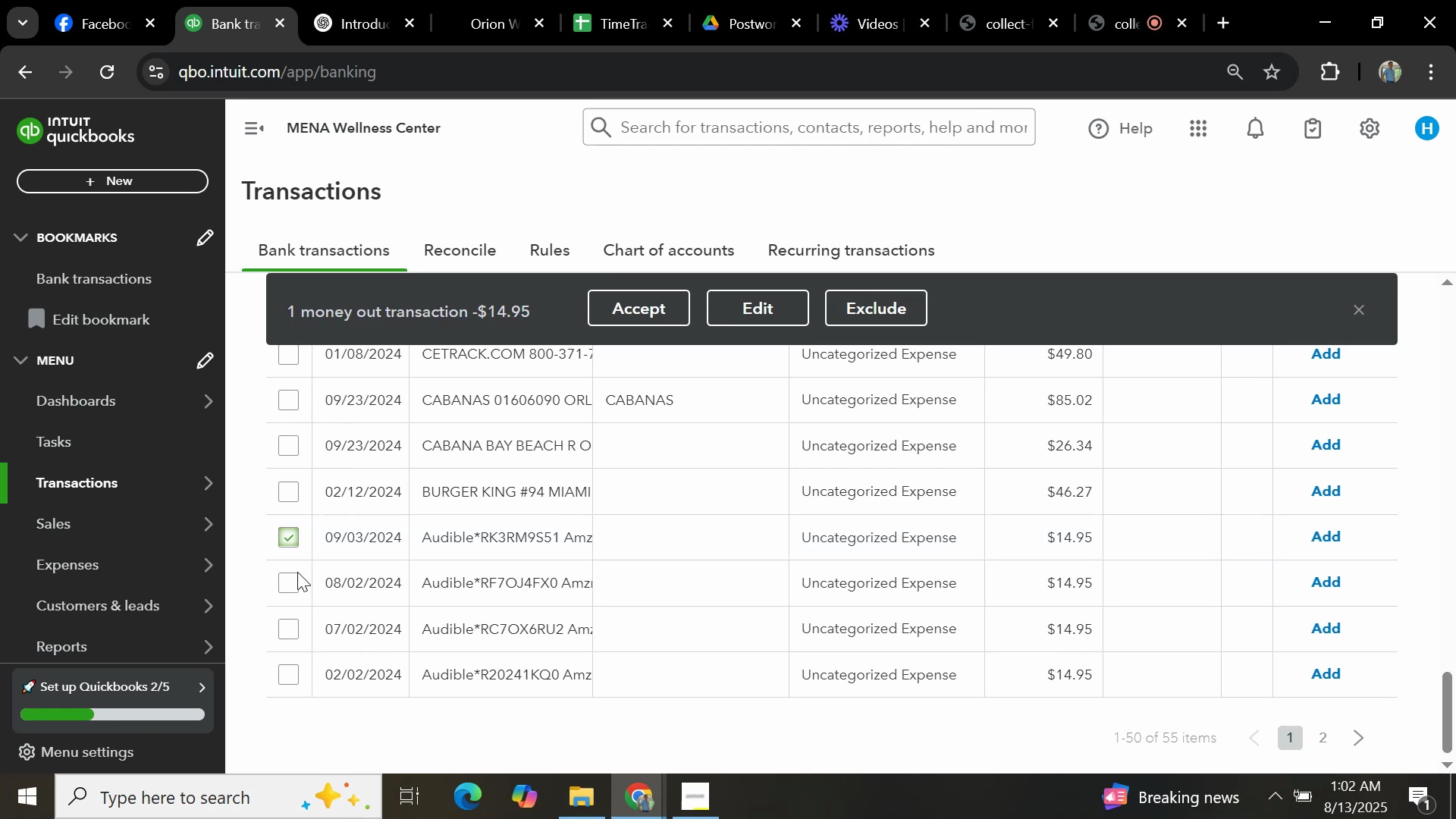 
left_click([290, 579])
 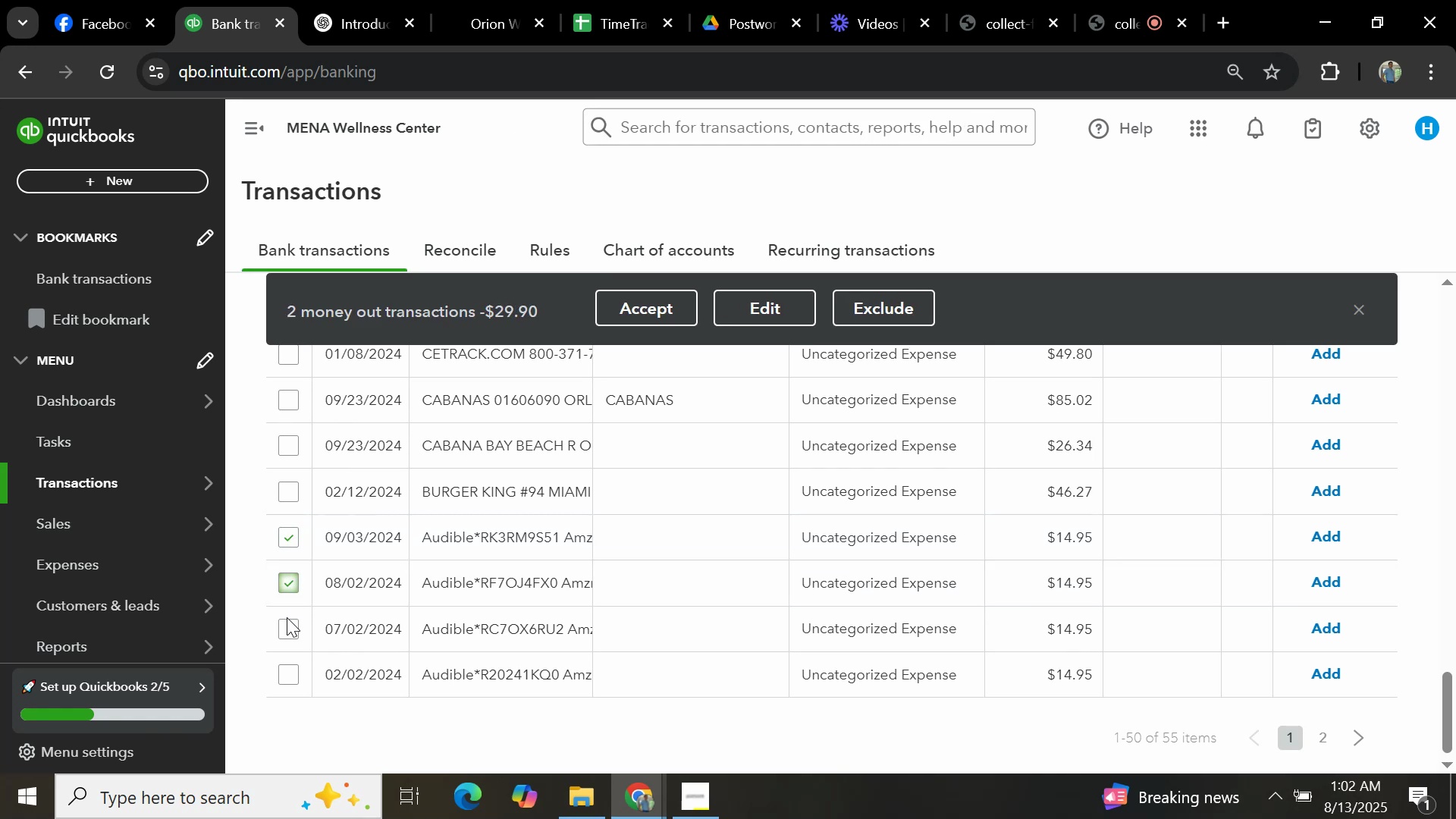 
left_click([288, 626])
 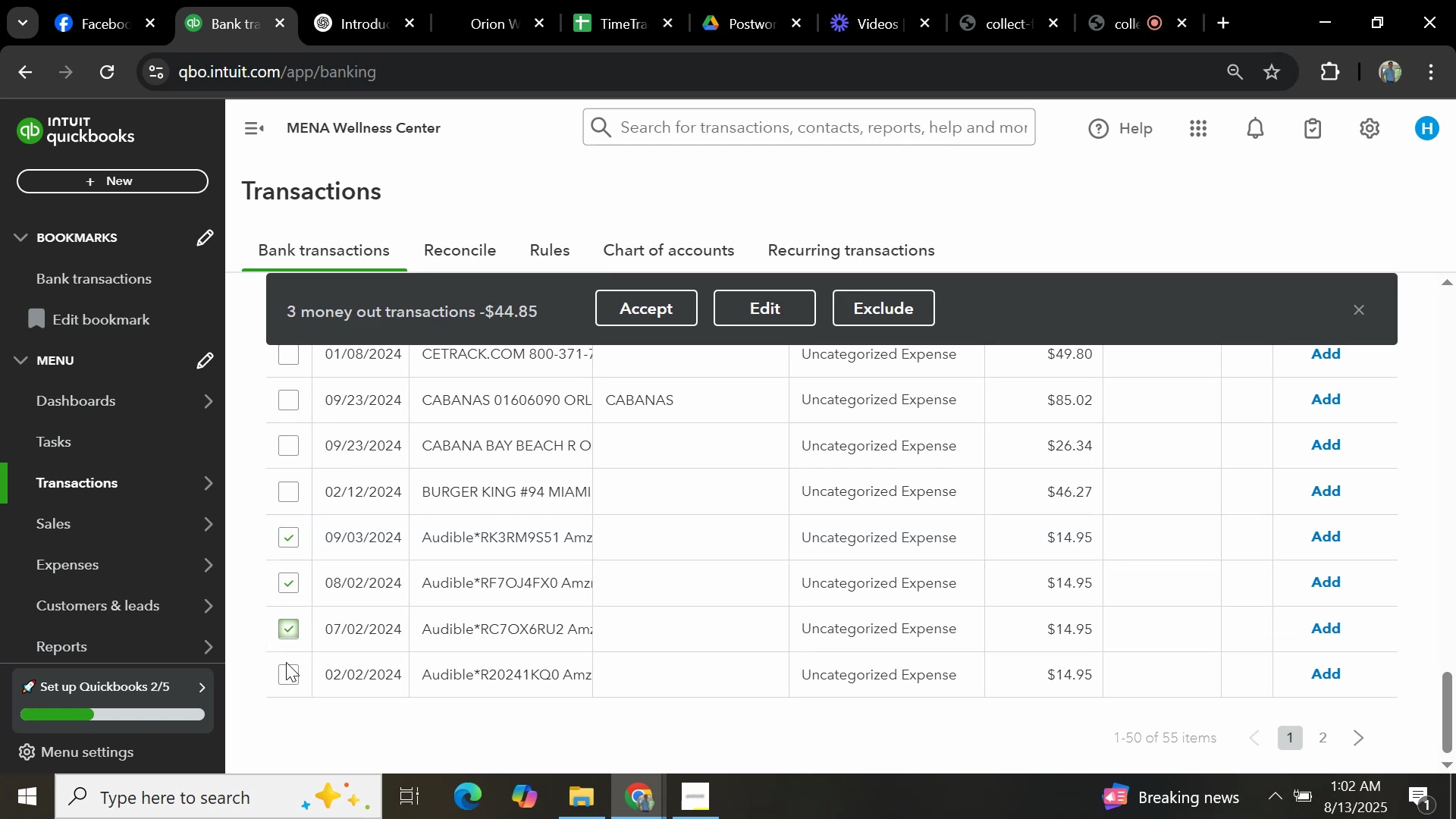 
left_click([287, 667])
 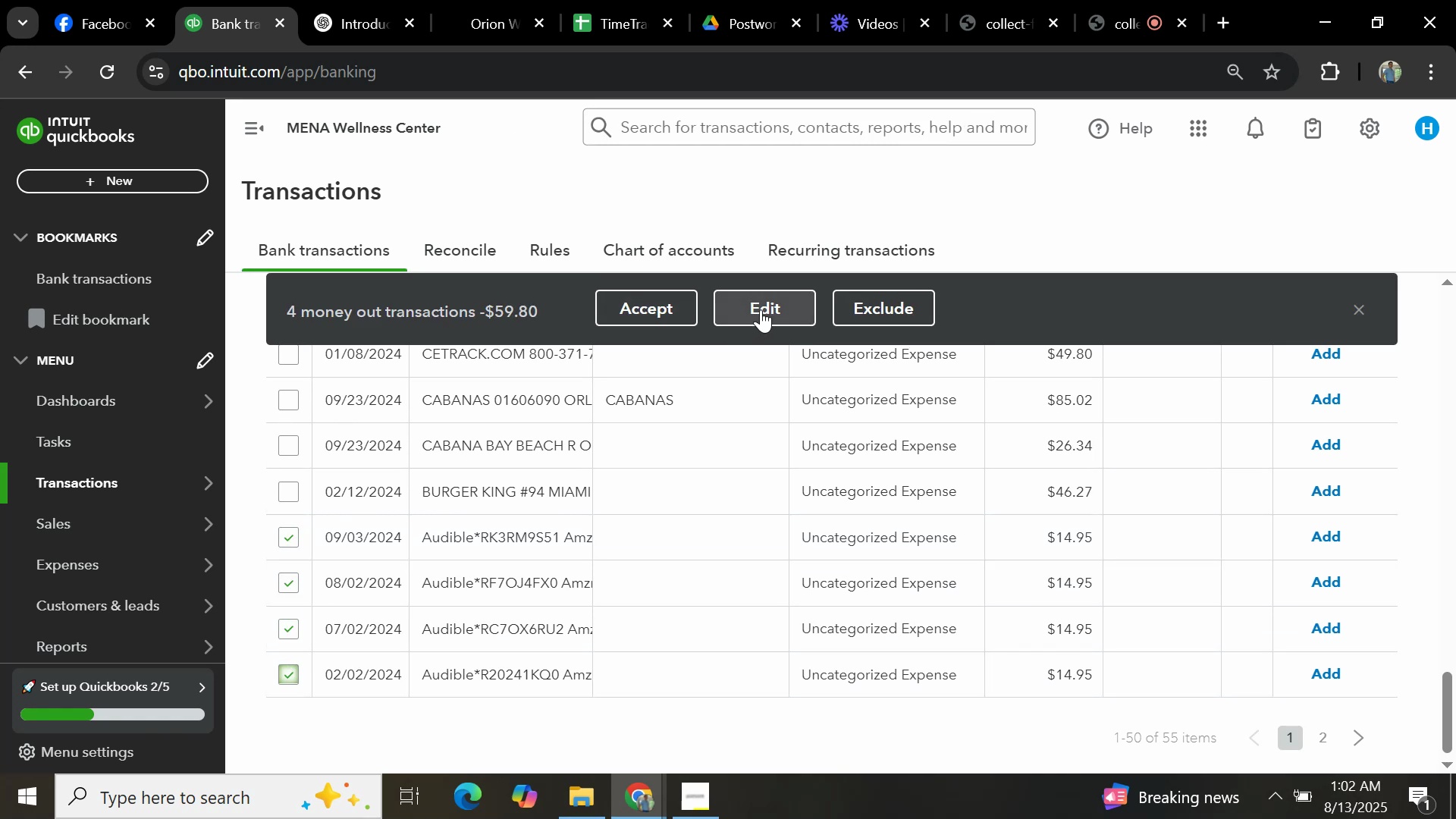 
left_click([762, 309])
 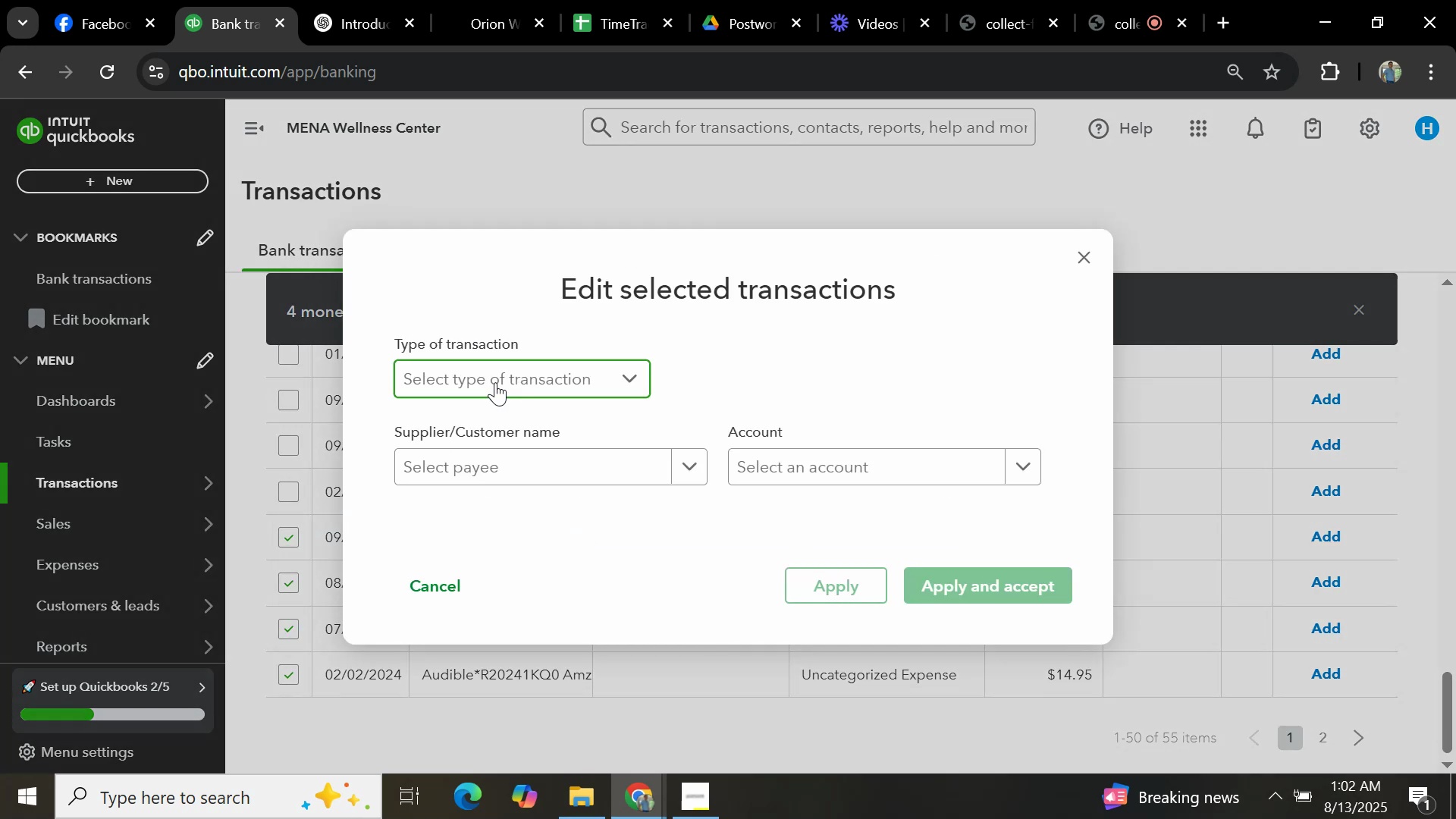 
left_click([491, 424])
 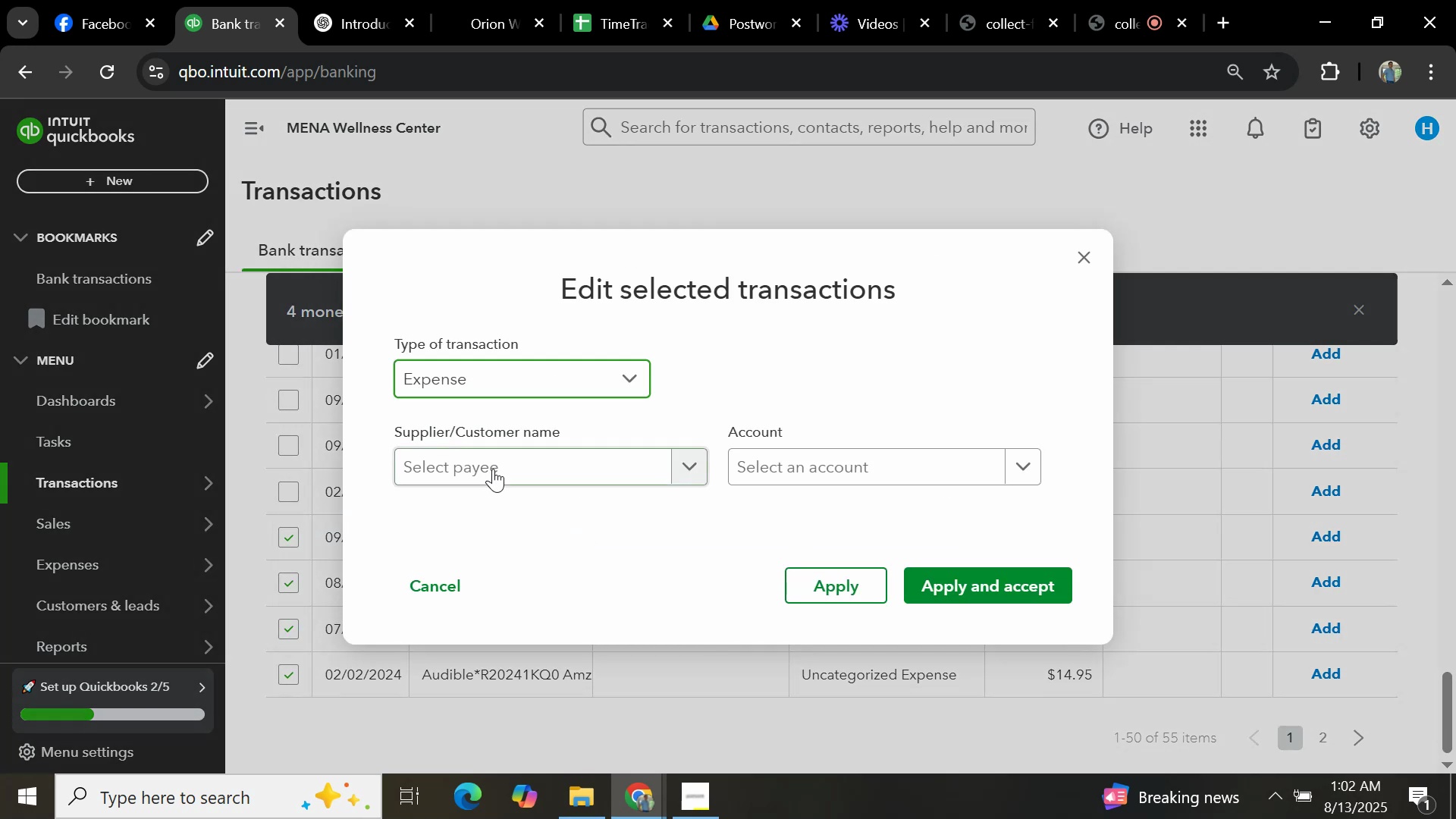 
left_click([493, 471])
 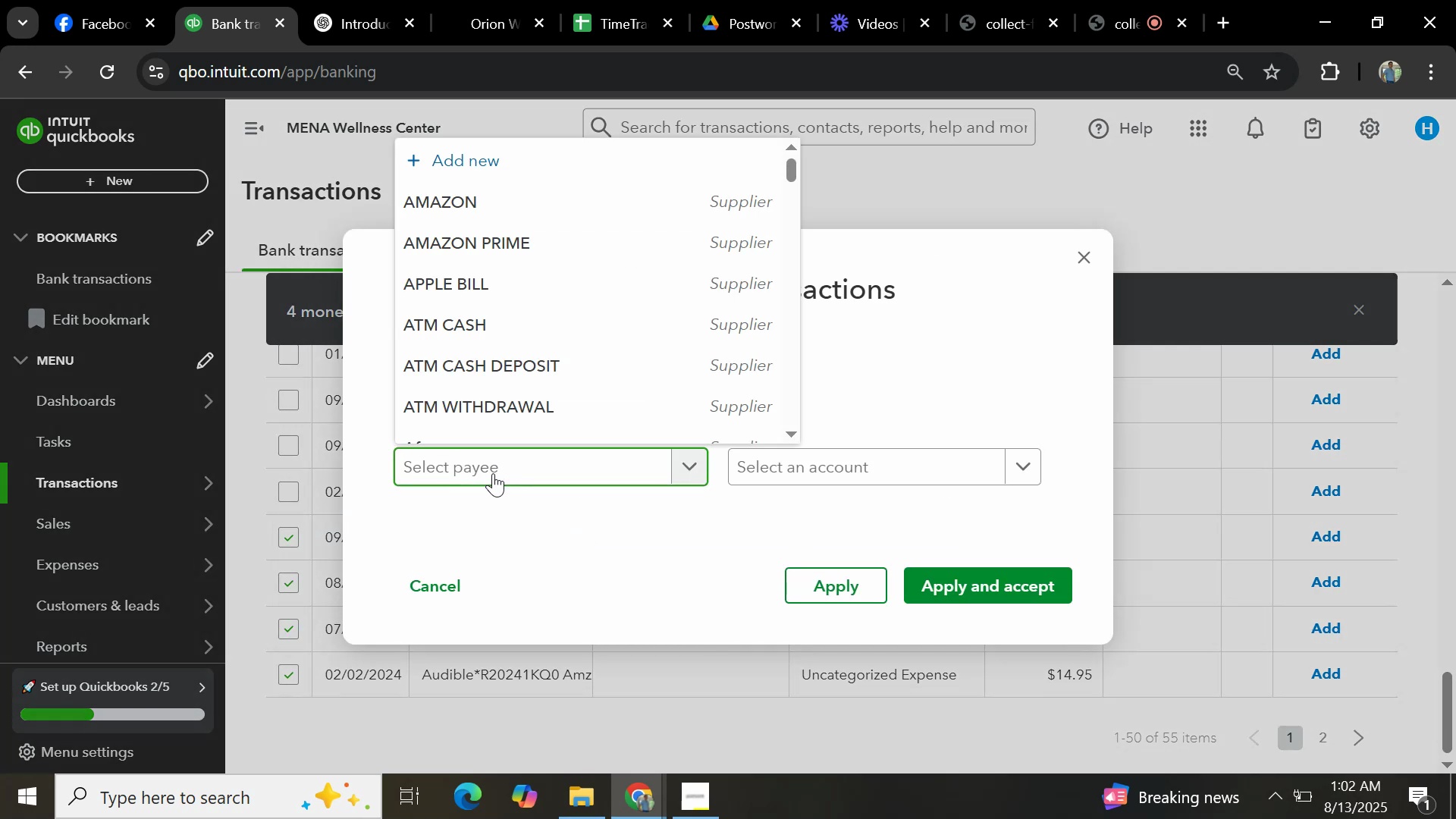 
type(AUDIBEL)
key(Backspace)
key(Backspace)
type(BLE)
 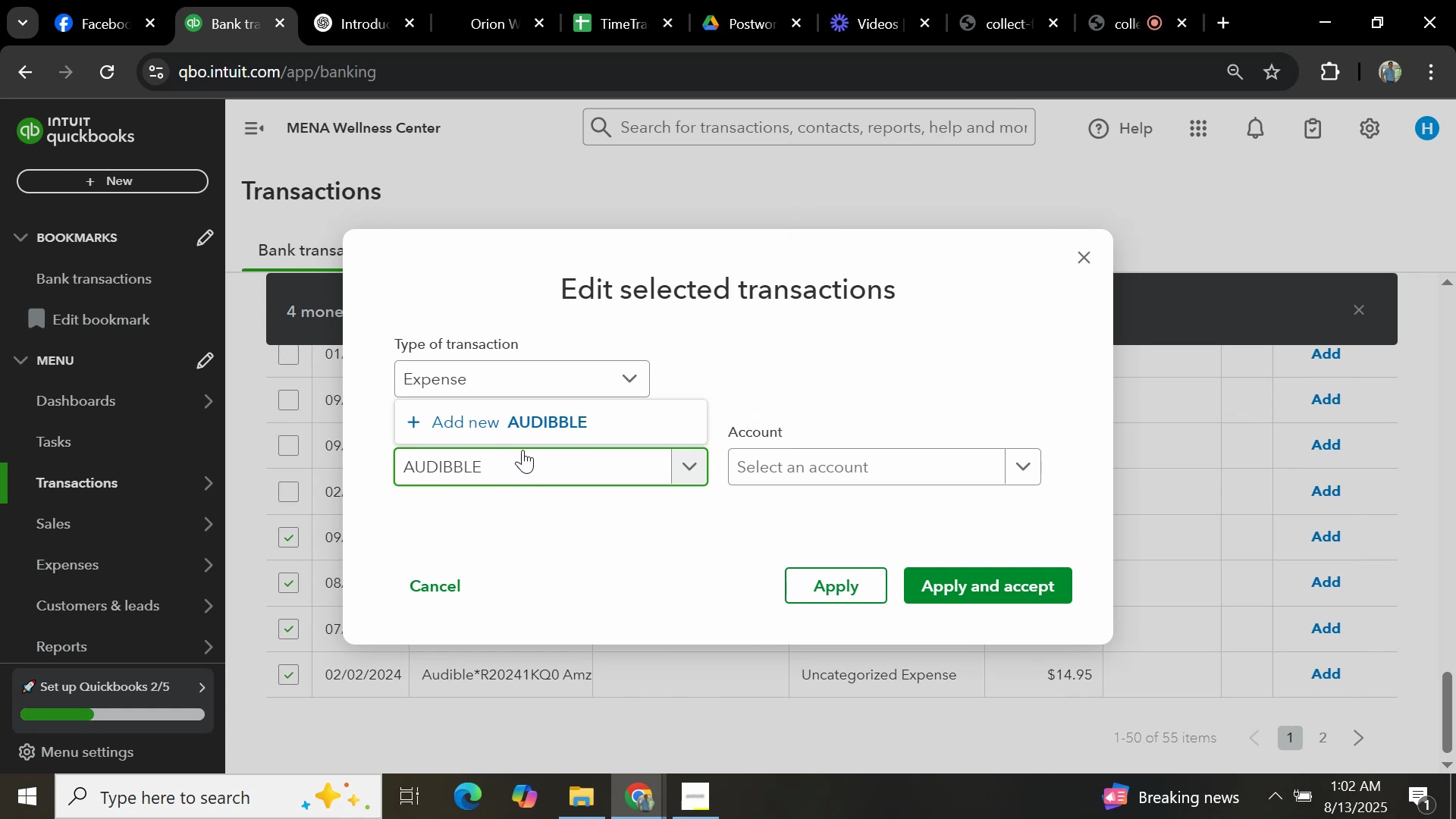 
left_click([548, 421])
 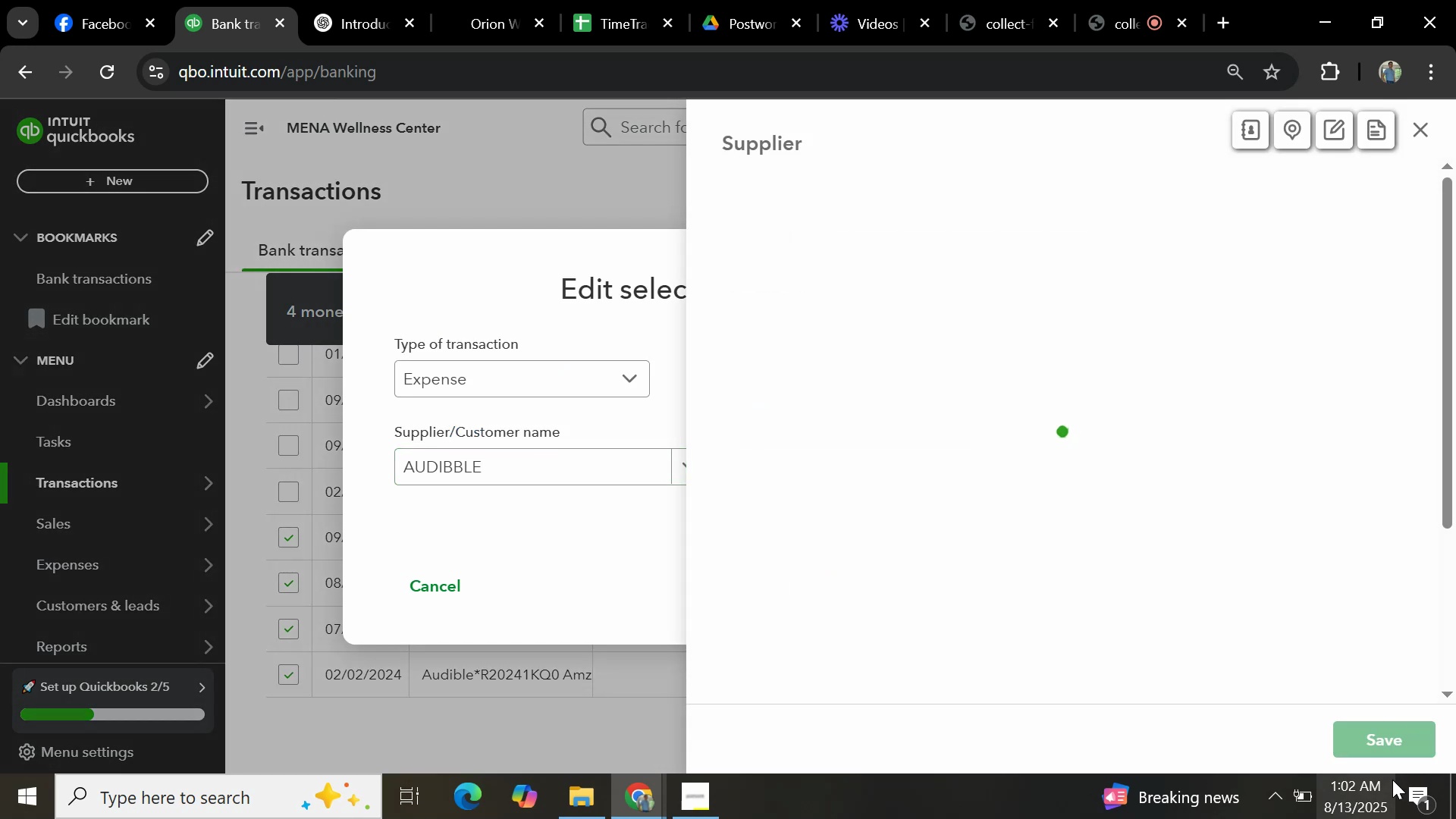 
left_click([1382, 739])
 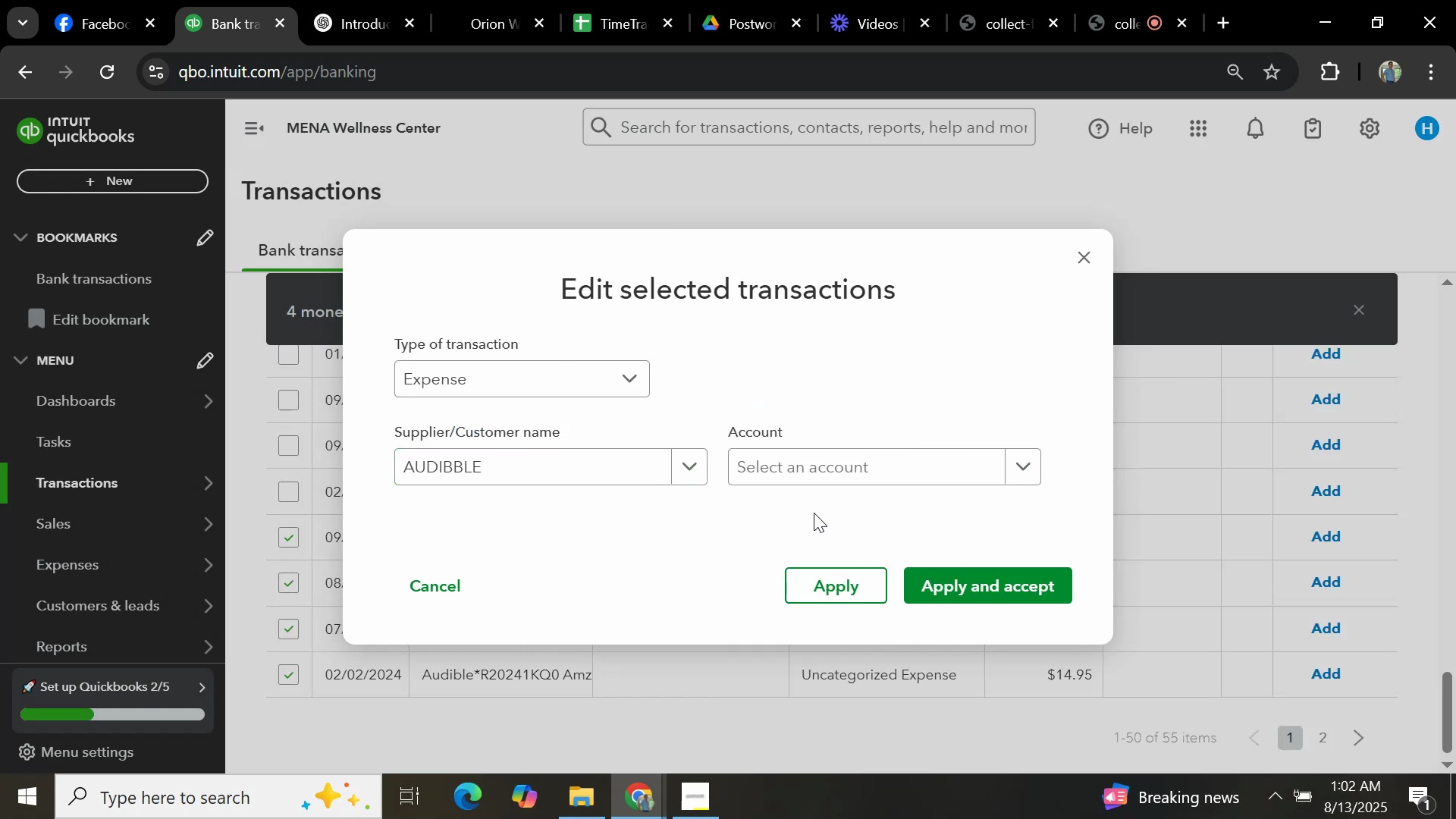 
left_click([837, 472])
 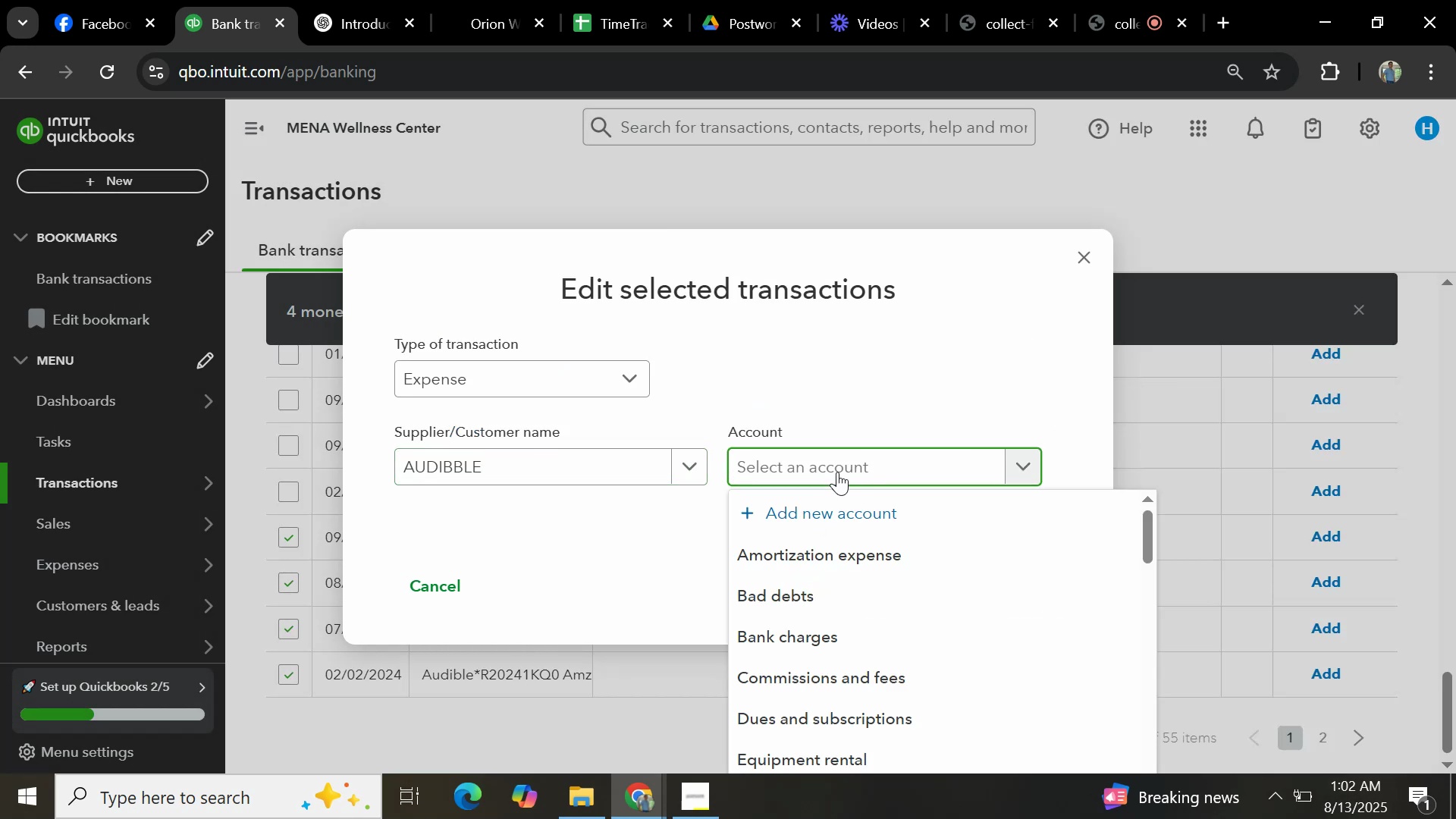 
type(GENERAL)
 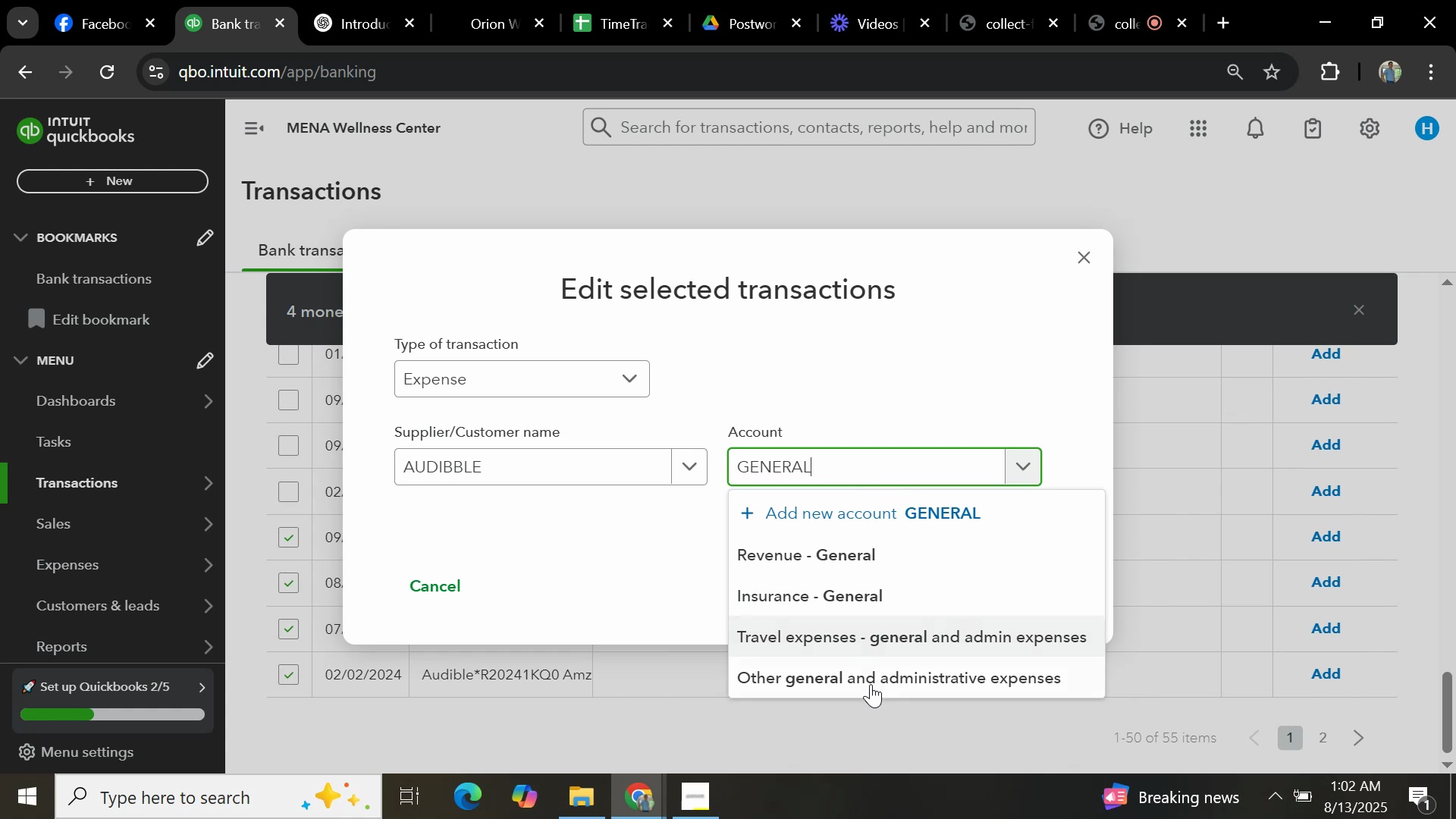 
left_click([874, 685])
 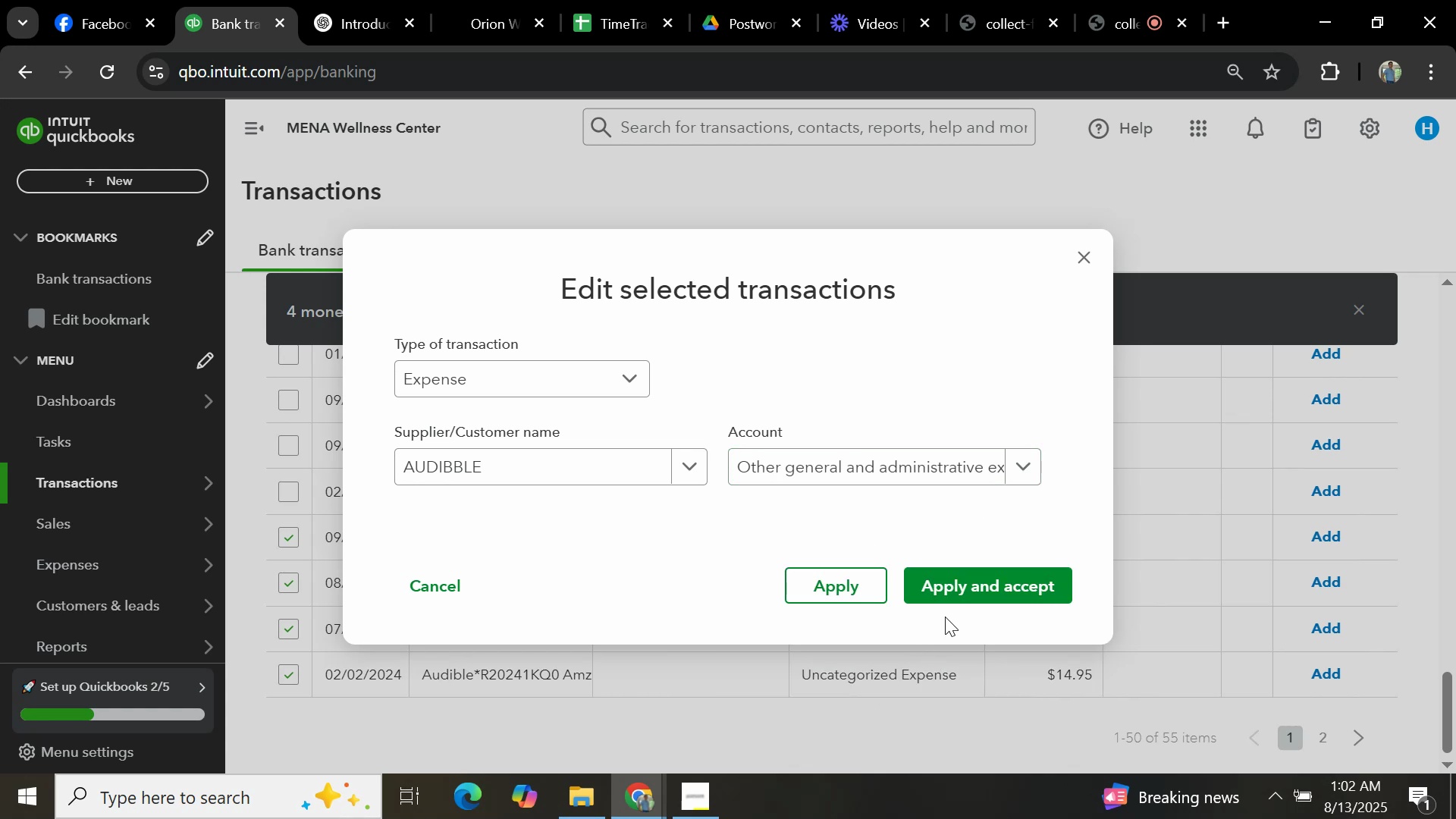 
left_click([955, 591])
 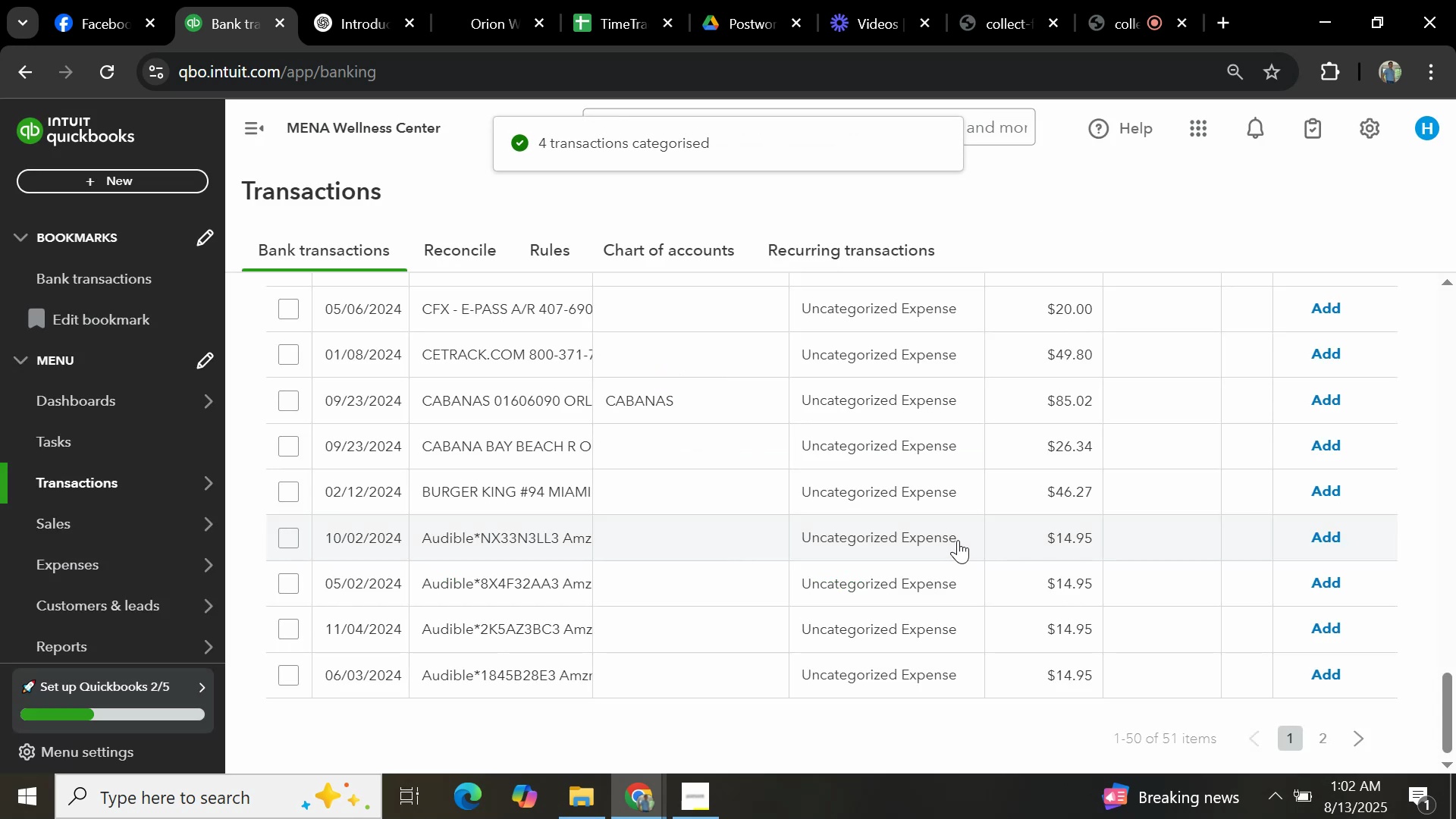 
scroll: coordinate [706, 456], scroll_direction: up, amount: 21.0
 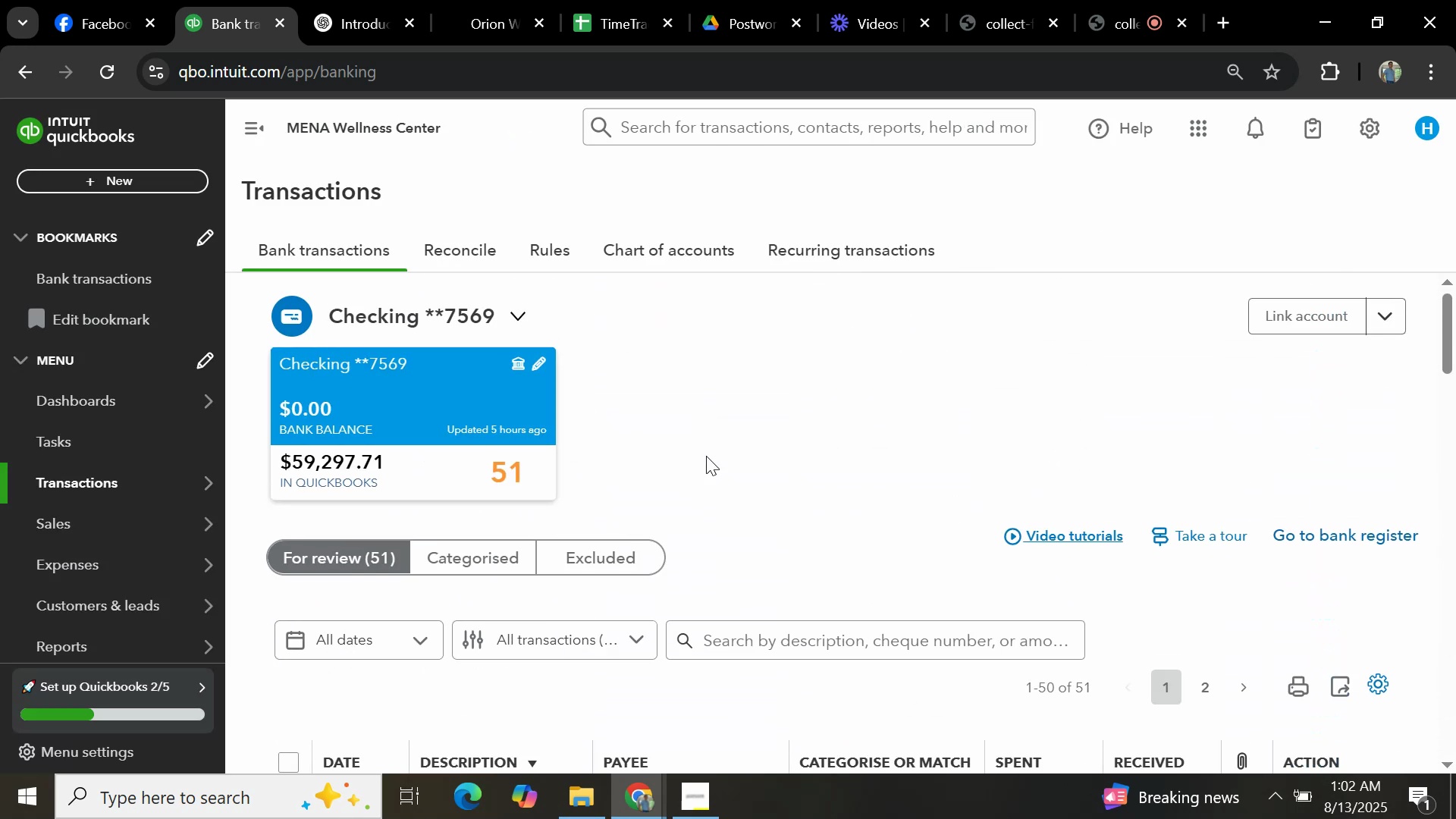 
scroll: coordinate [605, 466], scroll_direction: down, amount: 24.0
 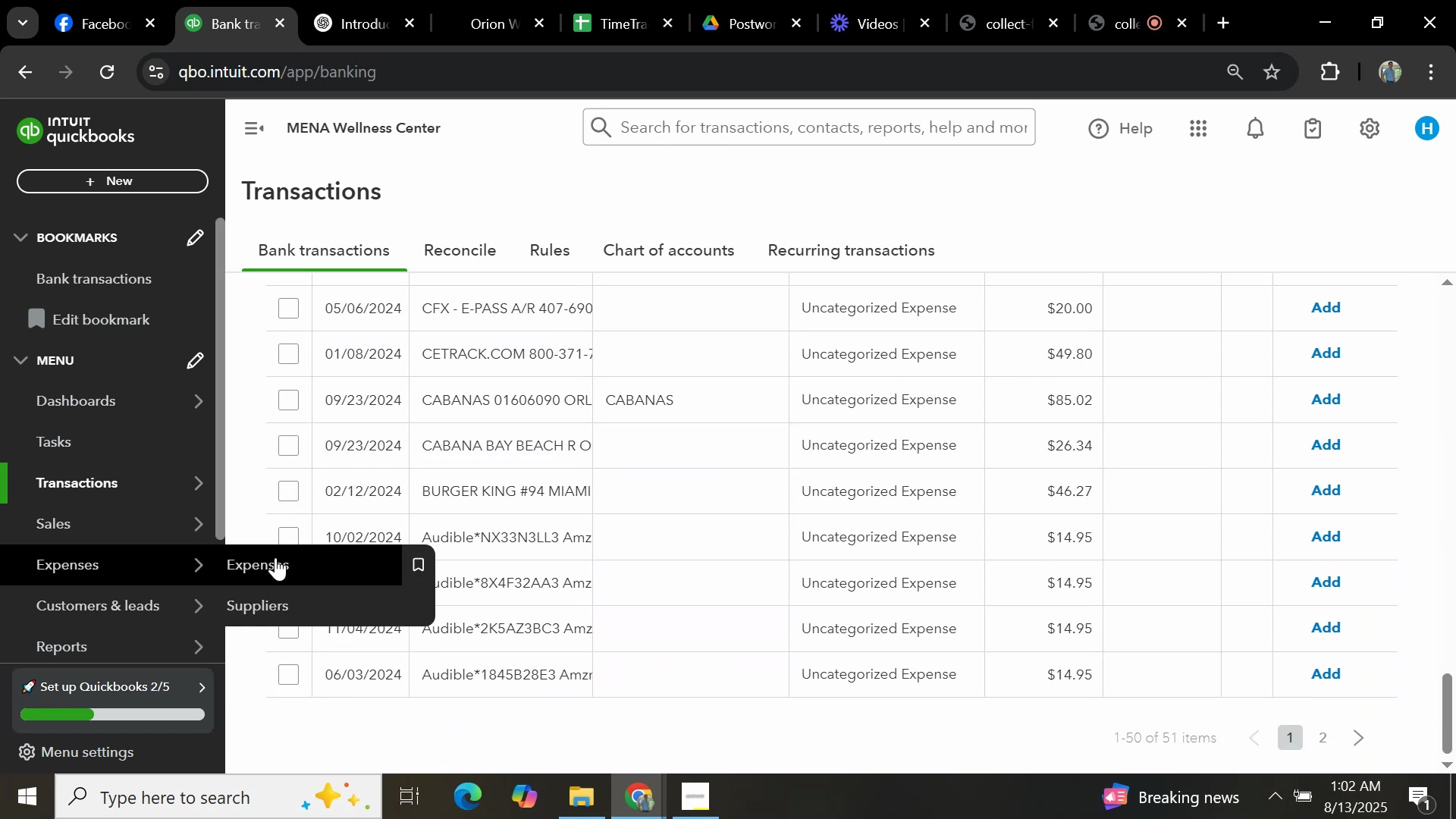 
left_click([282, 535])
 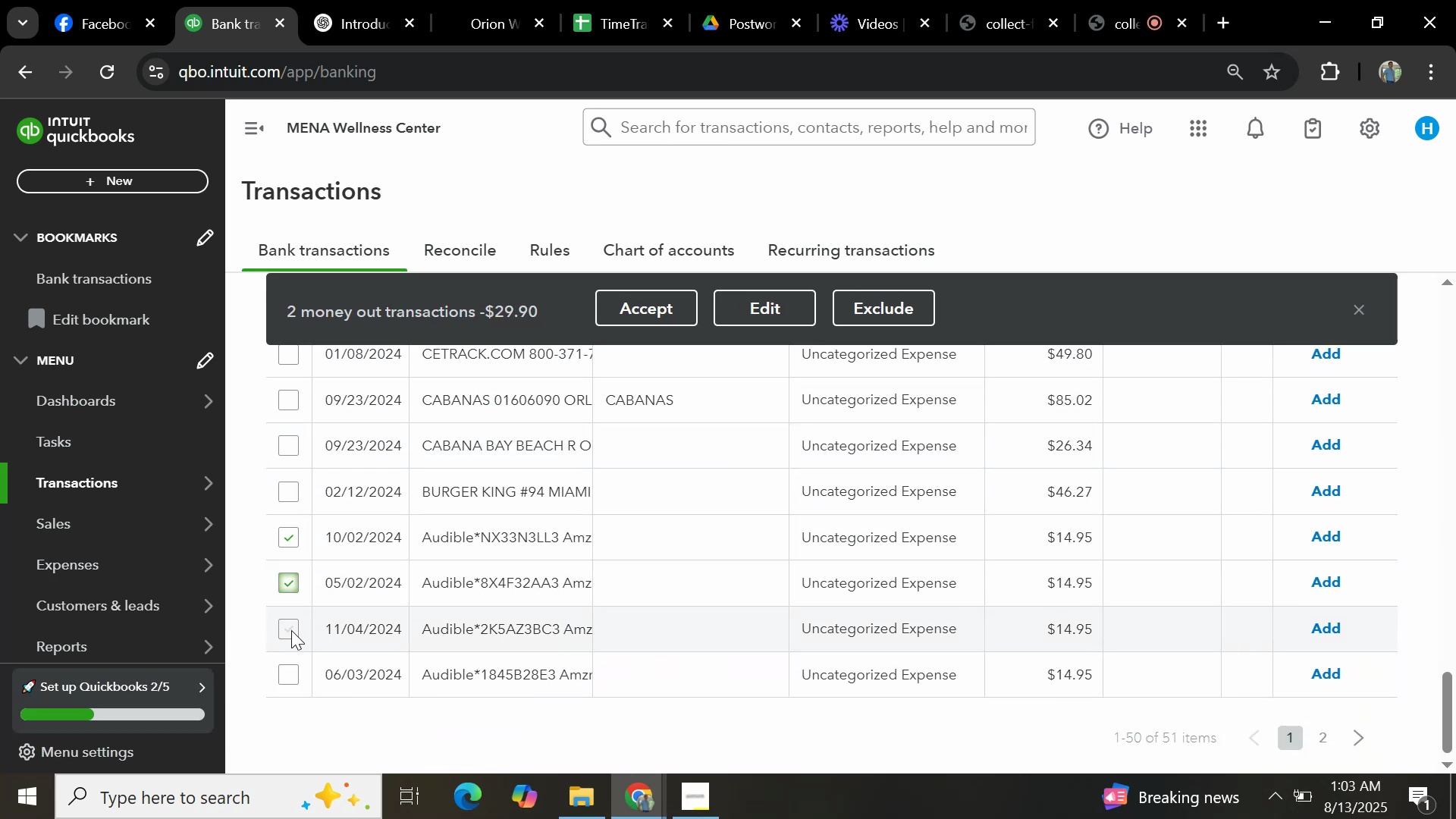 
double_click([290, 679])
 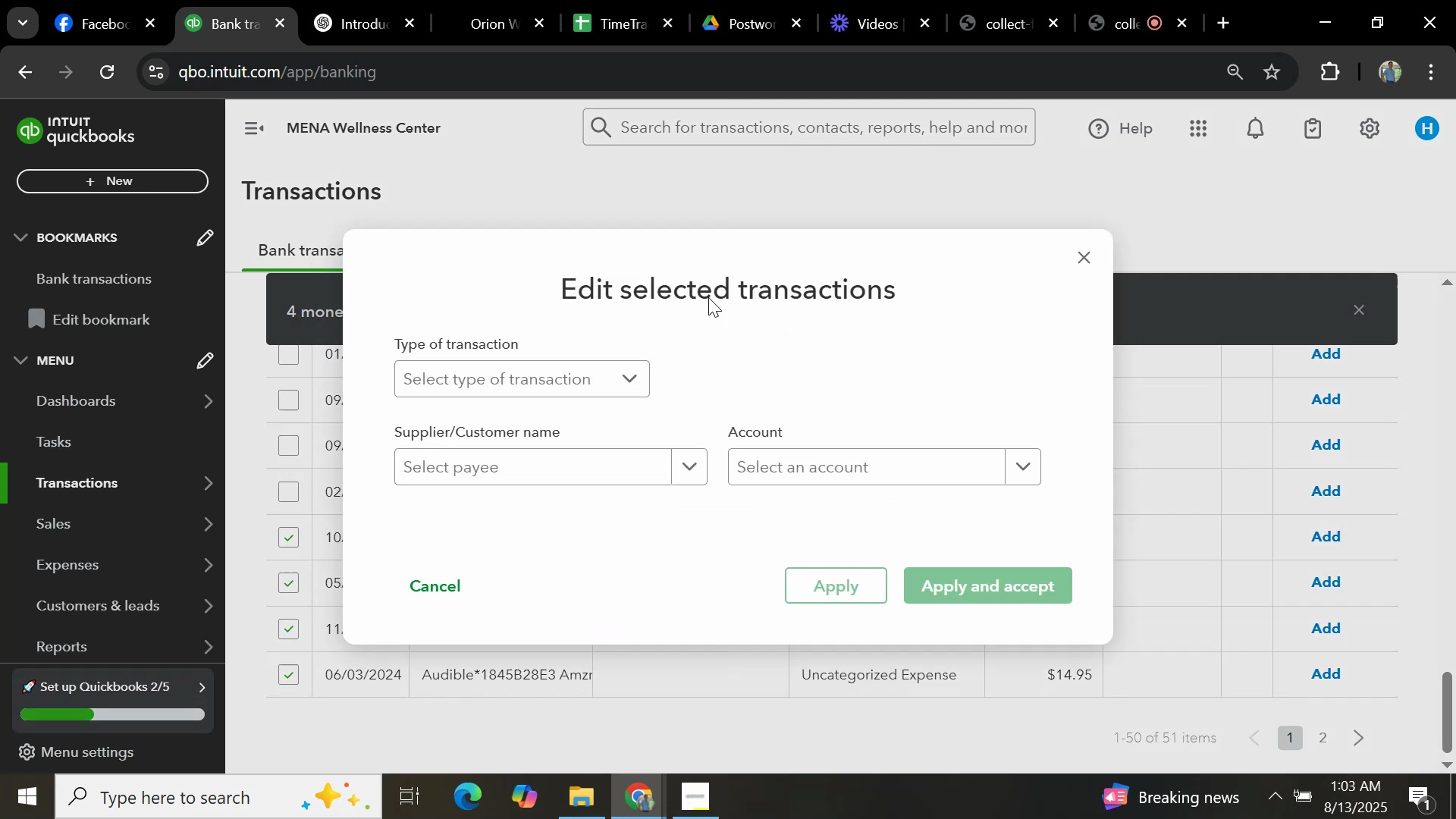 
left_click([592, 384])
 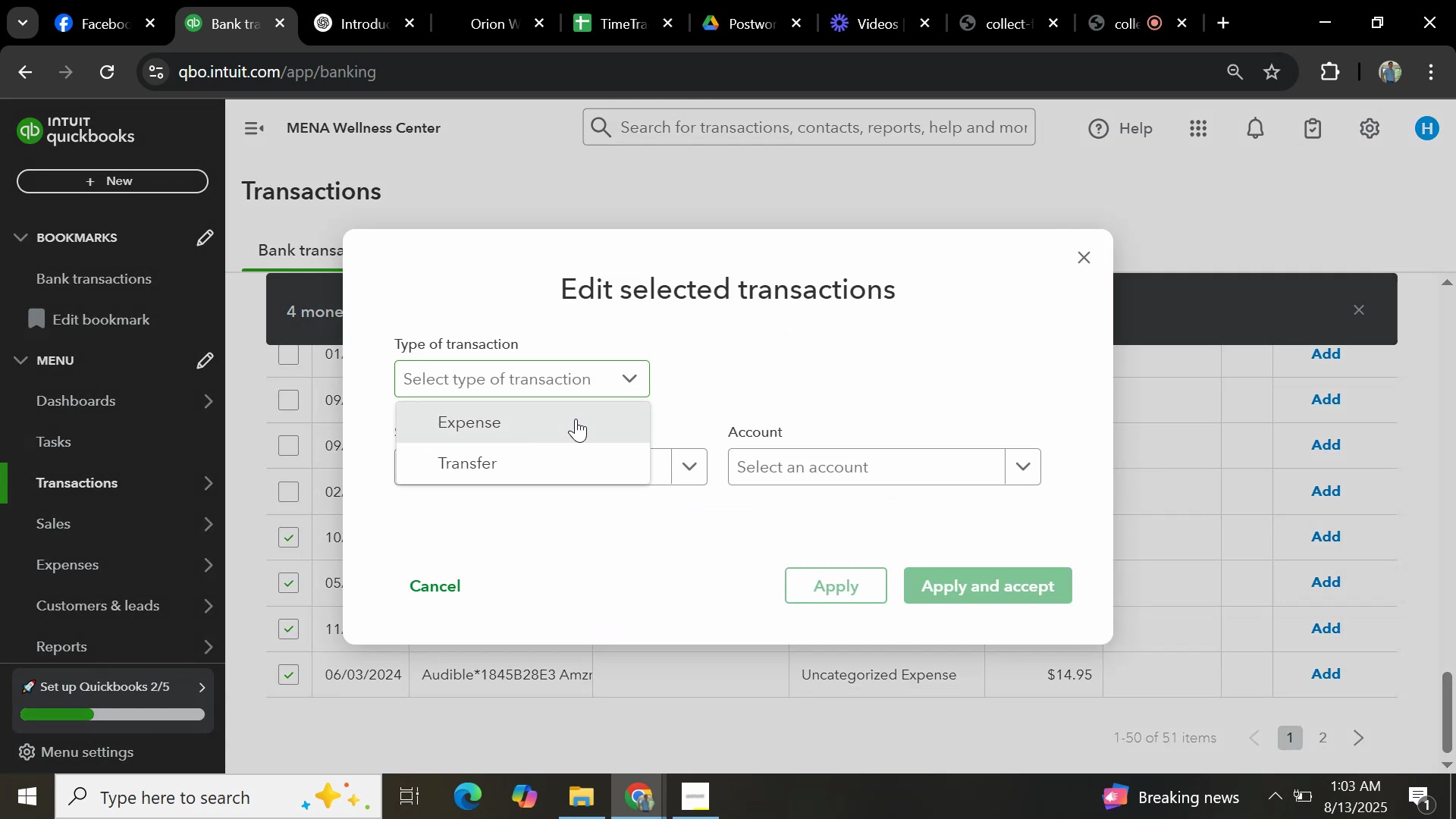 
double_click([566, 469])
 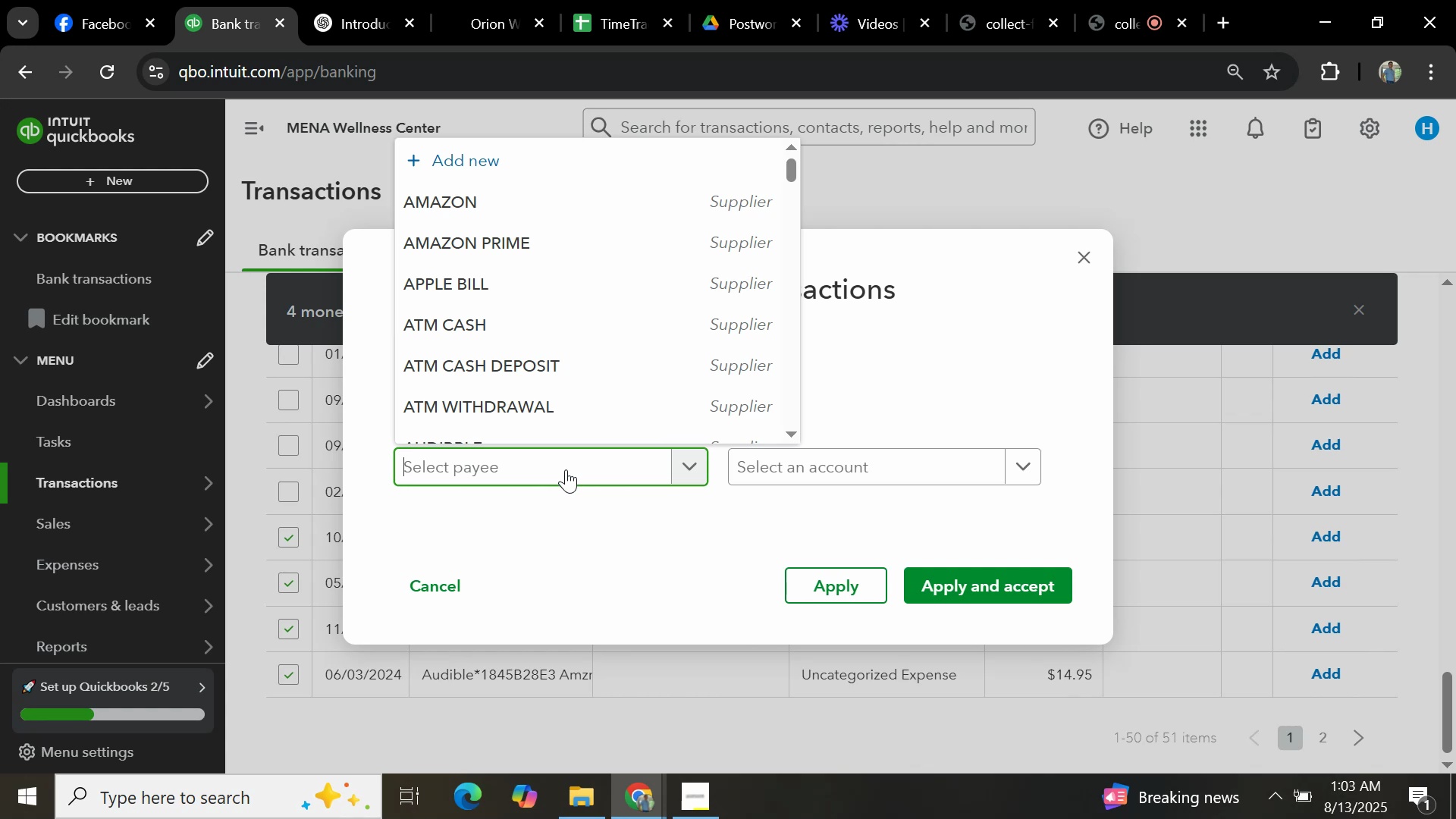 
scroll: coordinate [565, 371], scroll_direction: down, amount: 1.0
 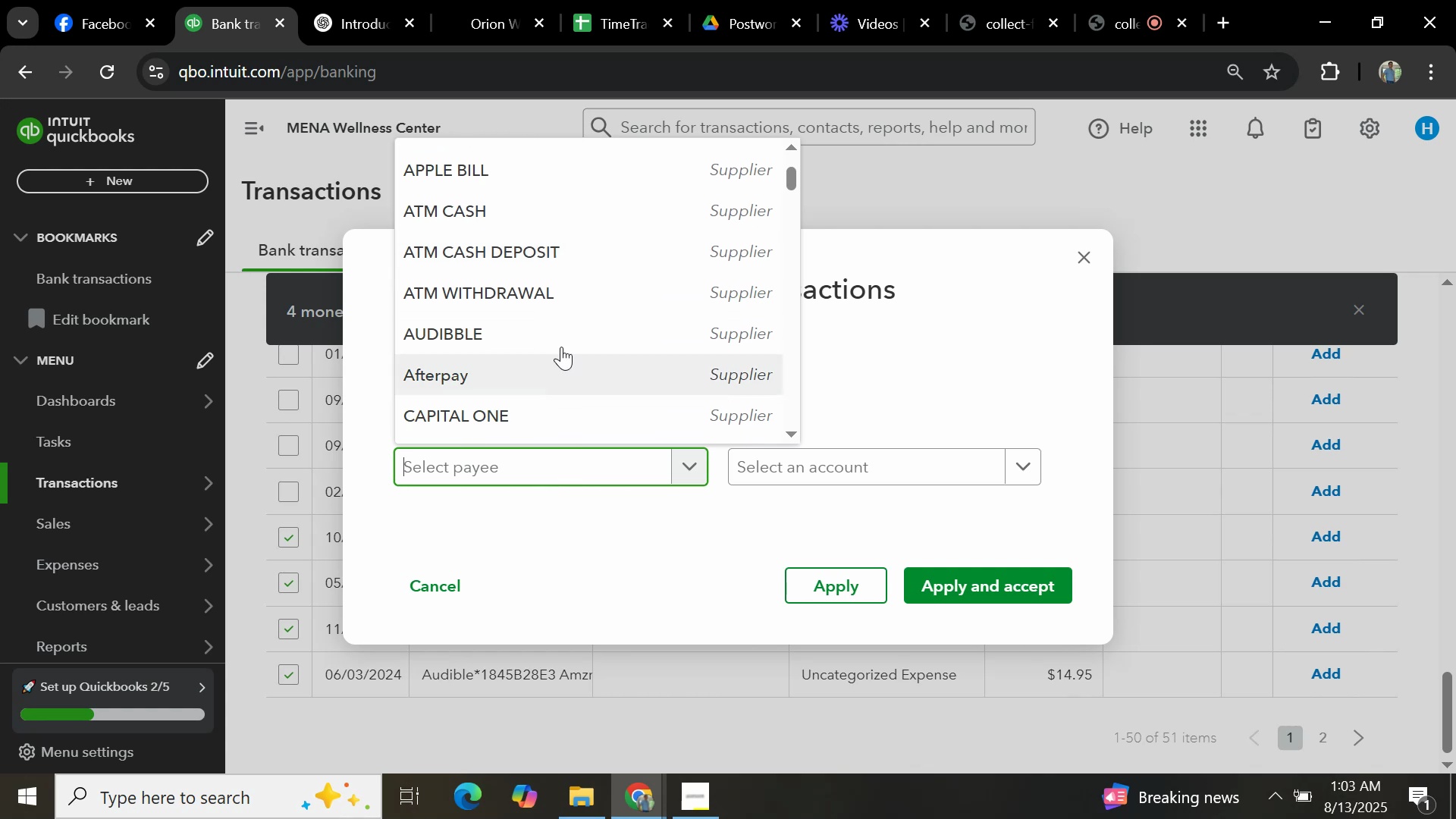 
left_click([561, 325])
 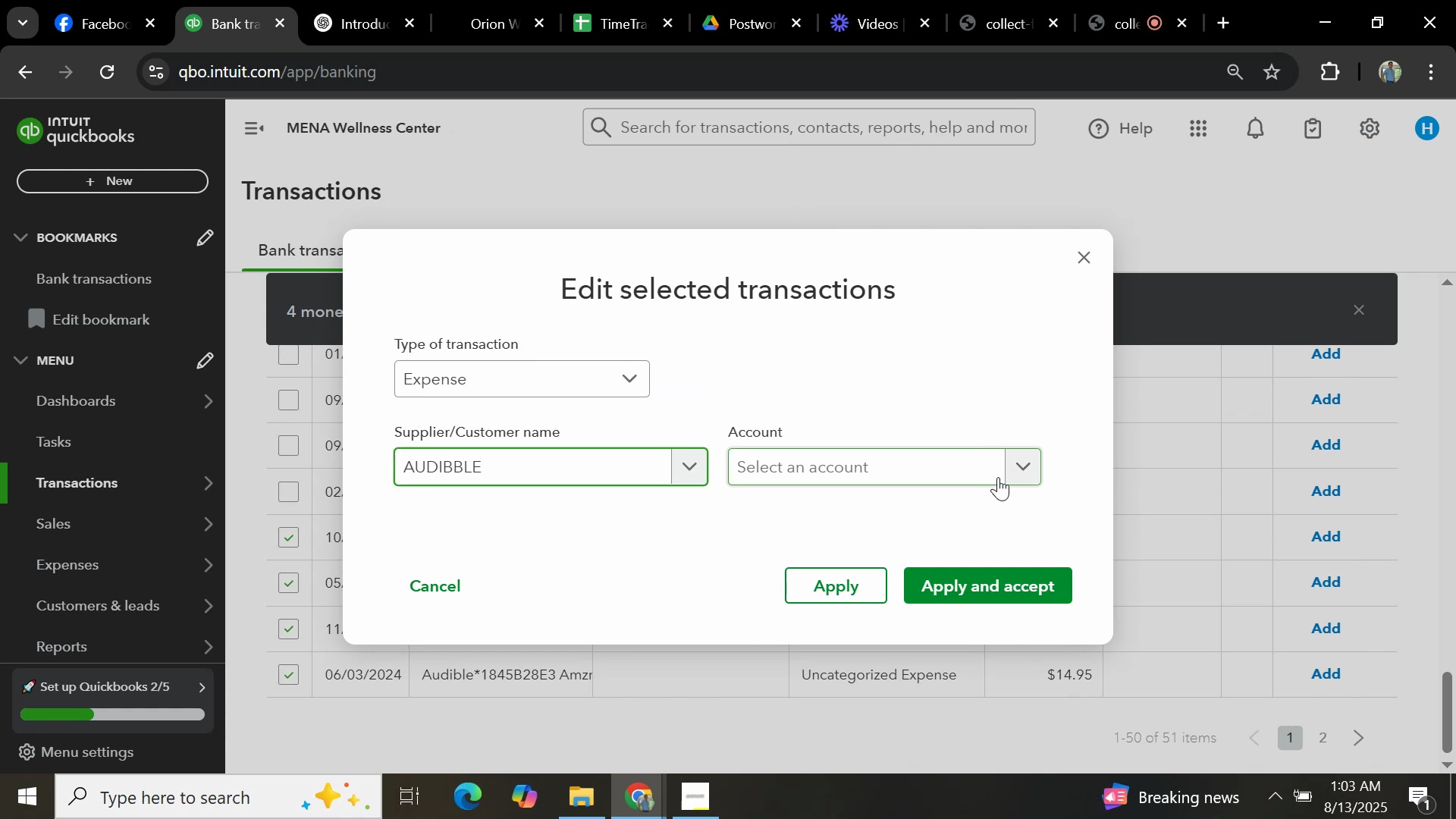 
left_click([1021, 472])
 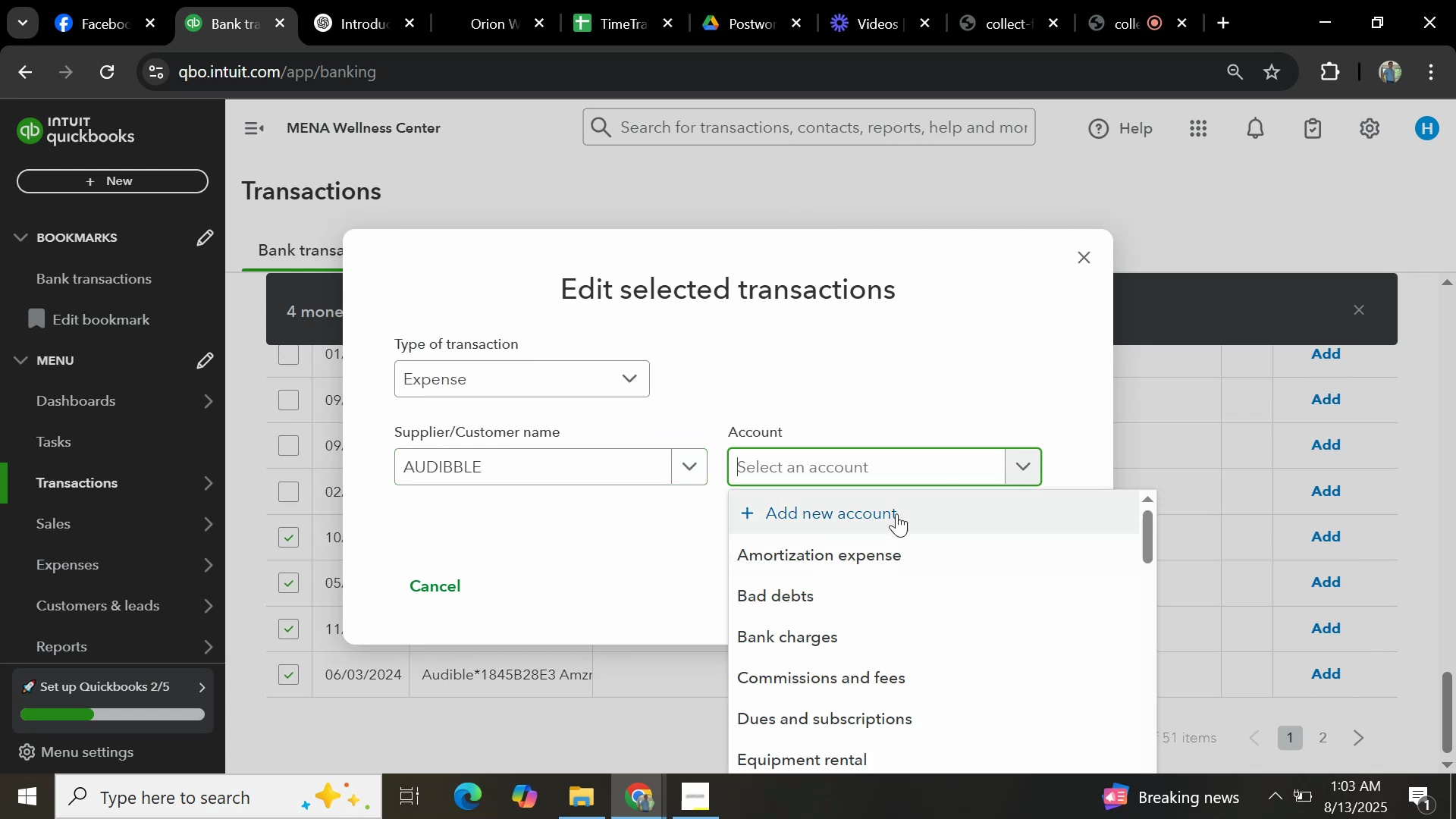 
type(GENERAL)
 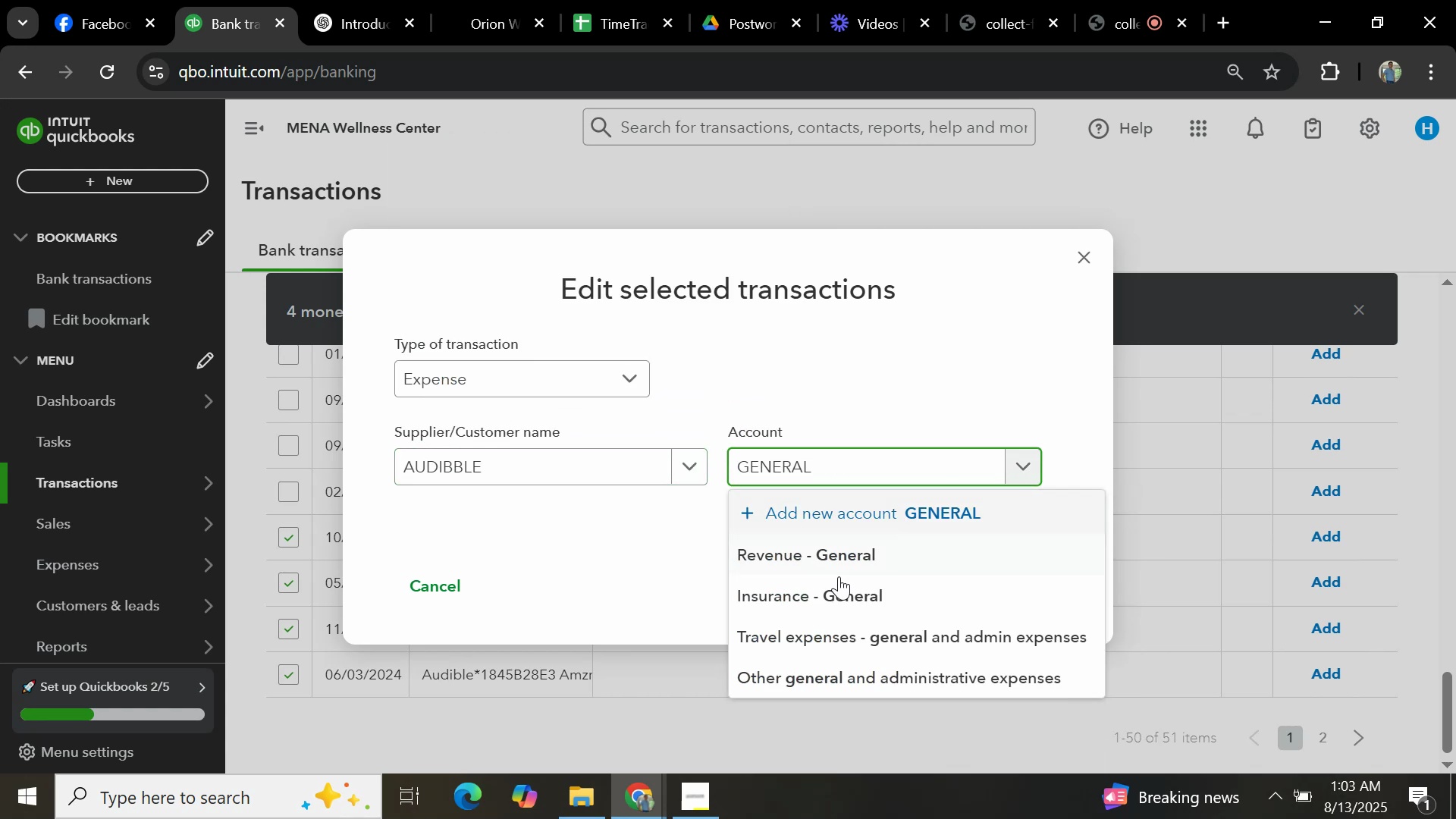 
mouse_move([858, 616])
 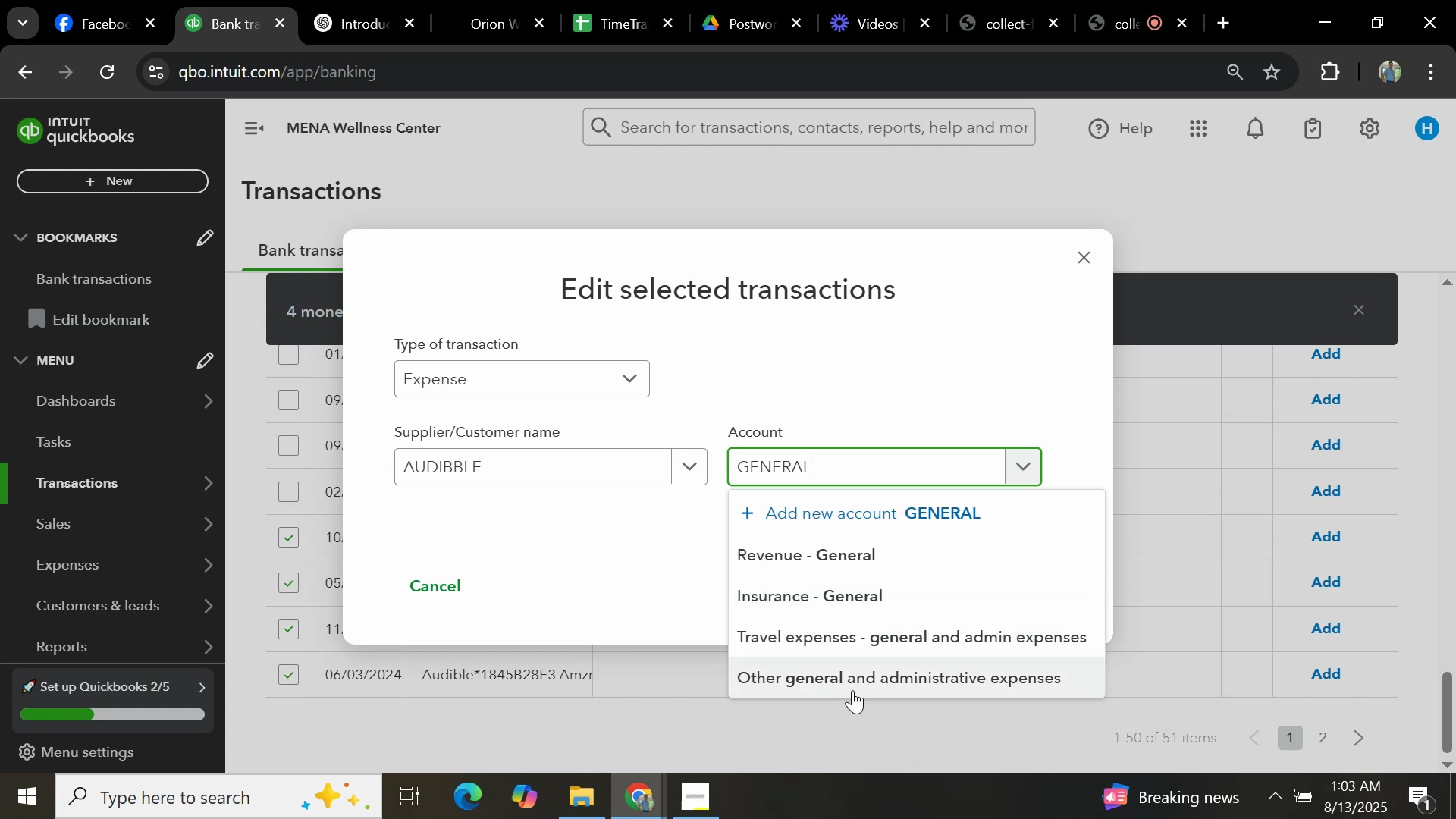 
left_click([849, 679])
 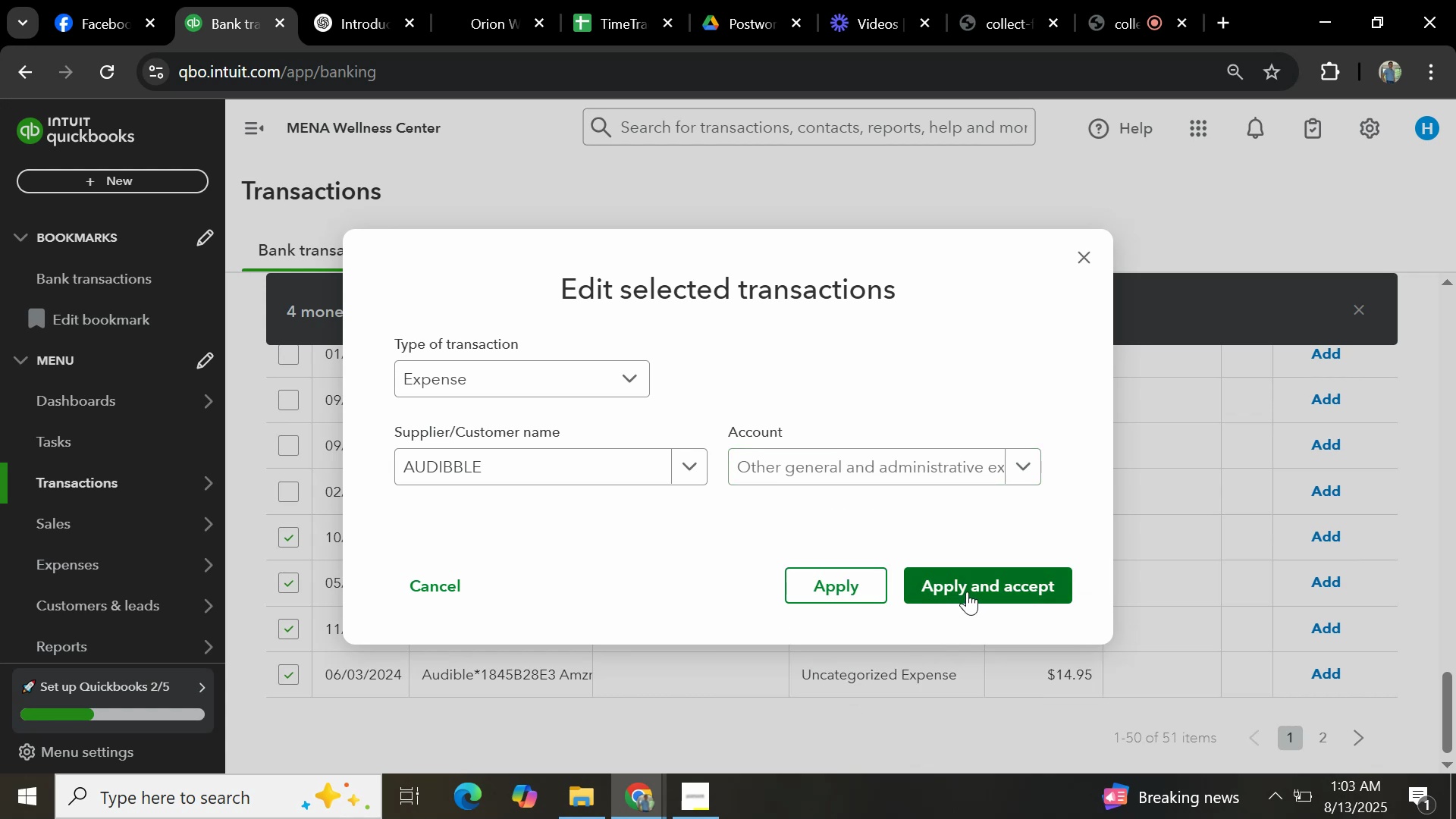 
left_click([967, 592])
 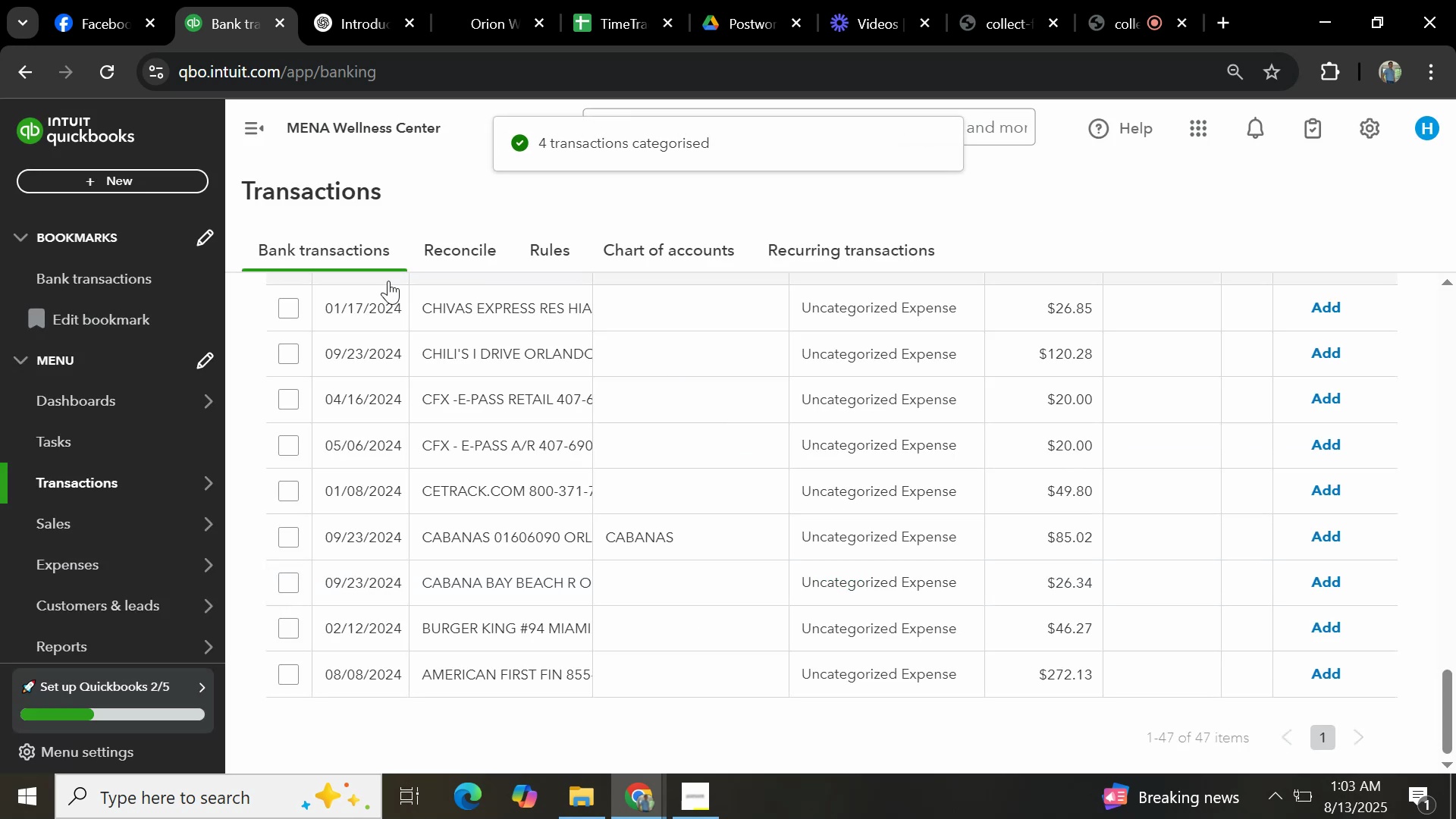 
wait(8.52)
 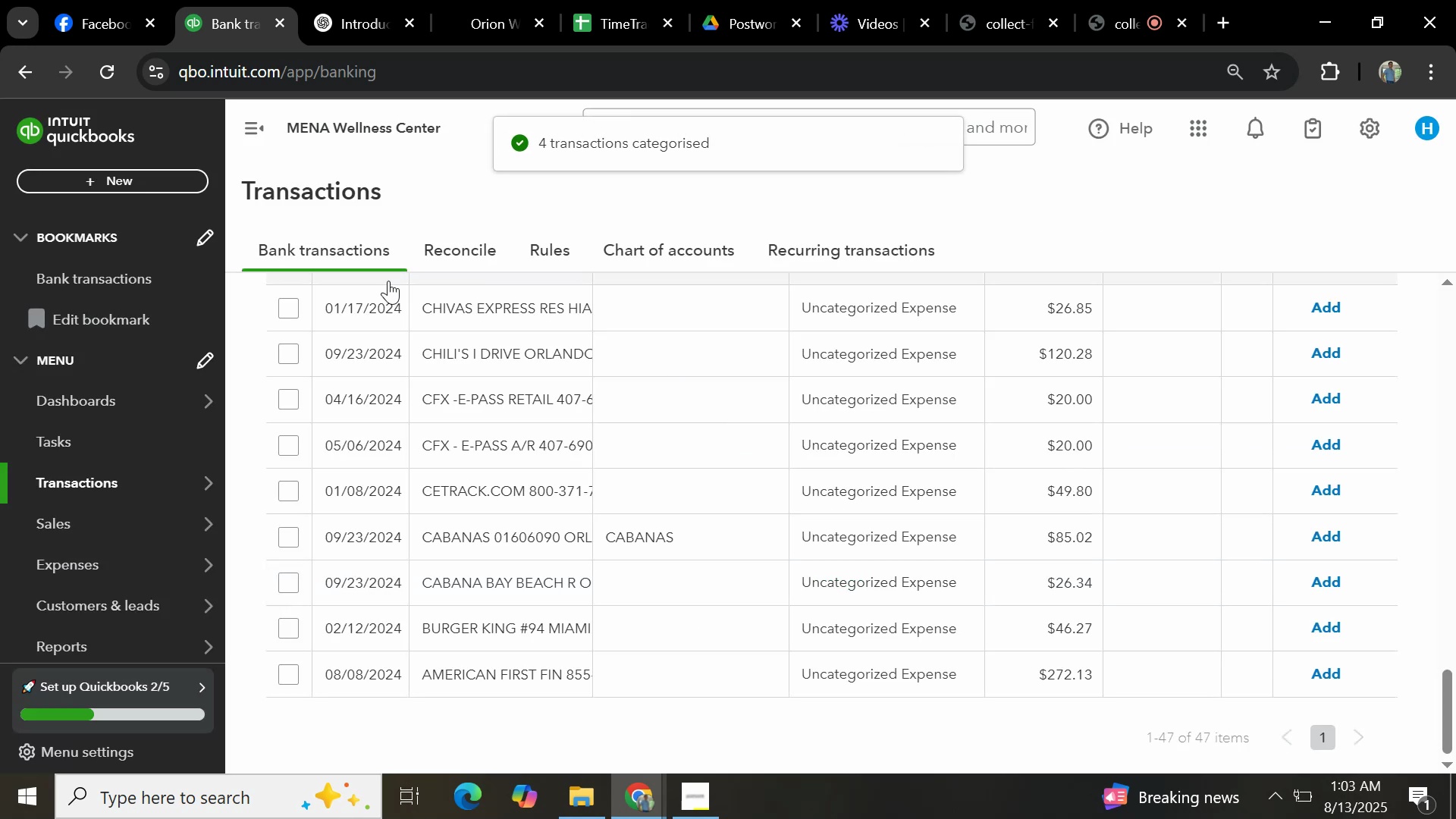 
left_click([755, 312])
 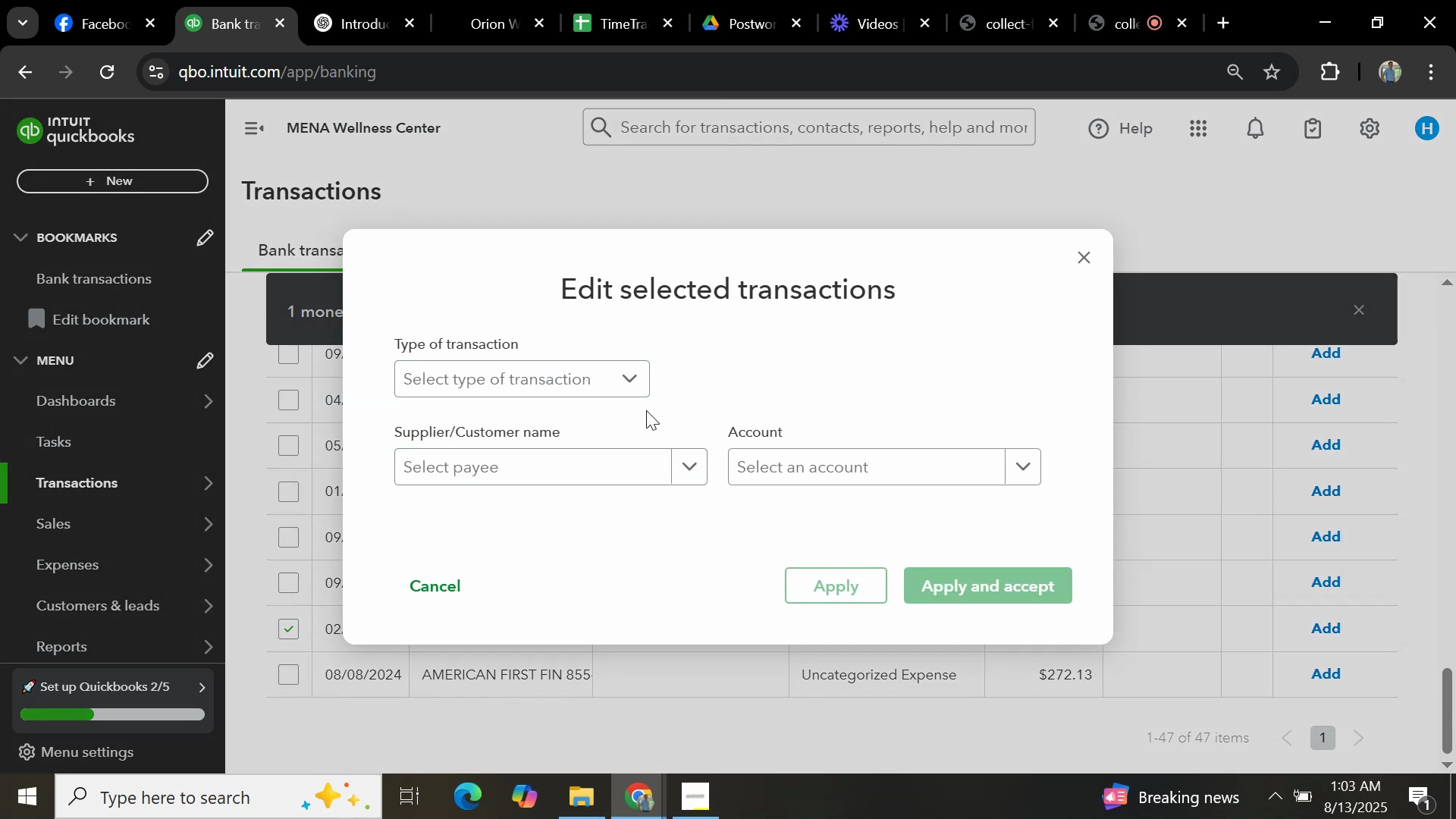 
left_click([600, 372])
 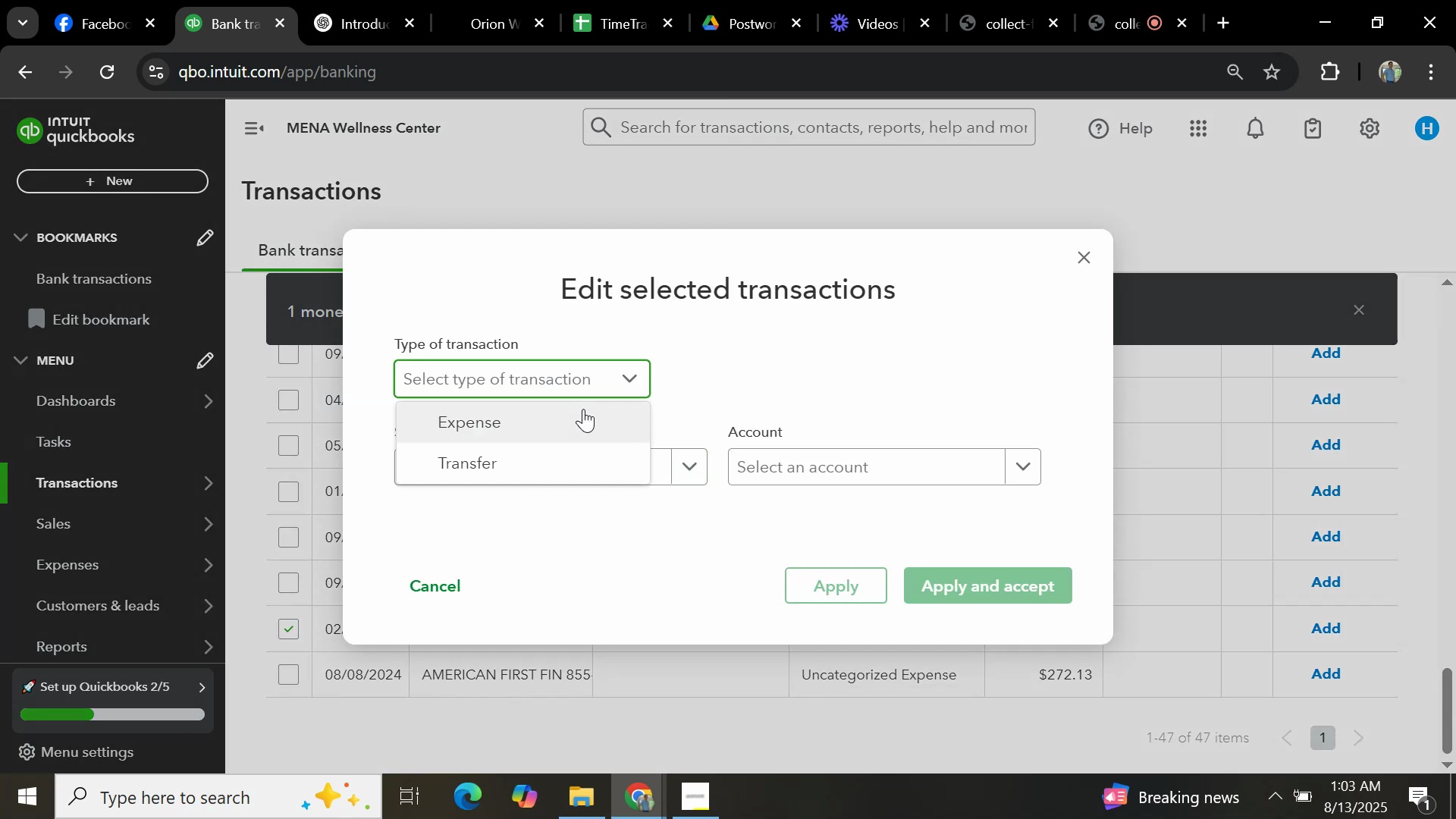 
left_click([582, 410])
 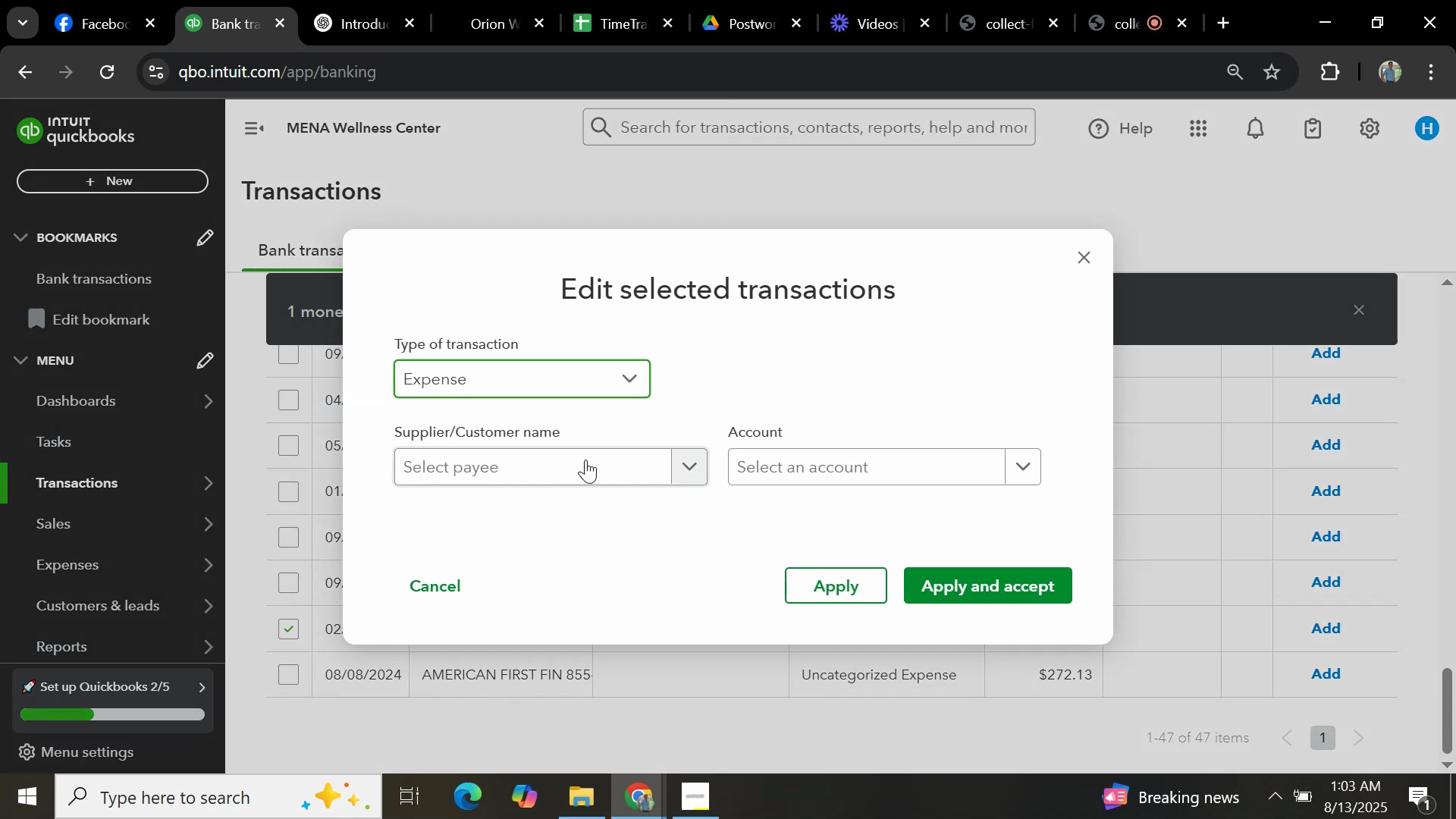 
left_click([582, 465])
 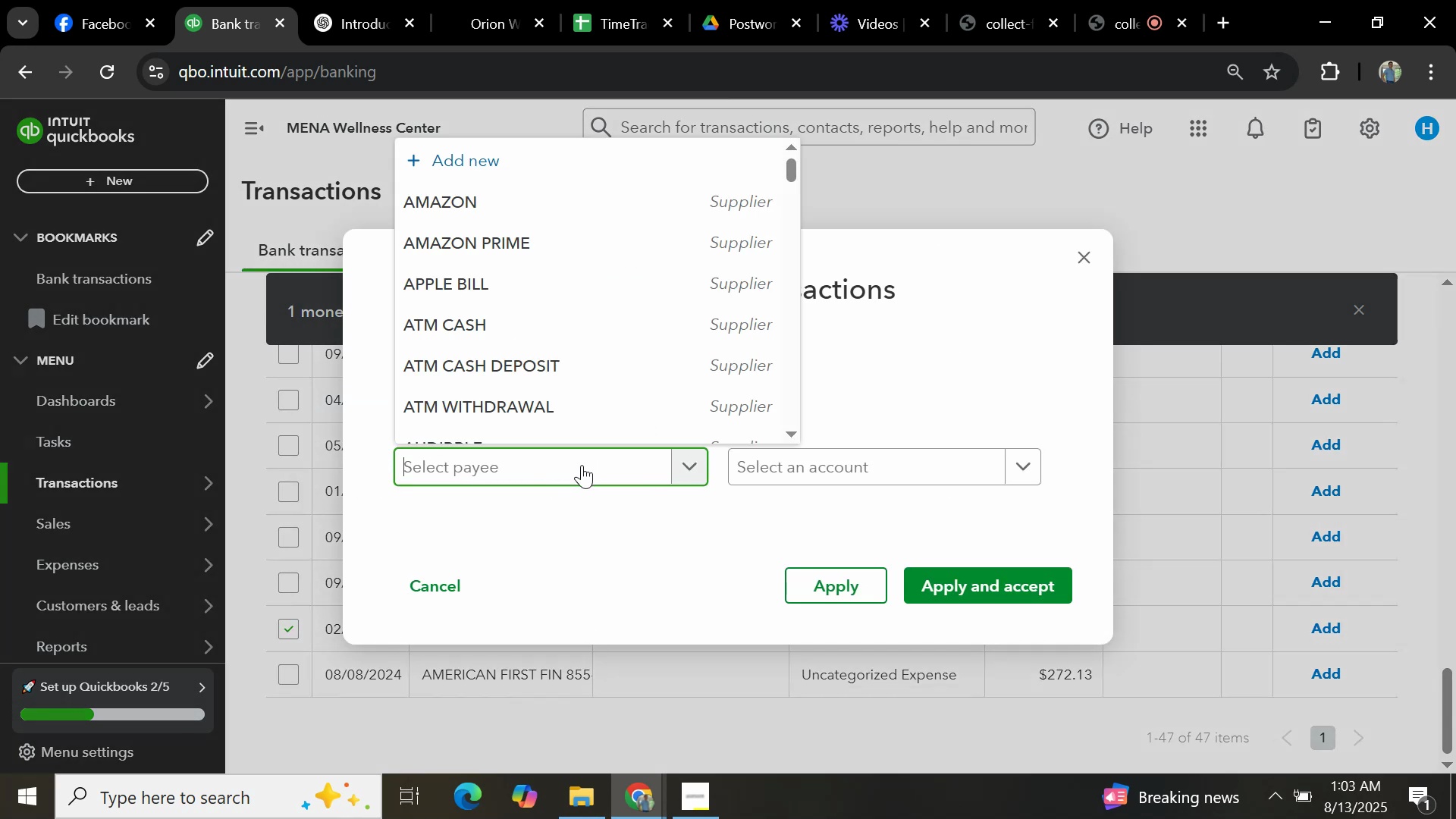 
type(BURGER KING)
 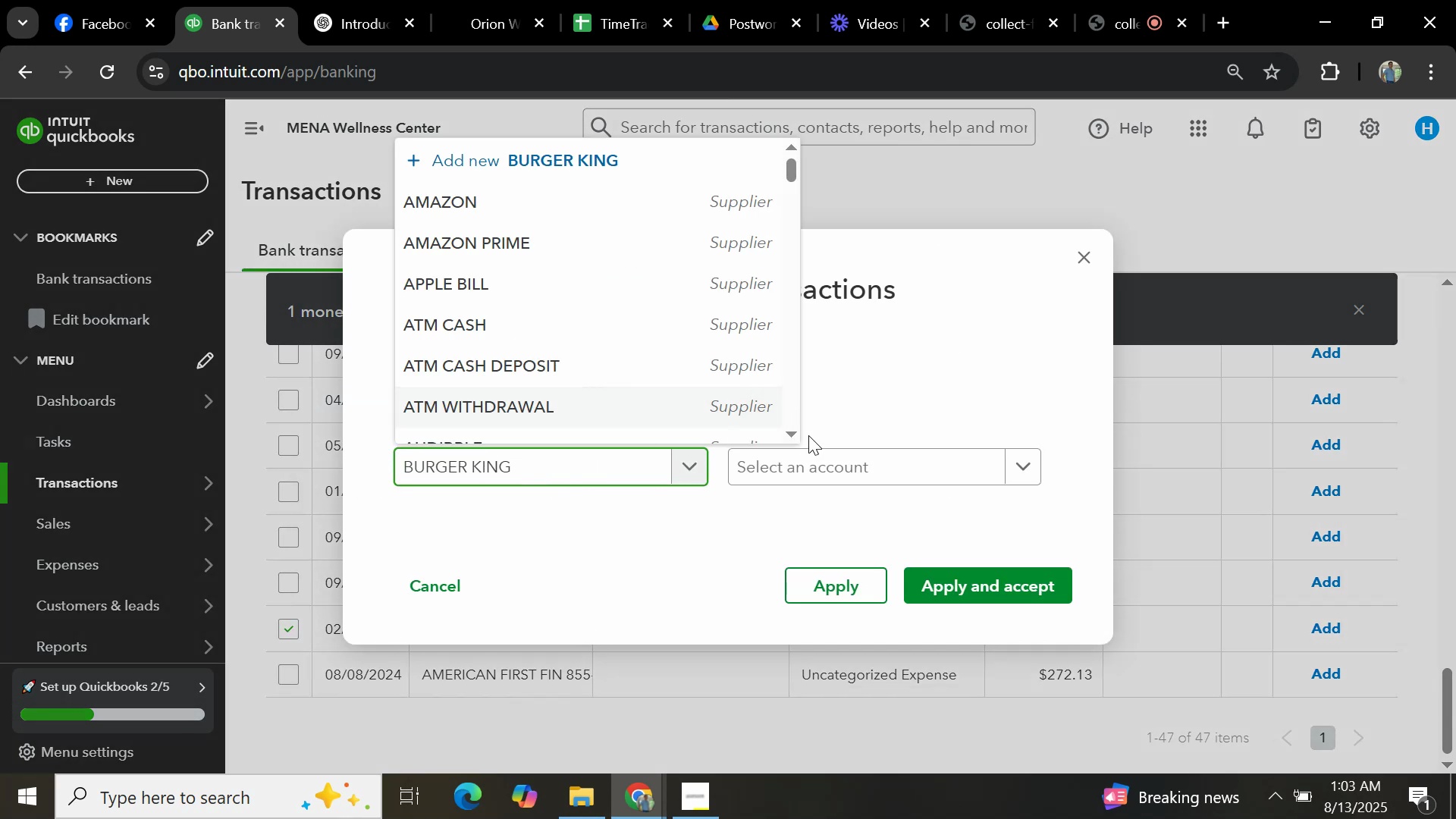 
left_click([827, 466])
 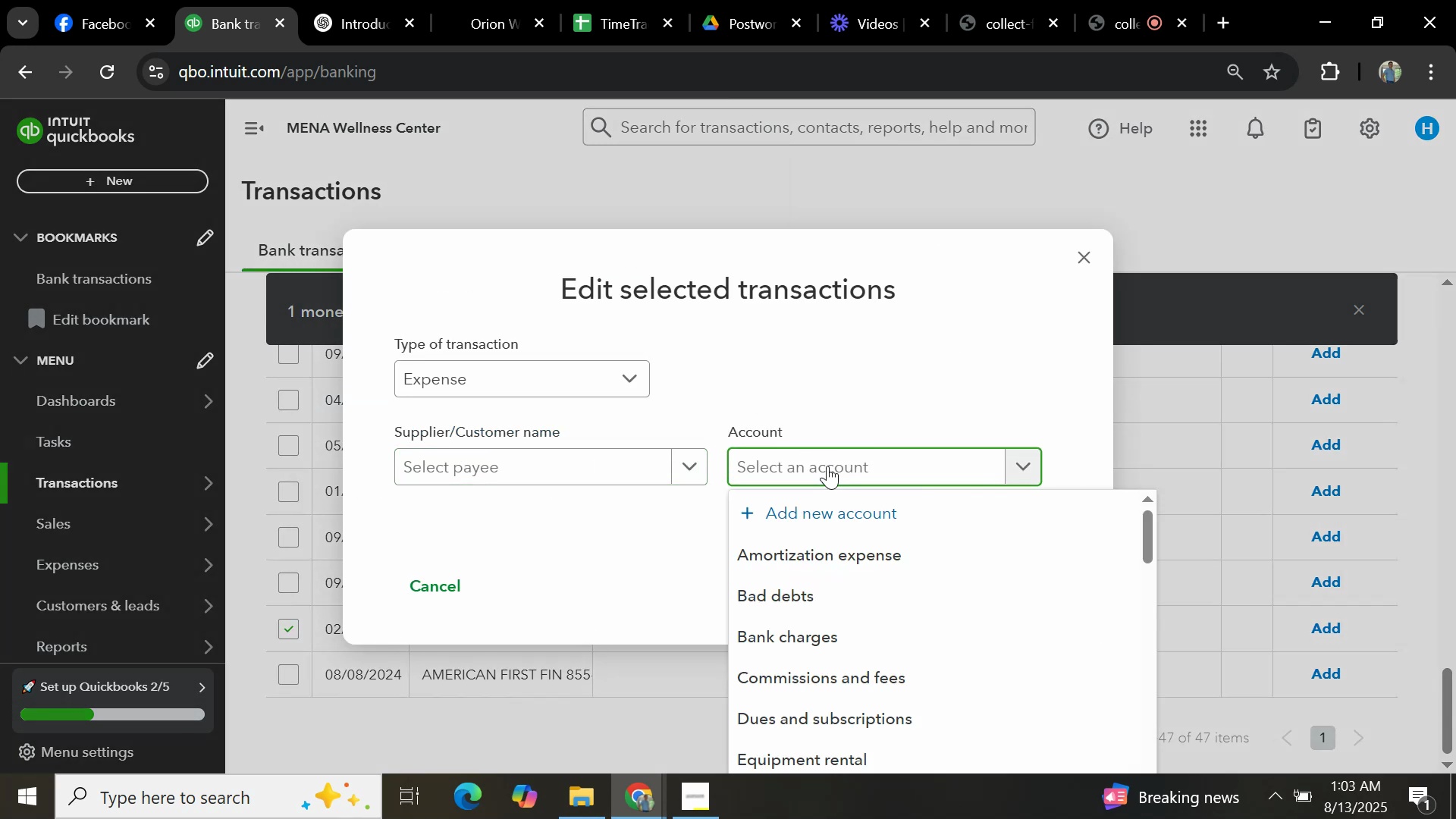 
type(GENERAL)
 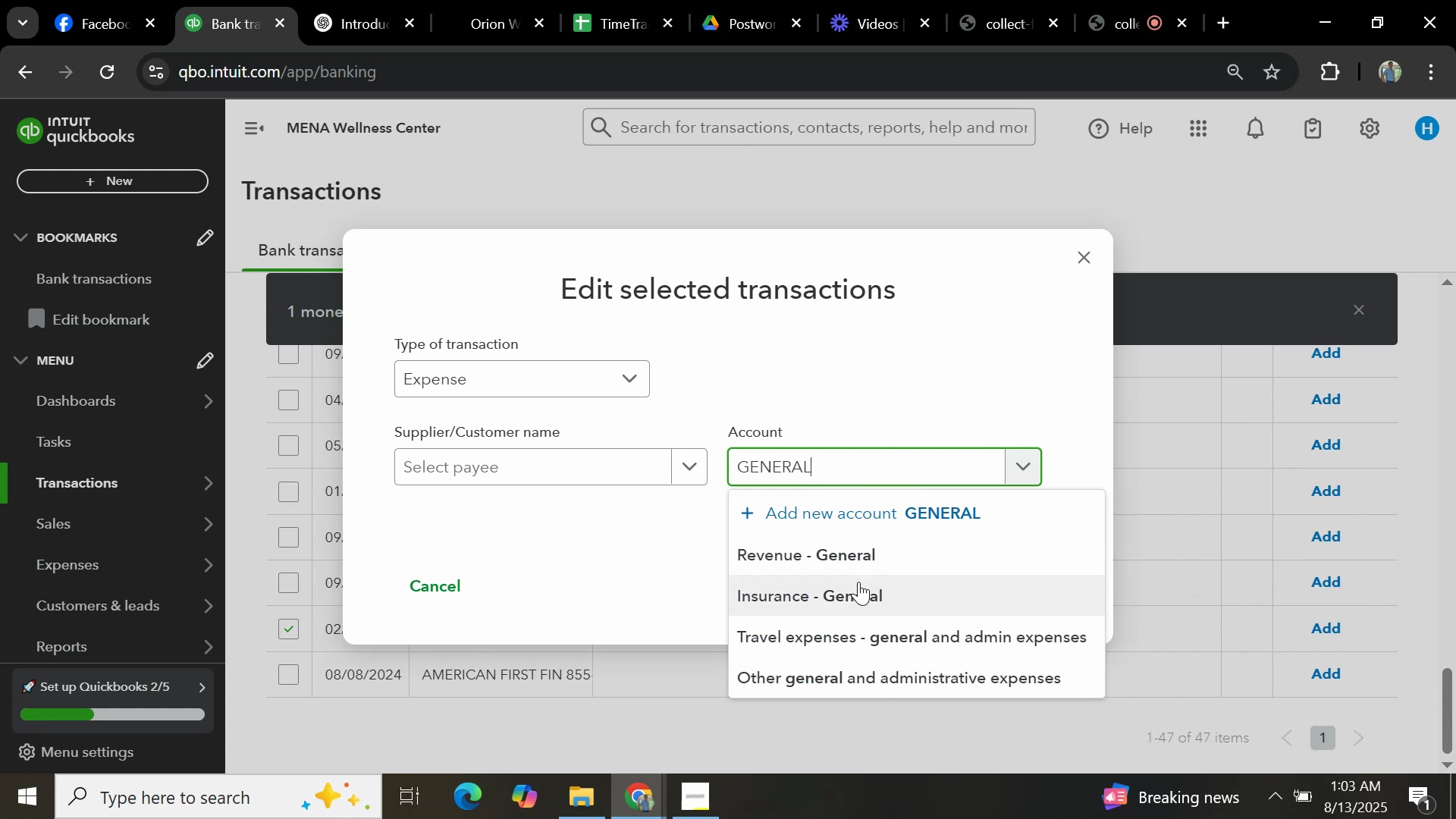 
left_click([853, 692])
 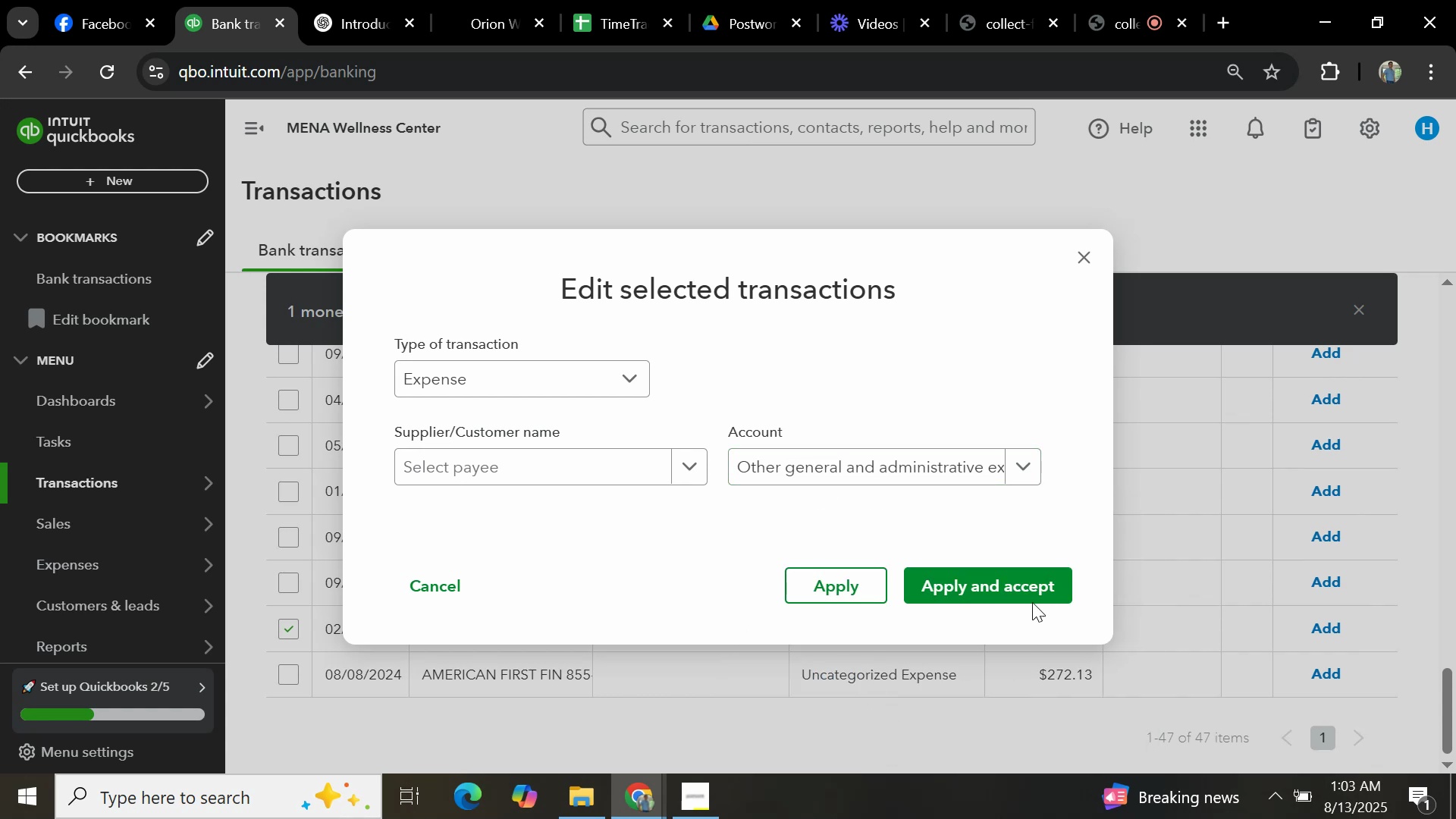 
left_click([1014, 580])
 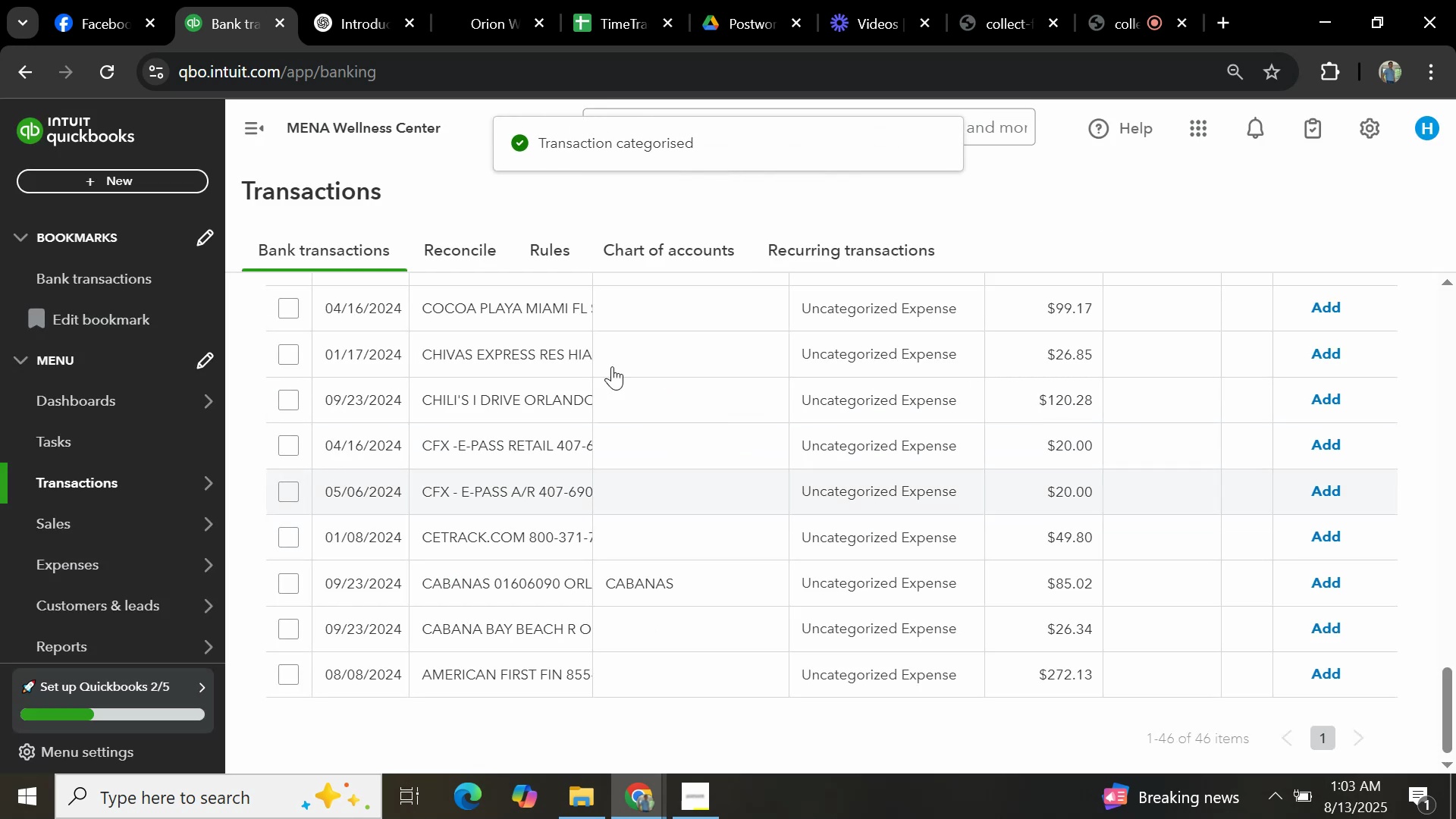 
wait(8.44)
 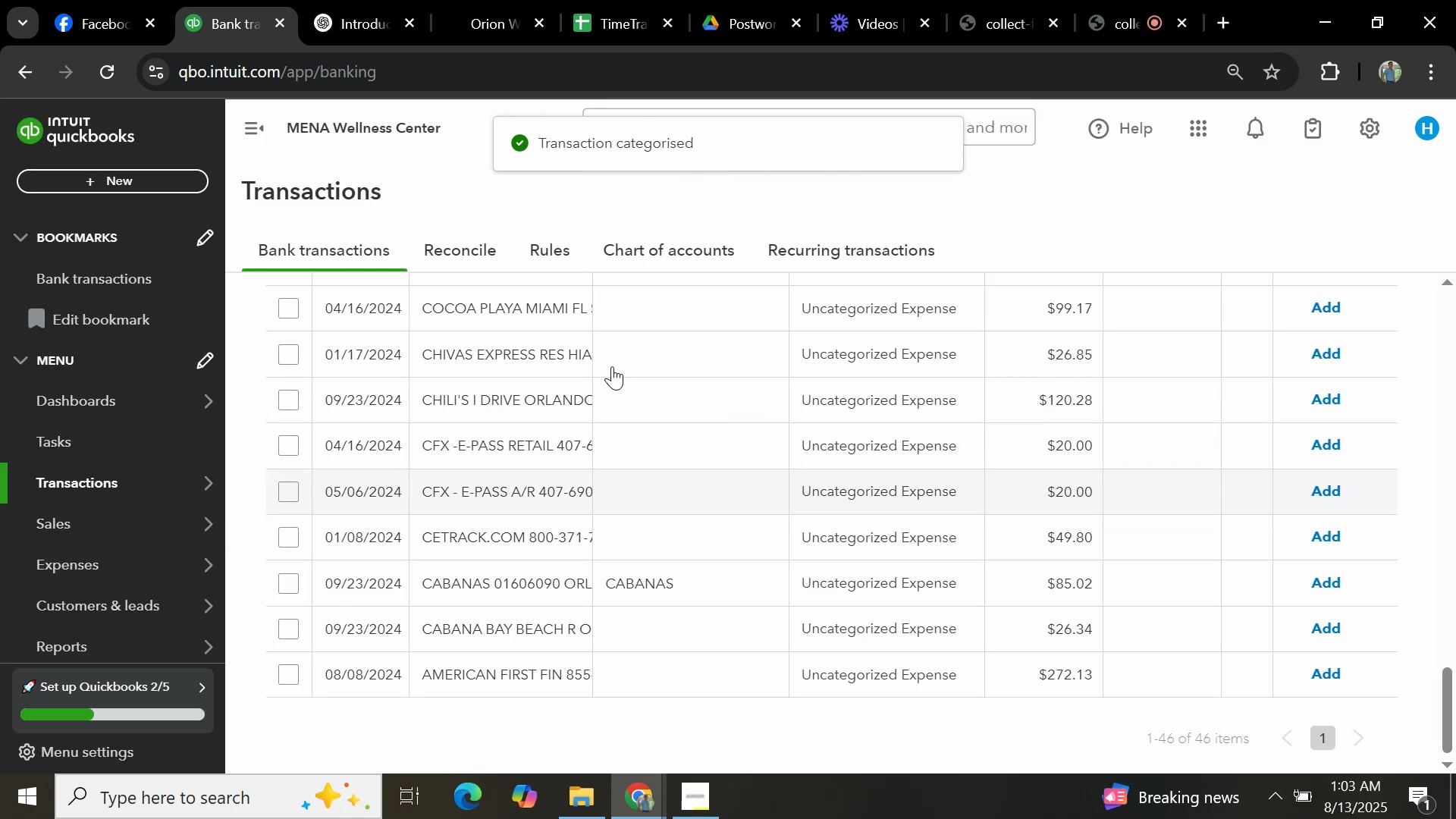 
left_click([291, 628])
 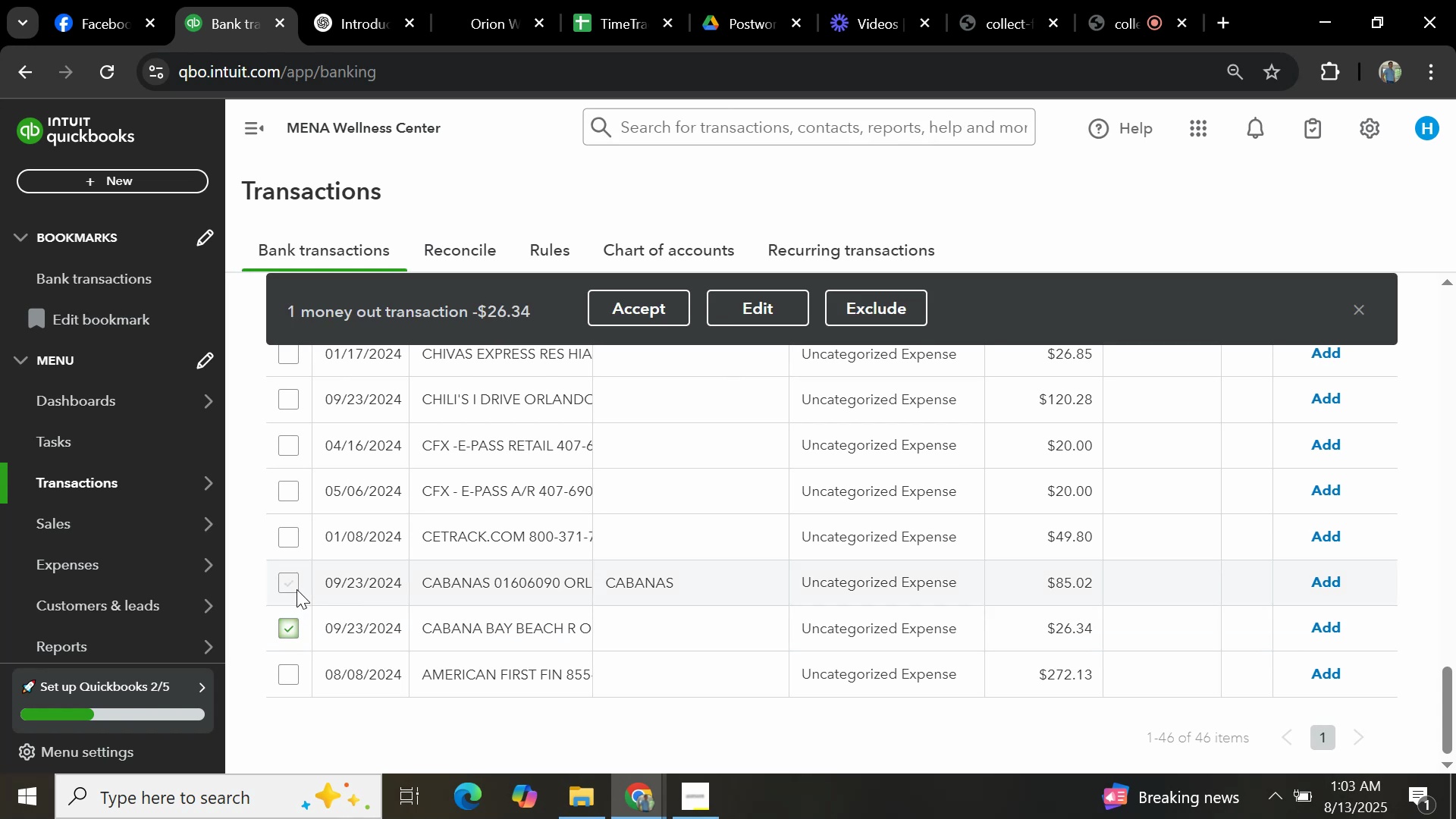 
left_click([296, 586])
 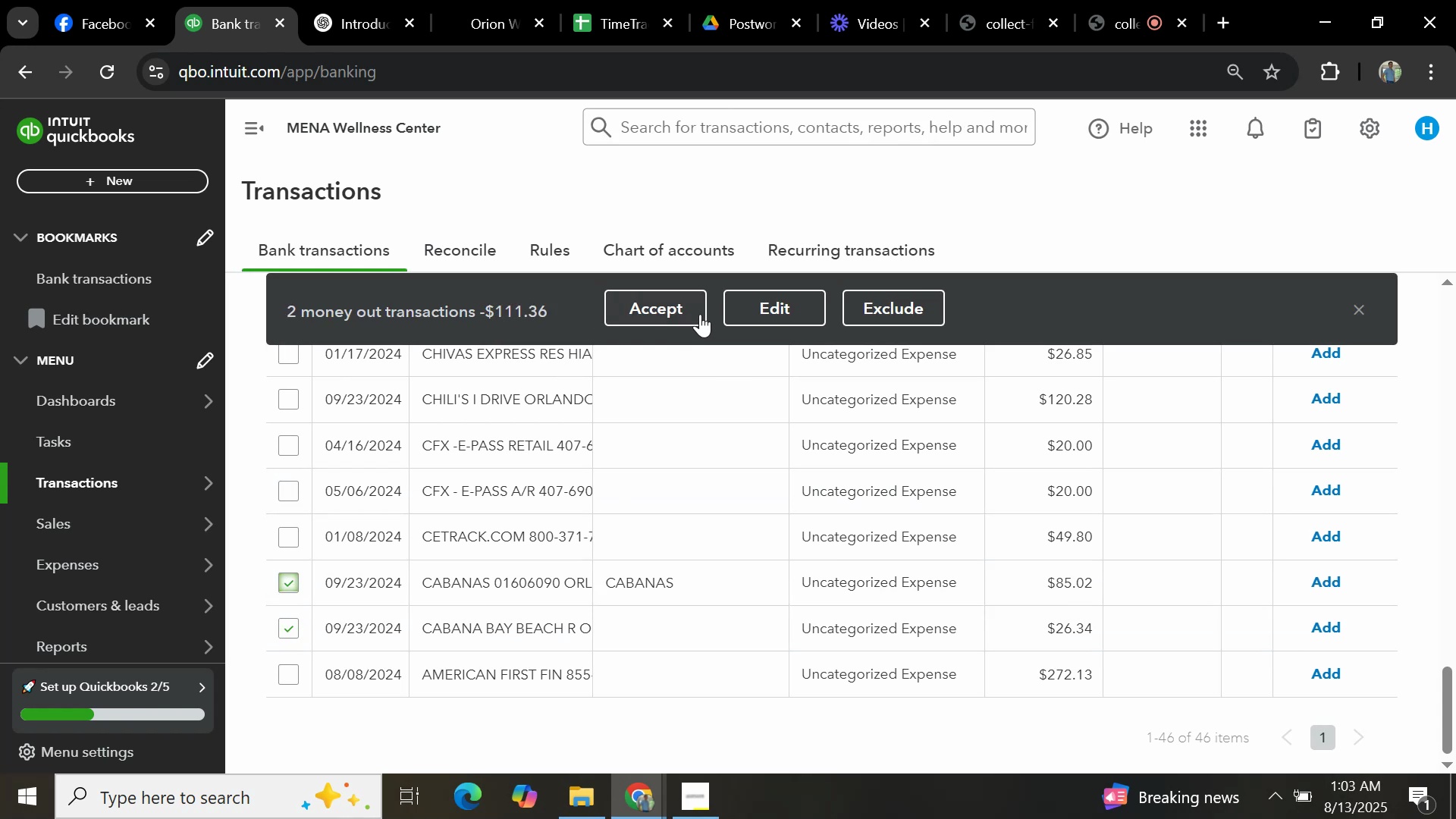 
left_click([791, 307])
 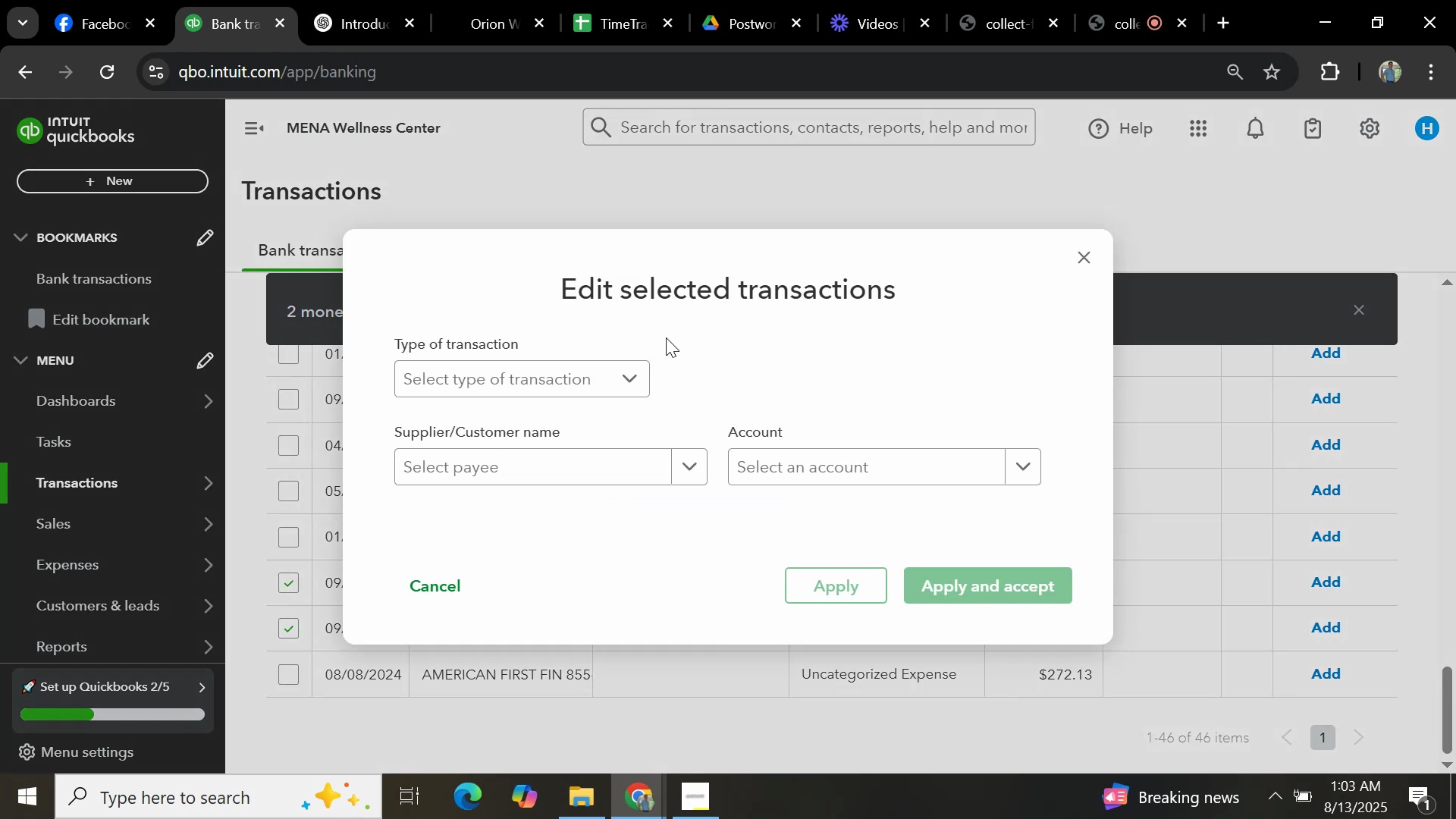 
left_click([567, 375])
 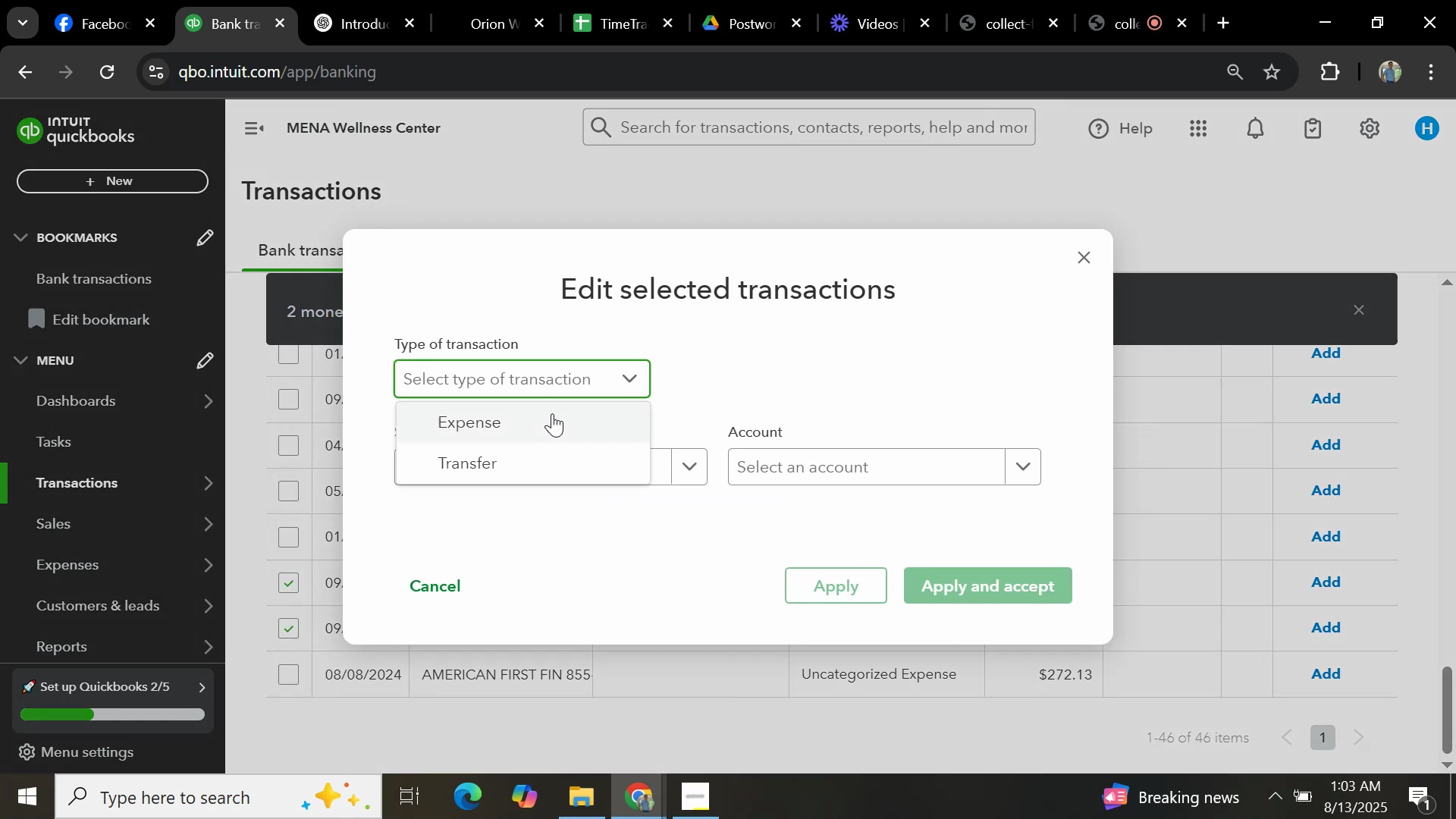 
left_click([549, 415])
 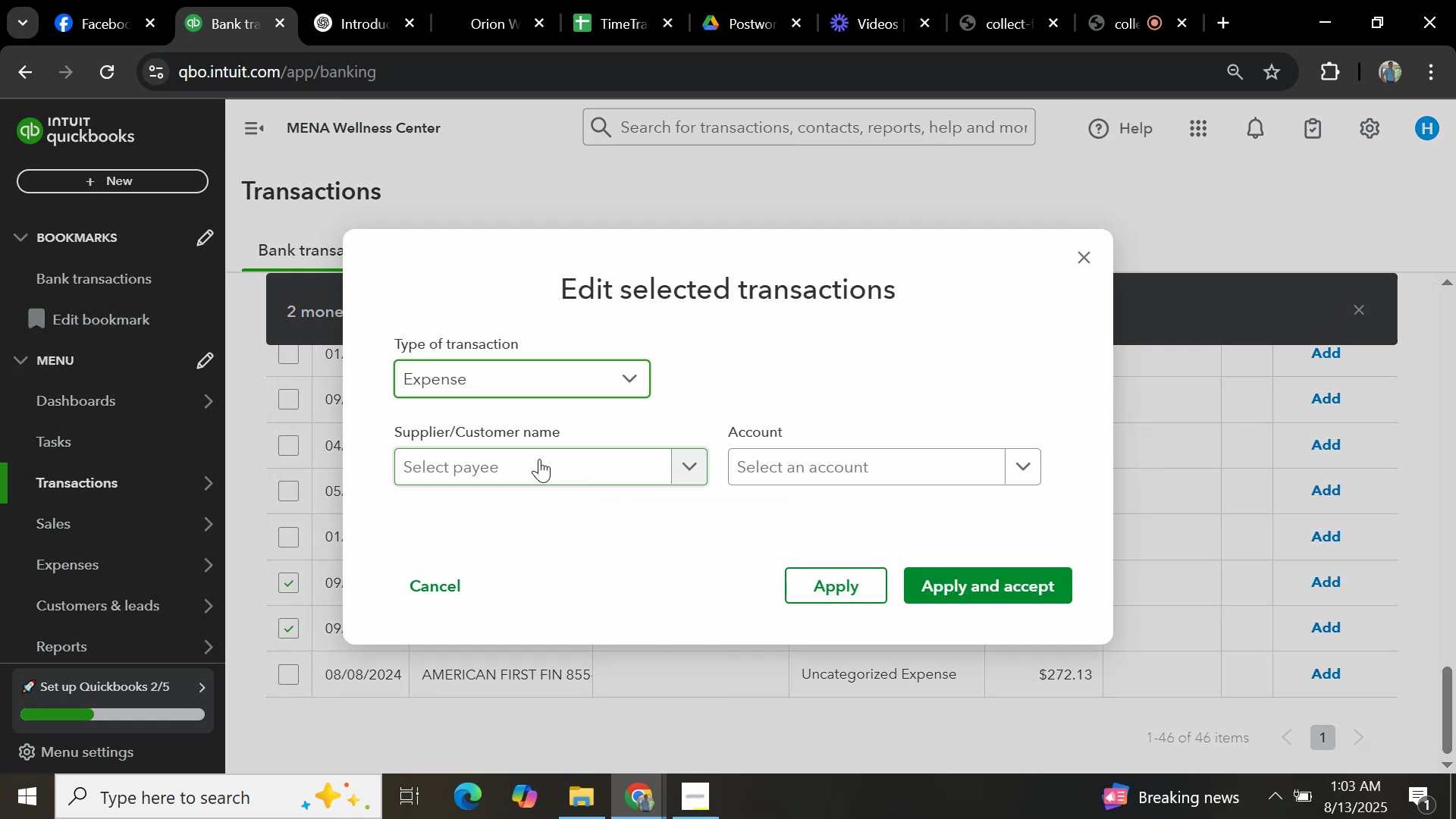 
double_click([539, 459])
 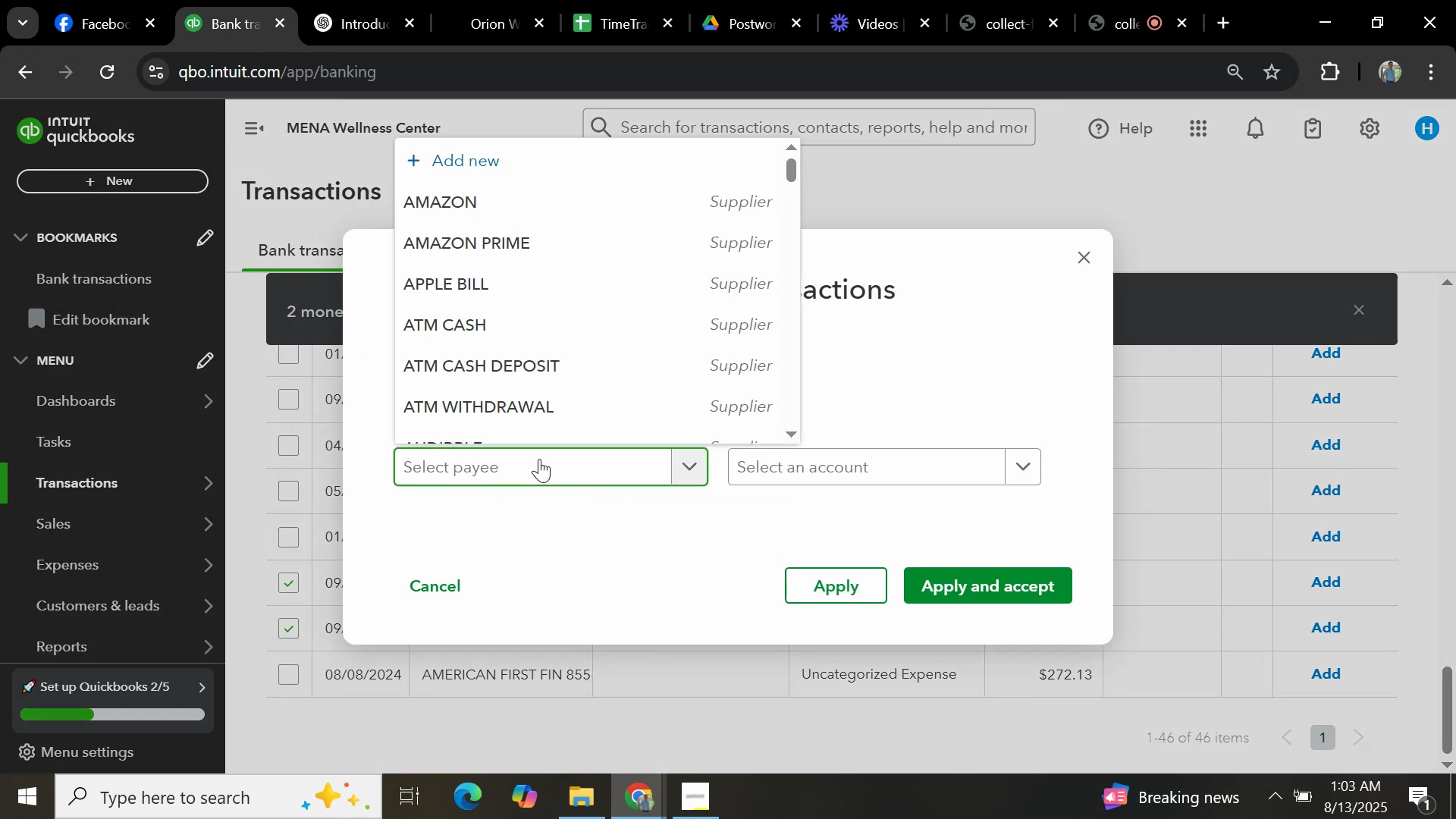 
type(CABANAS)
 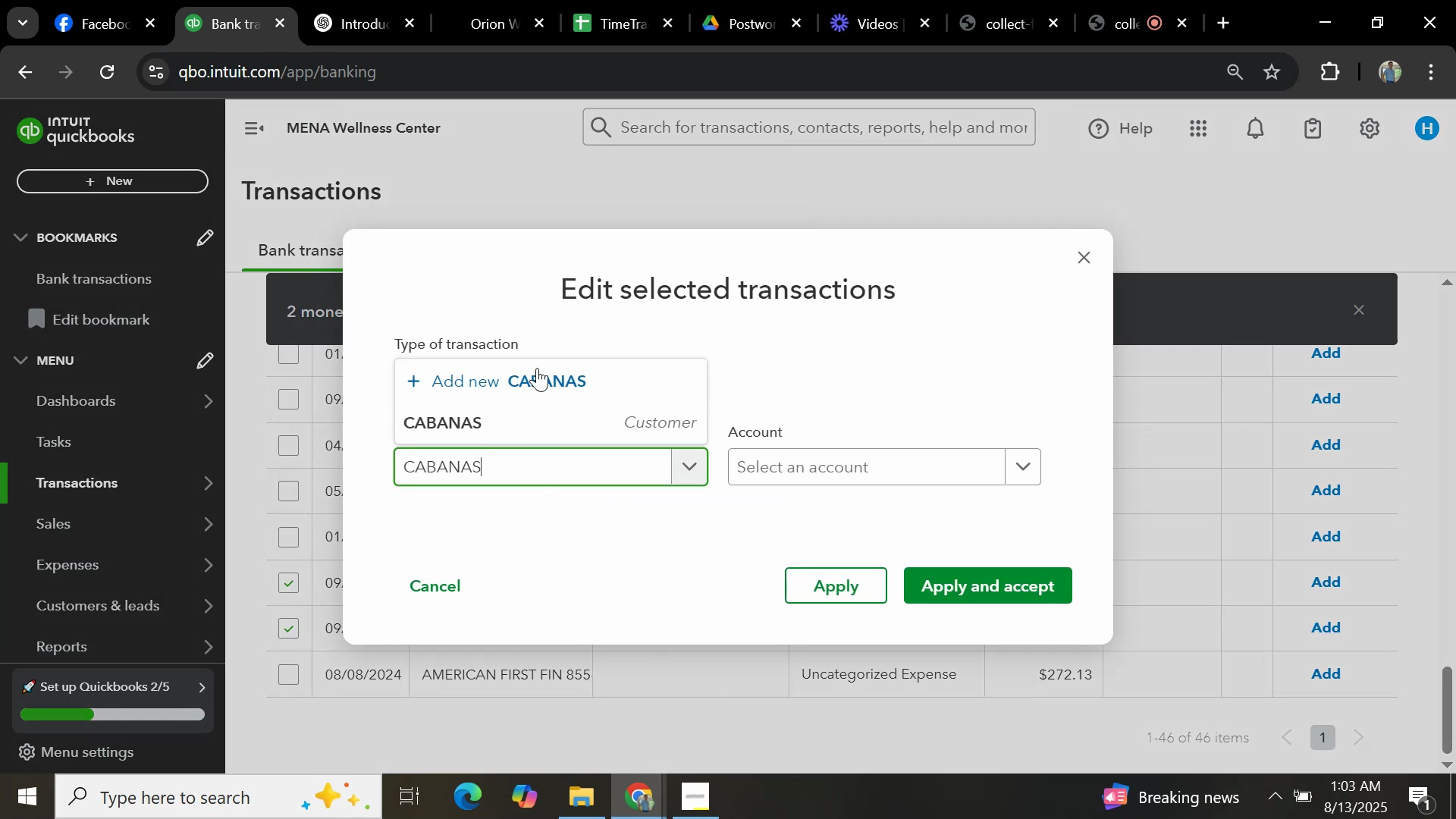 
left_click([525, 416])
 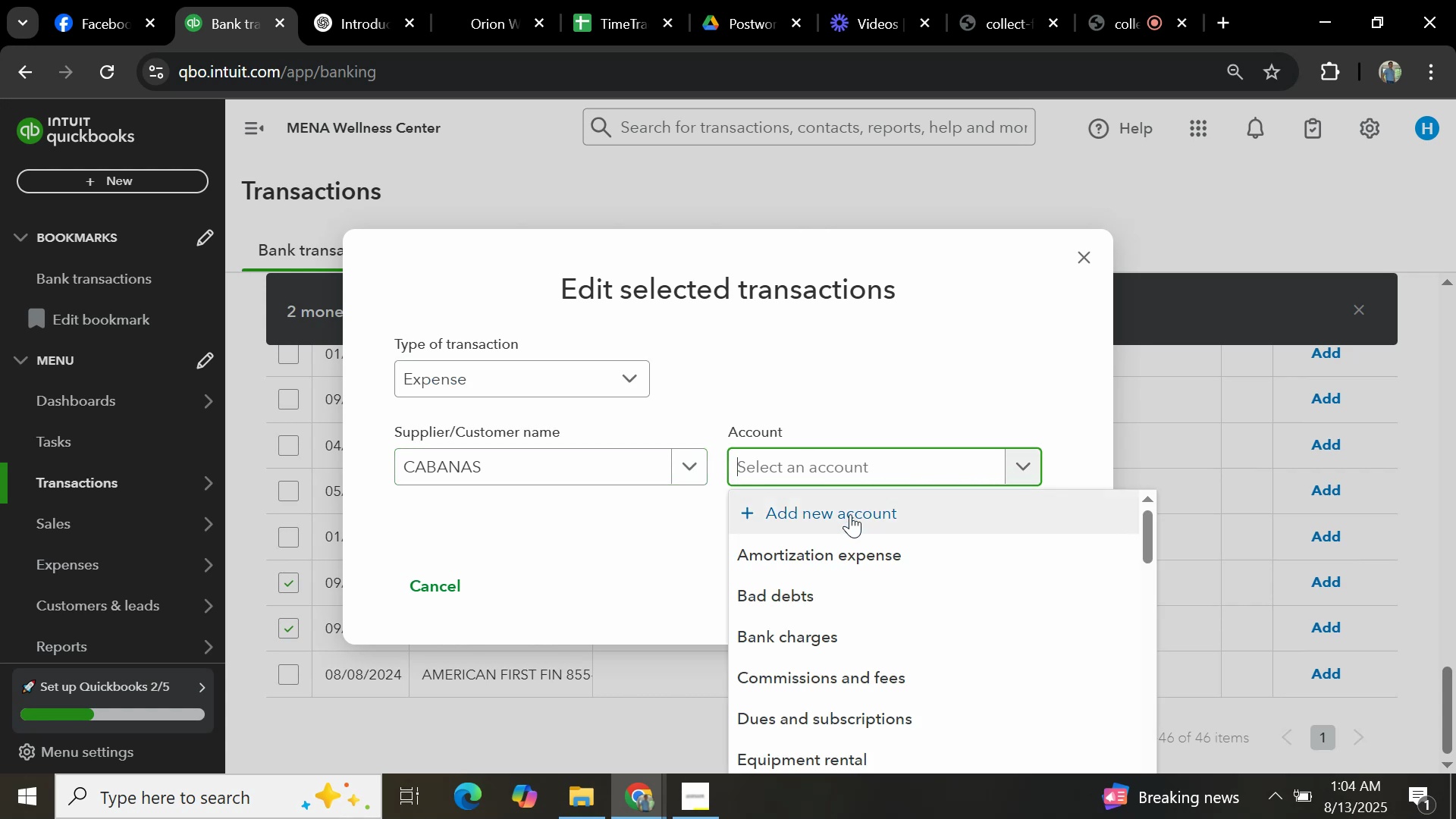 
type(GENERAL)
 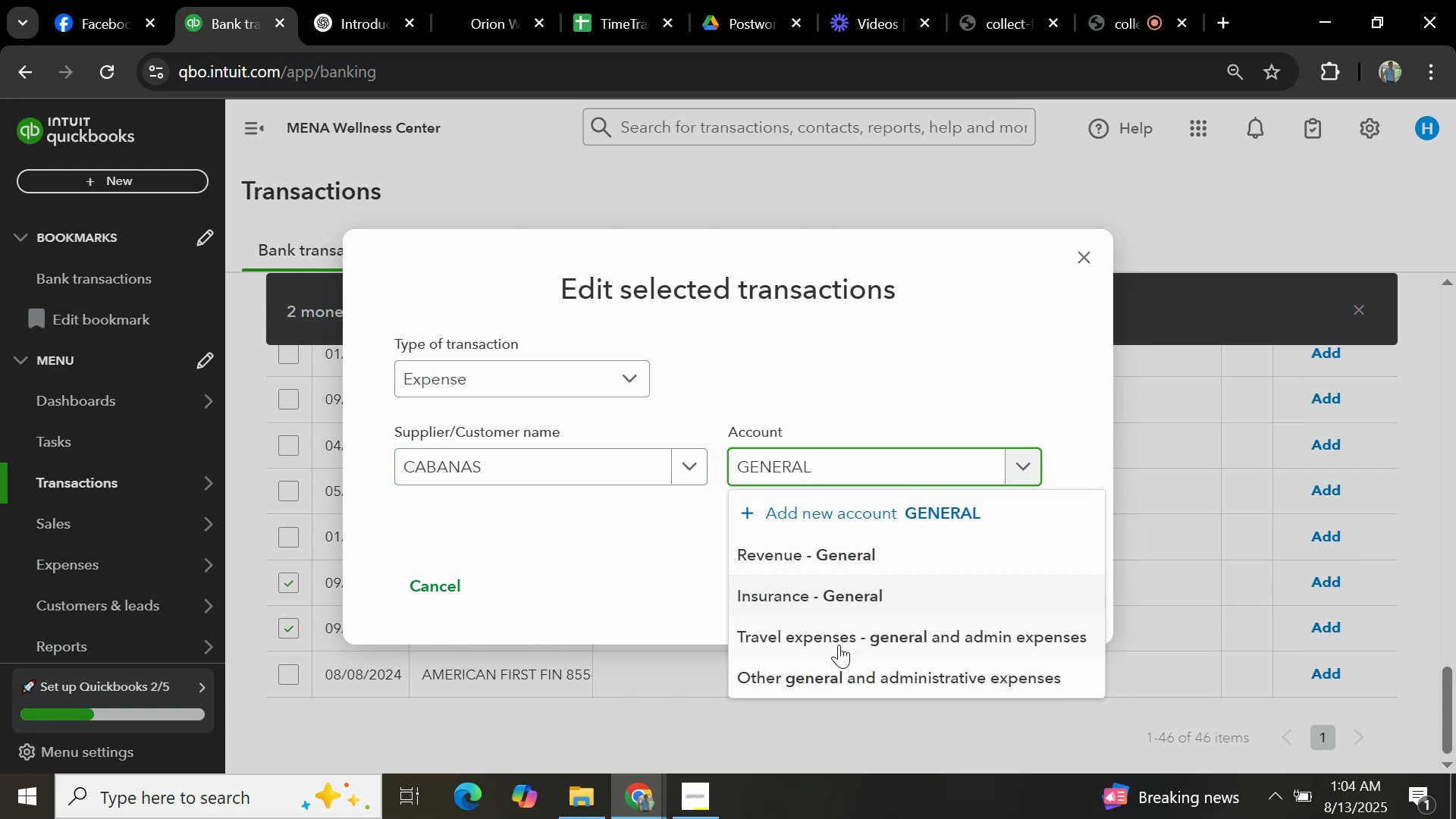 
left_click([828, 667])
 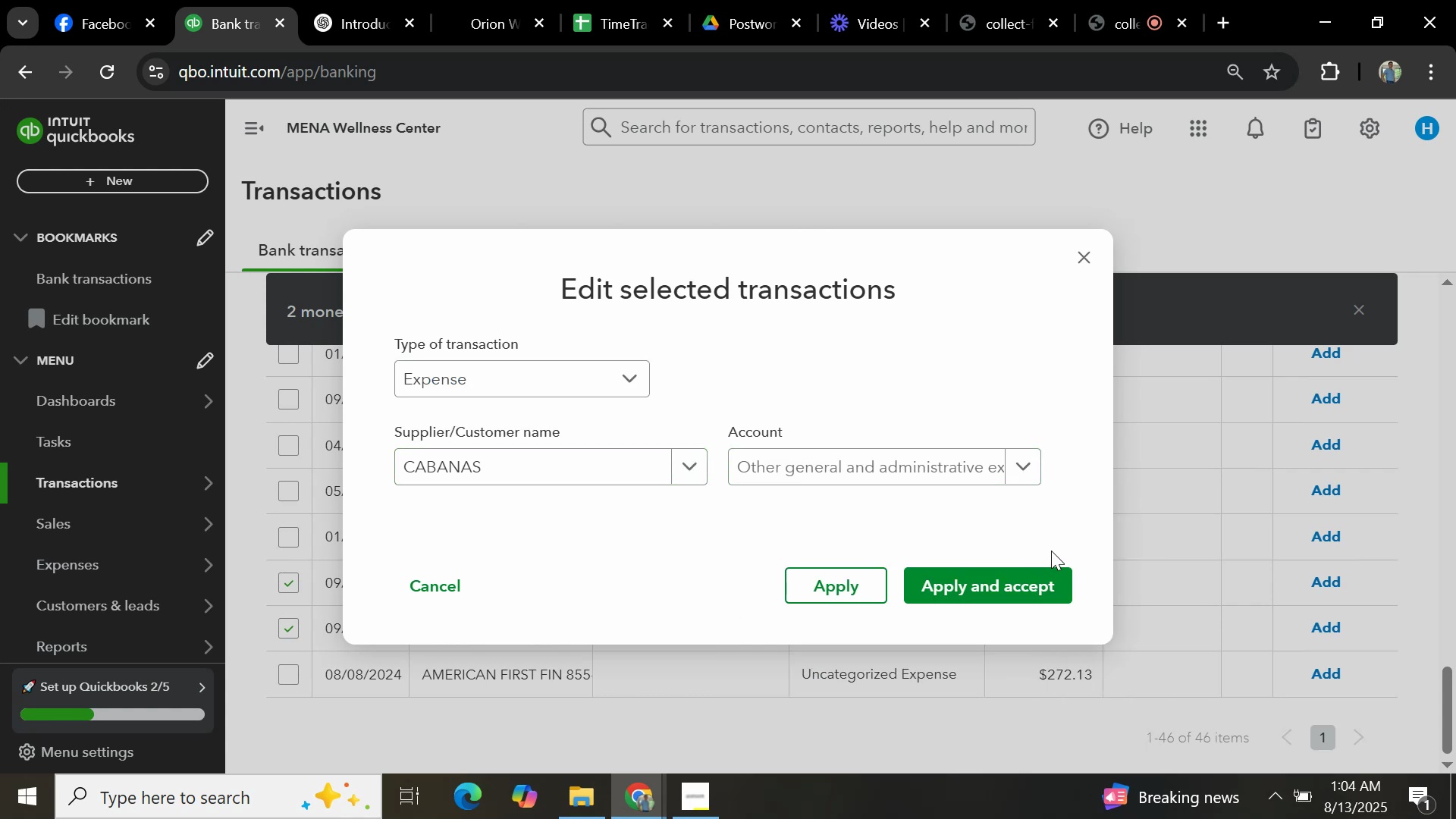 
left_click([1027, 612])
 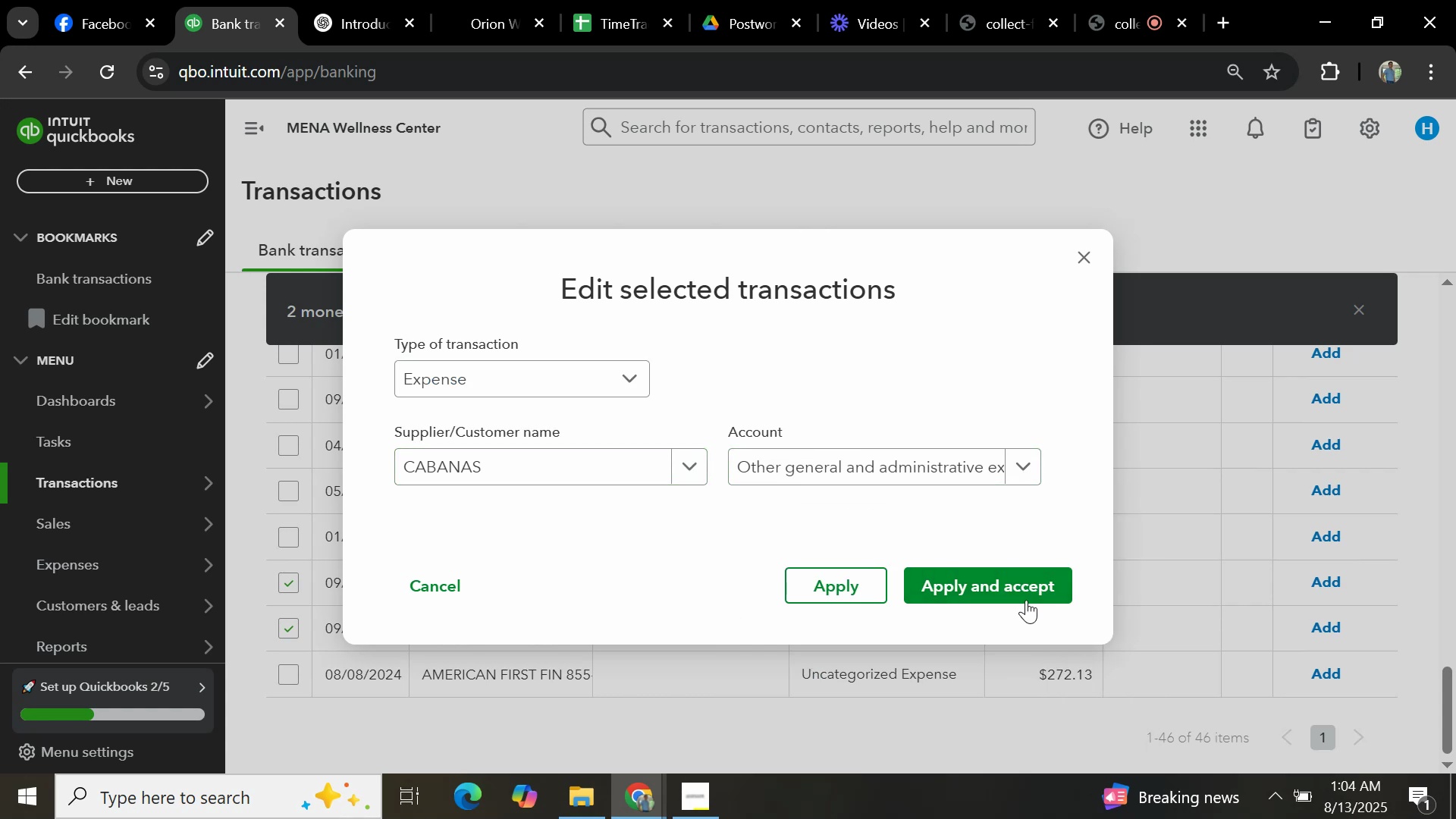 
left_click([1025, 593])
 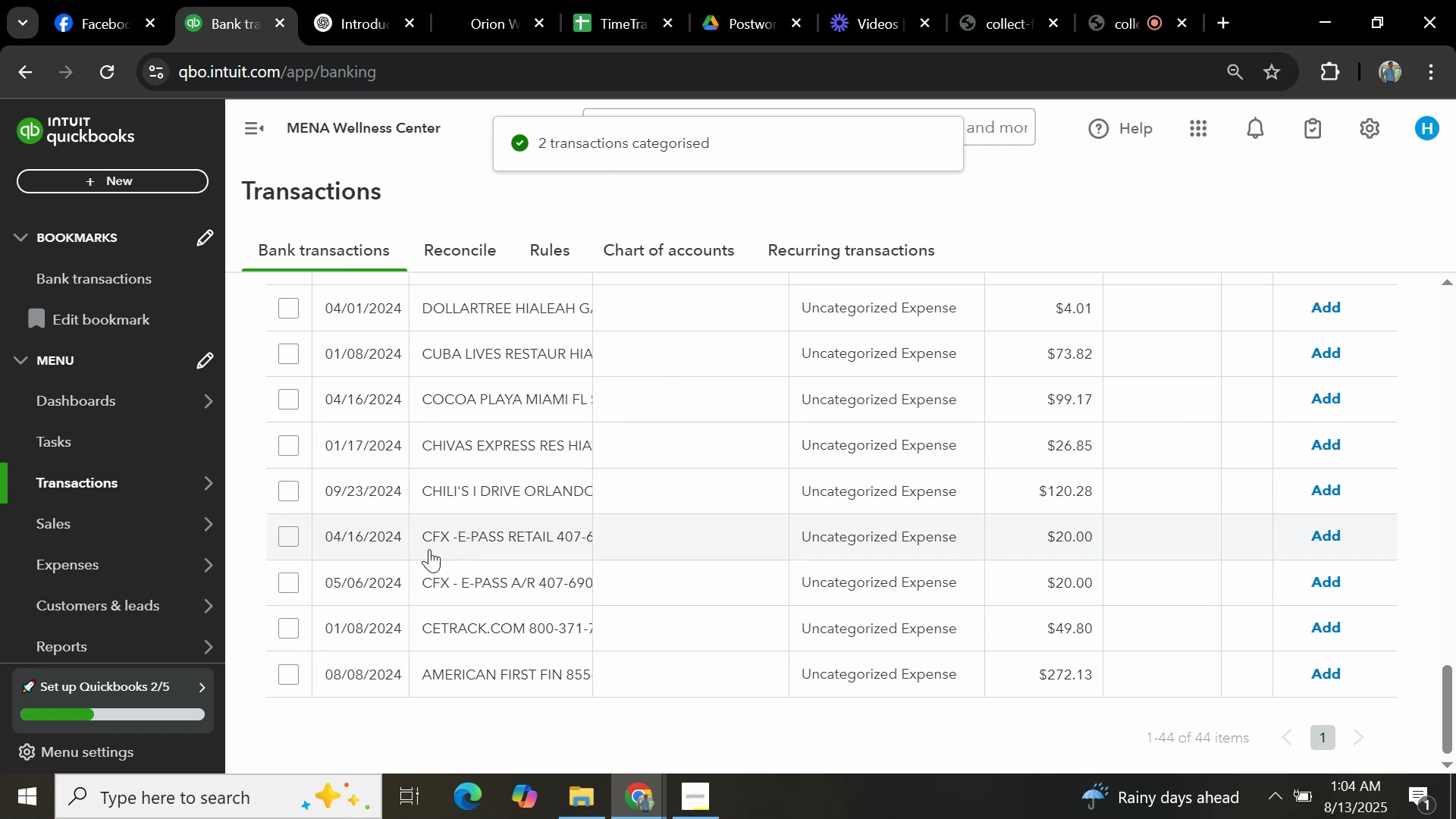 
wait(7.91)
 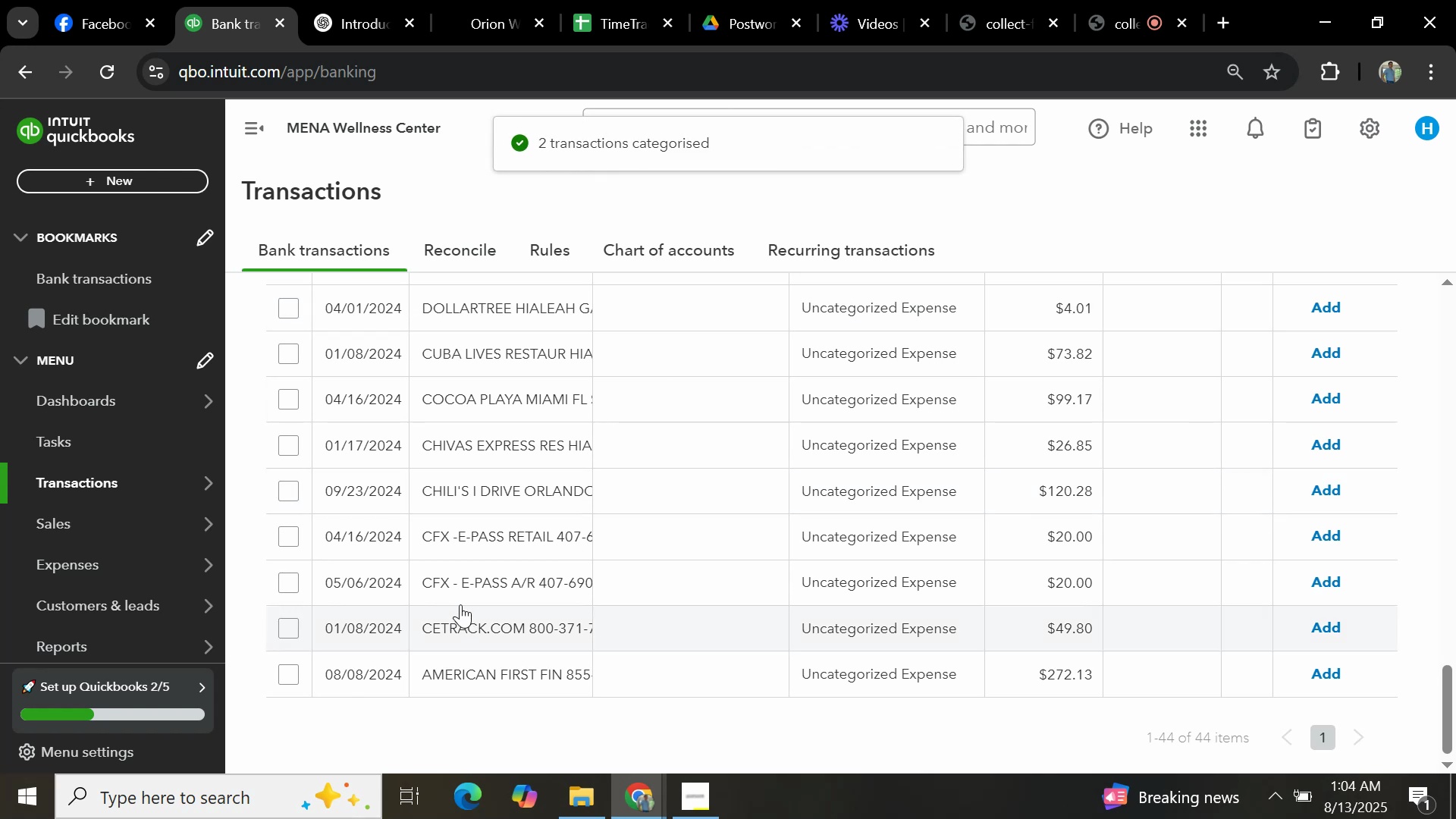 
left_click([516, 538])
 